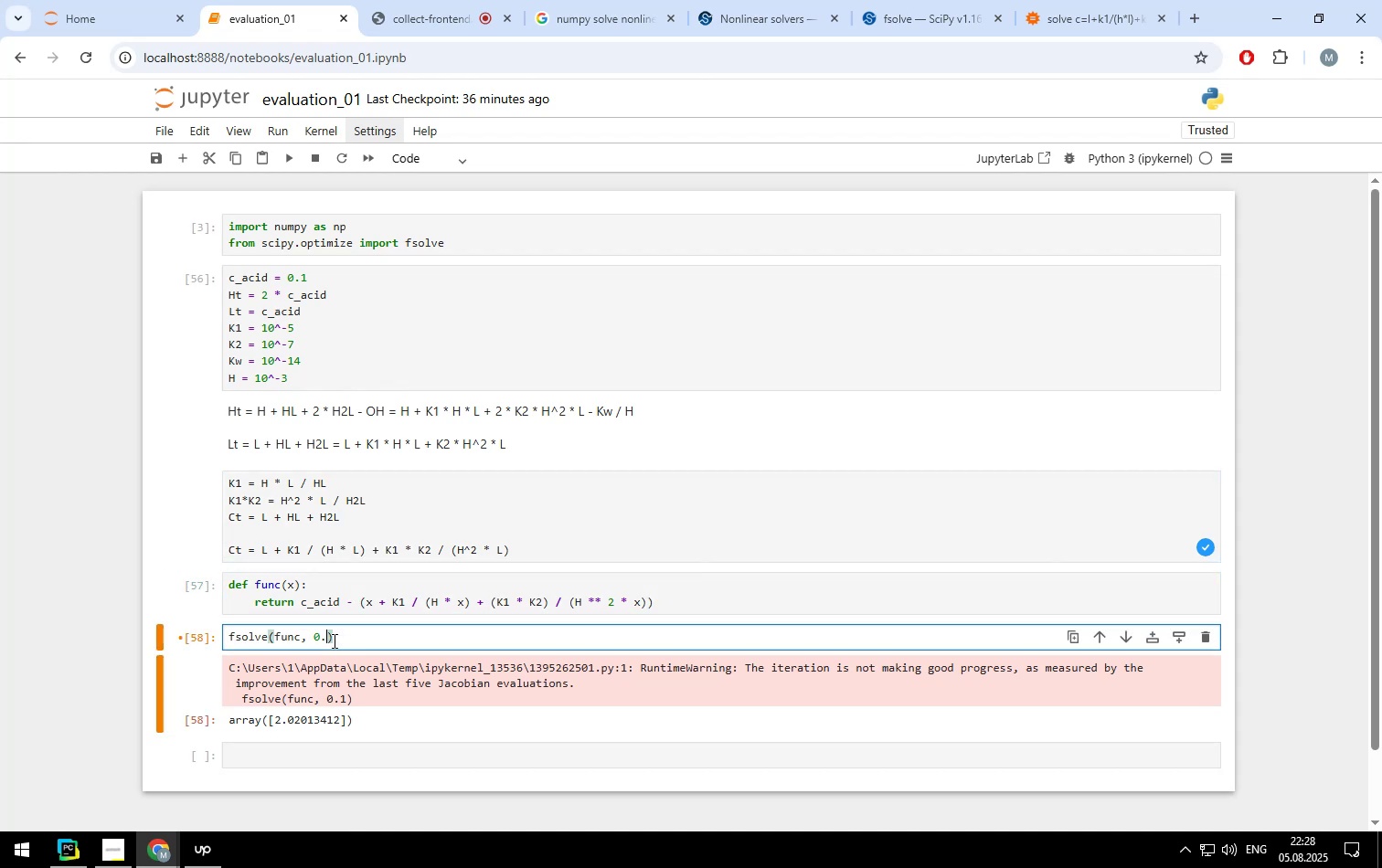 
key(Backspace)
 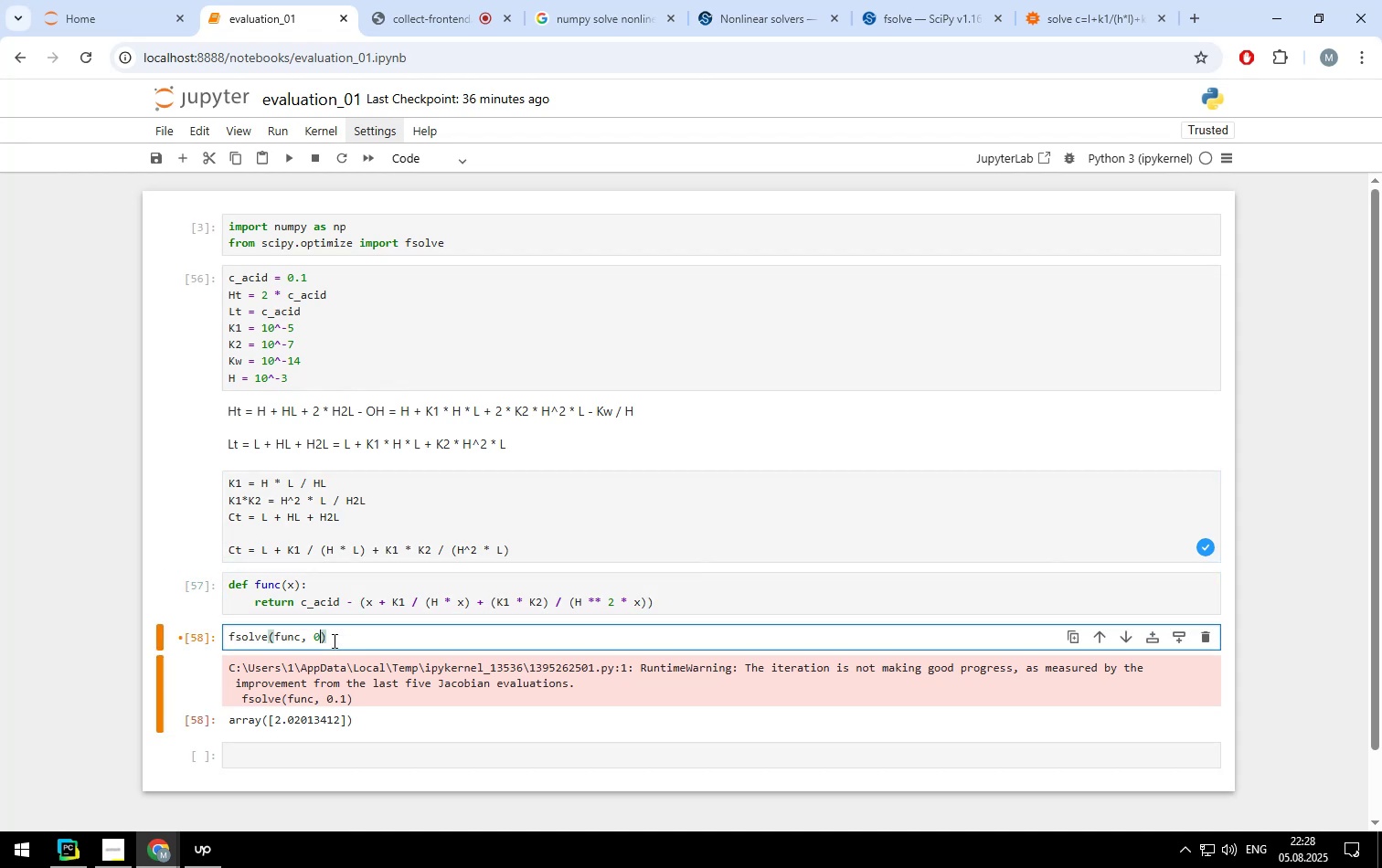 
key(Backspace)
 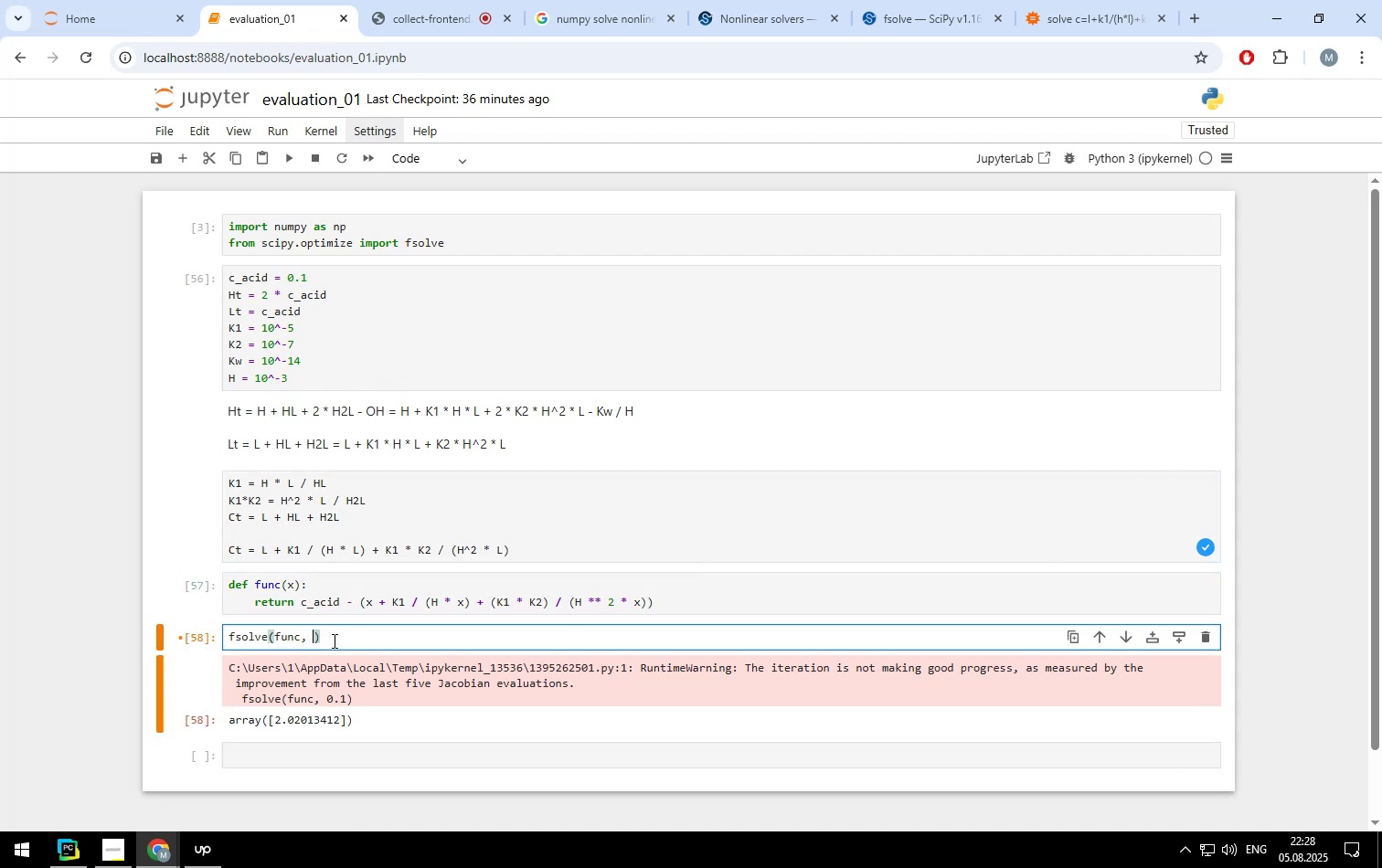 
key(1)
 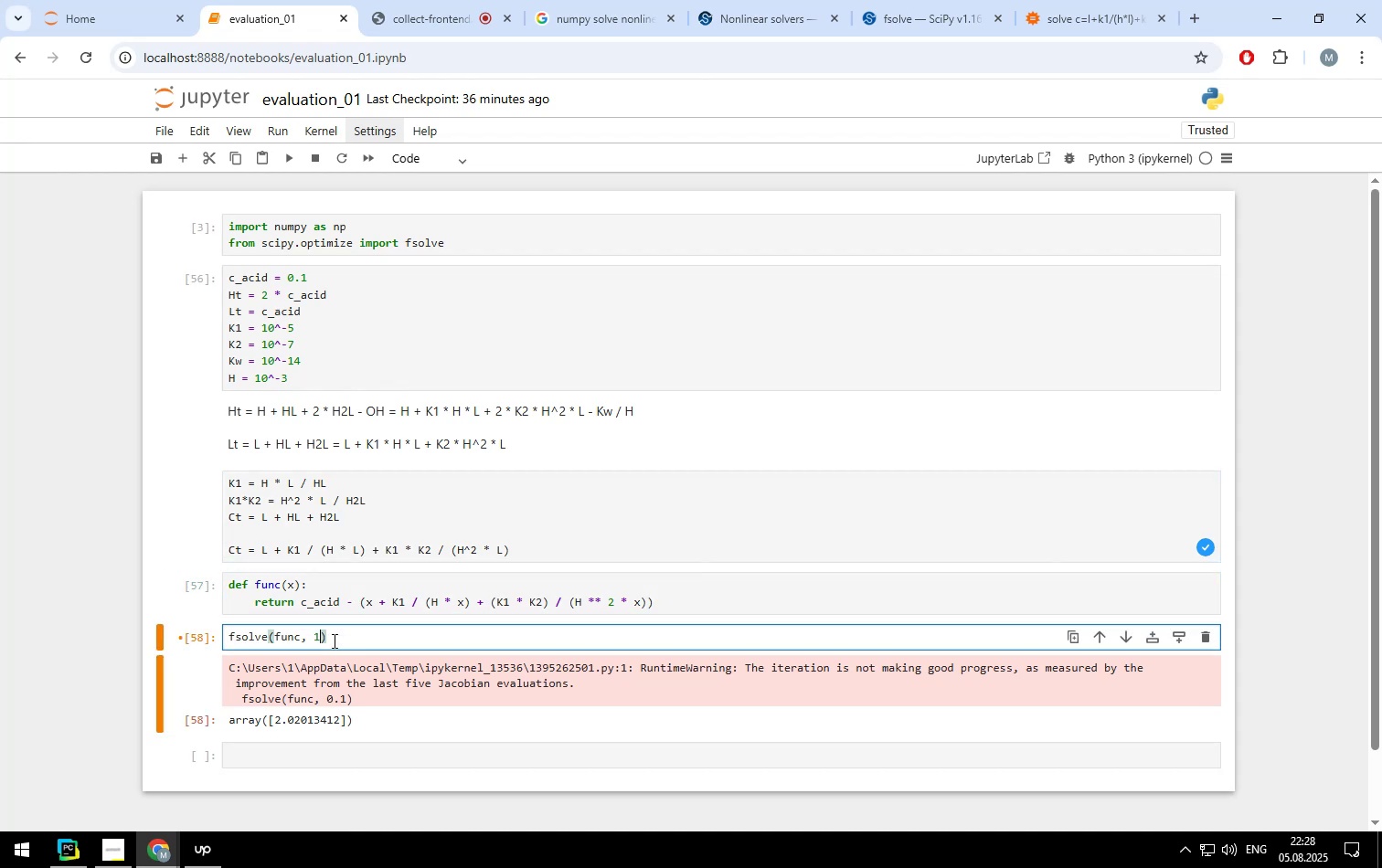 
key(Shift+ShiftLeft)
 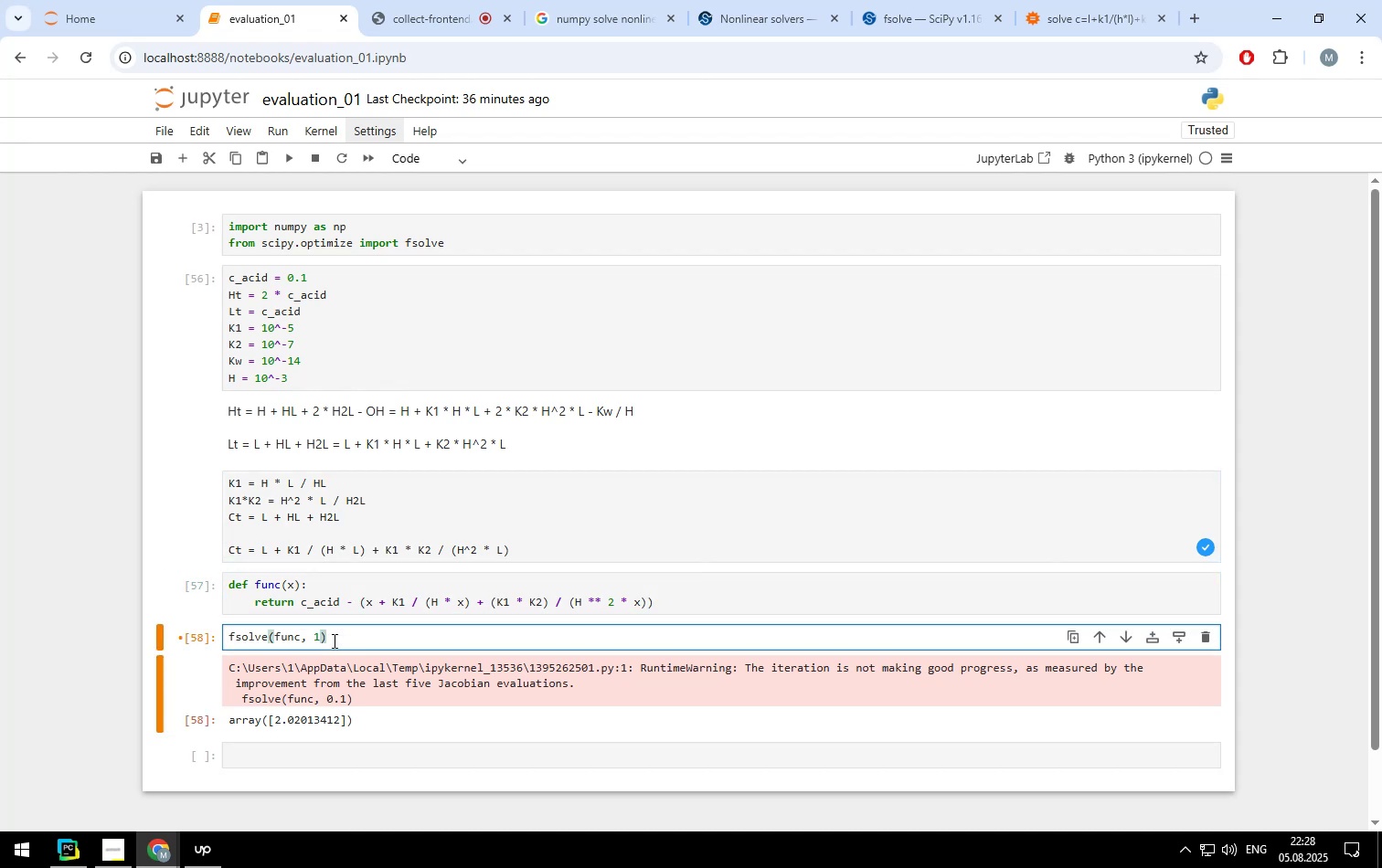 
key(Shift+Enter)
 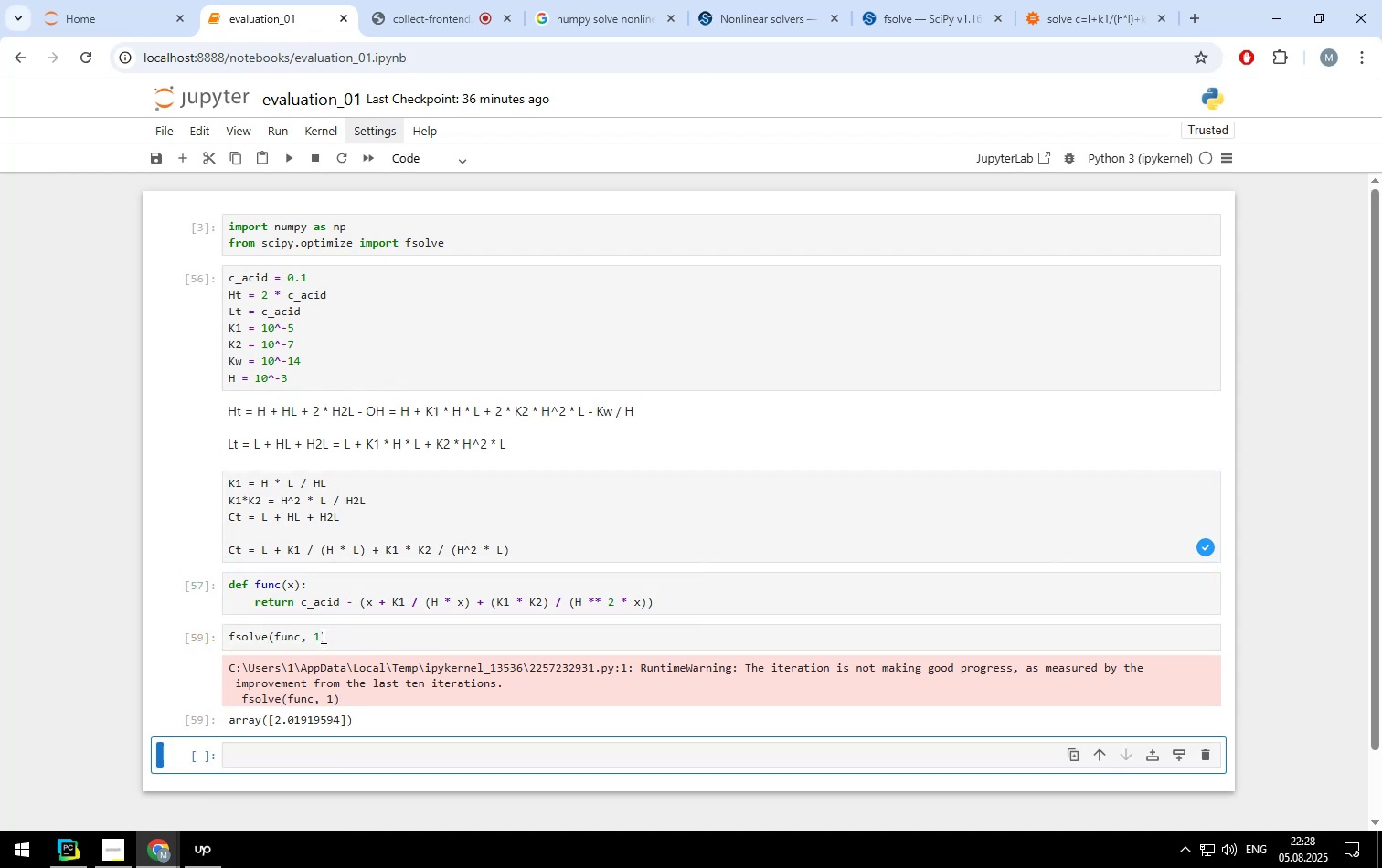 
left_click([322, 636])
 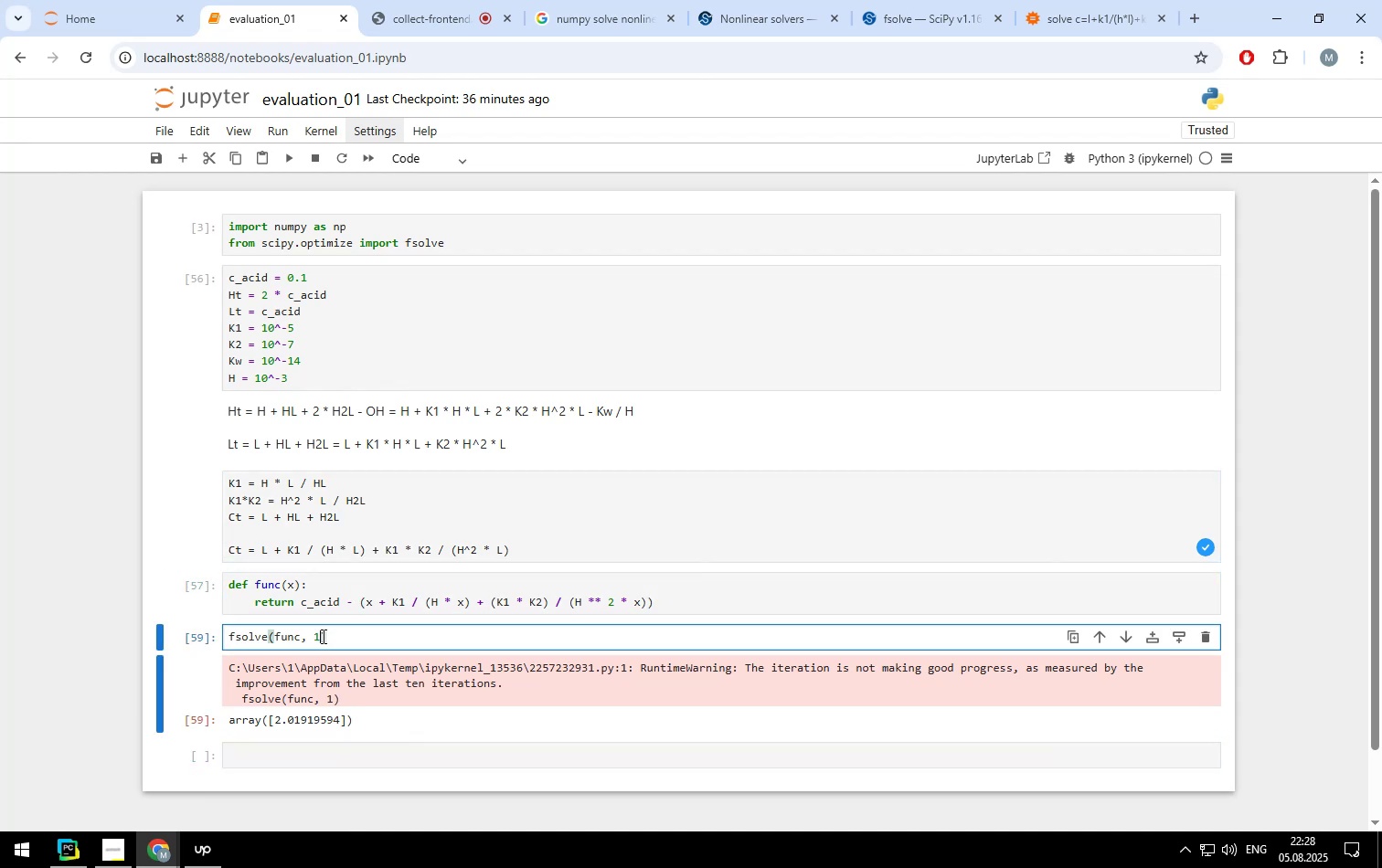 
key(ArrowLeft)
 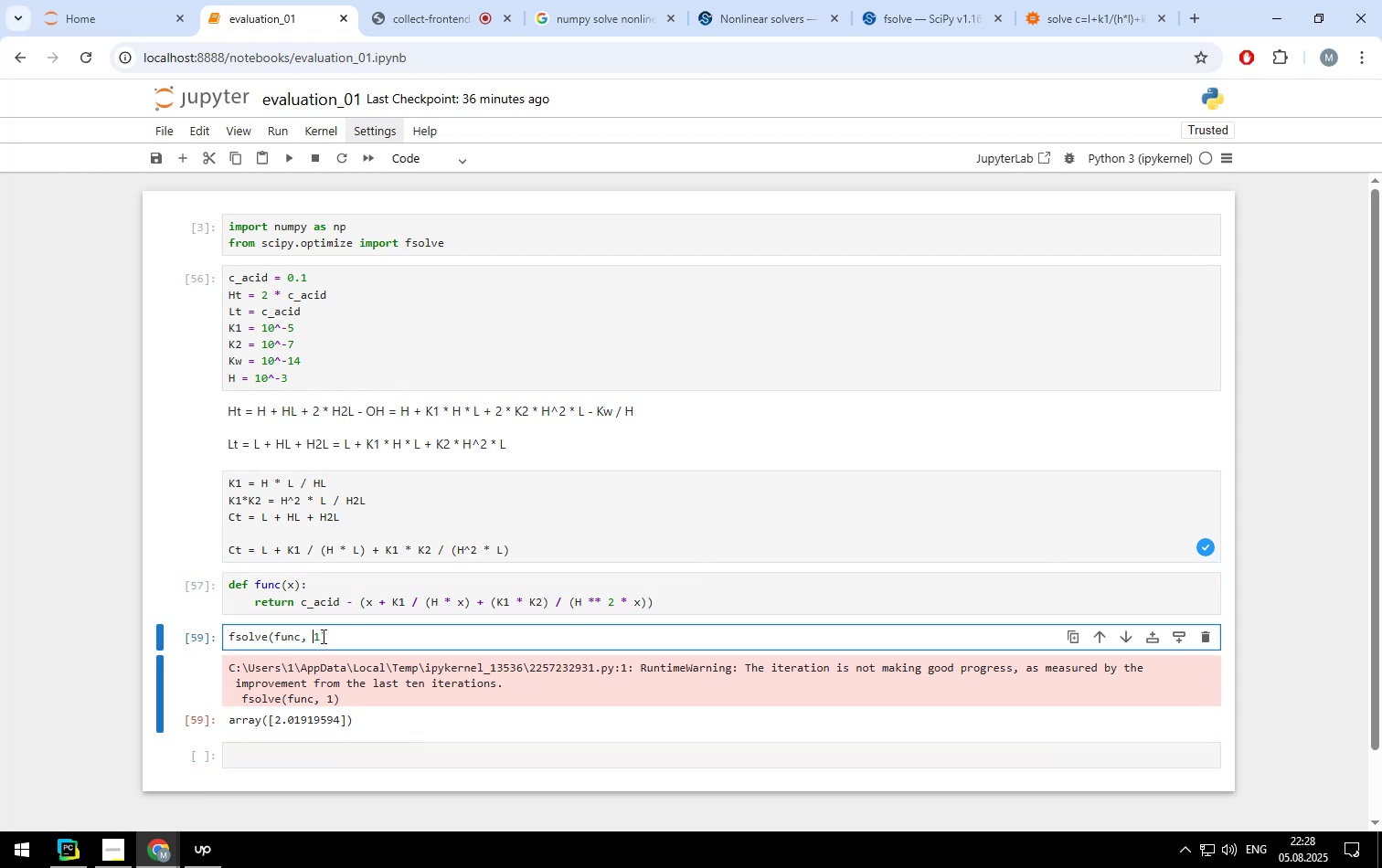 
key(0)
 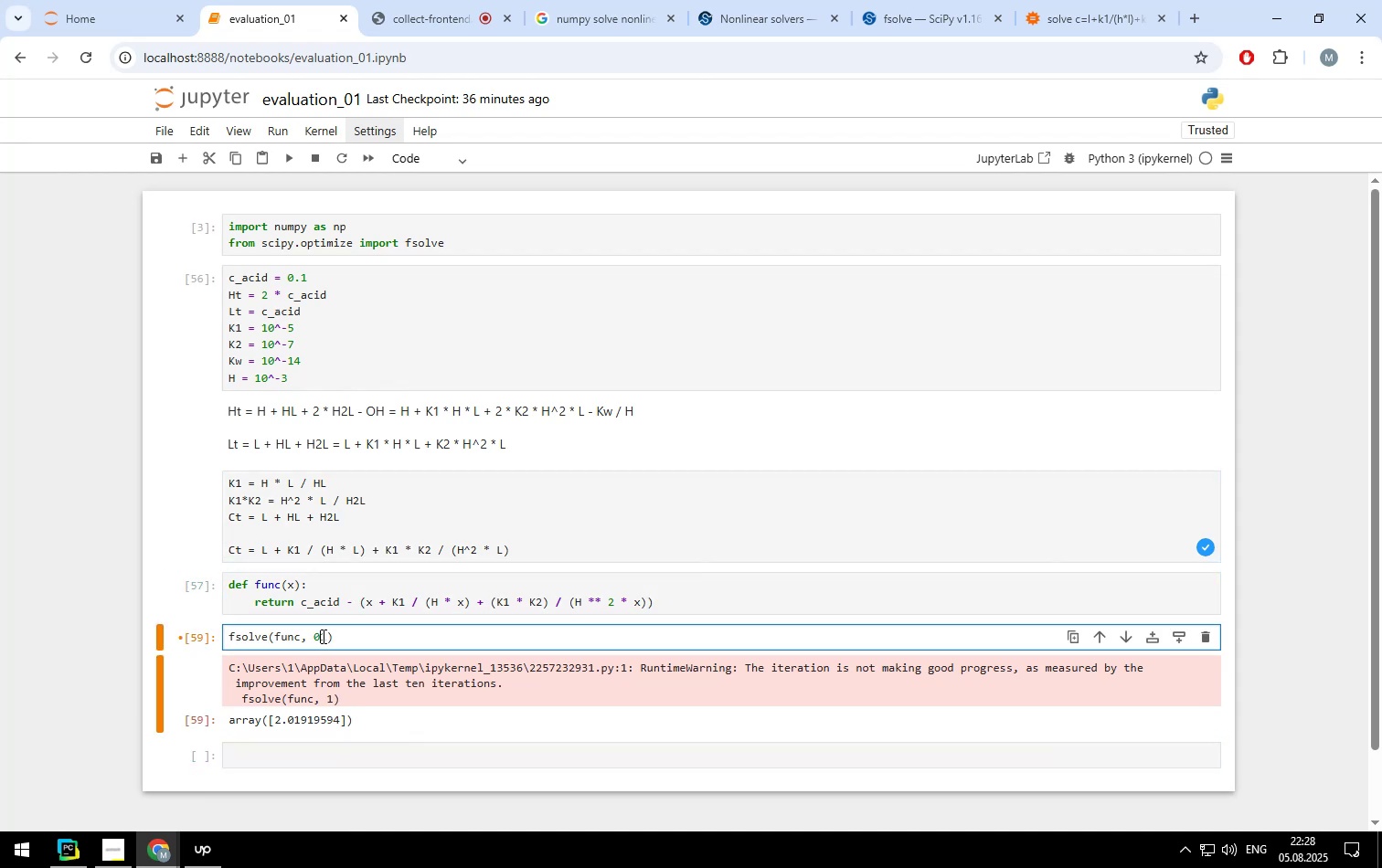 
key(Period)
 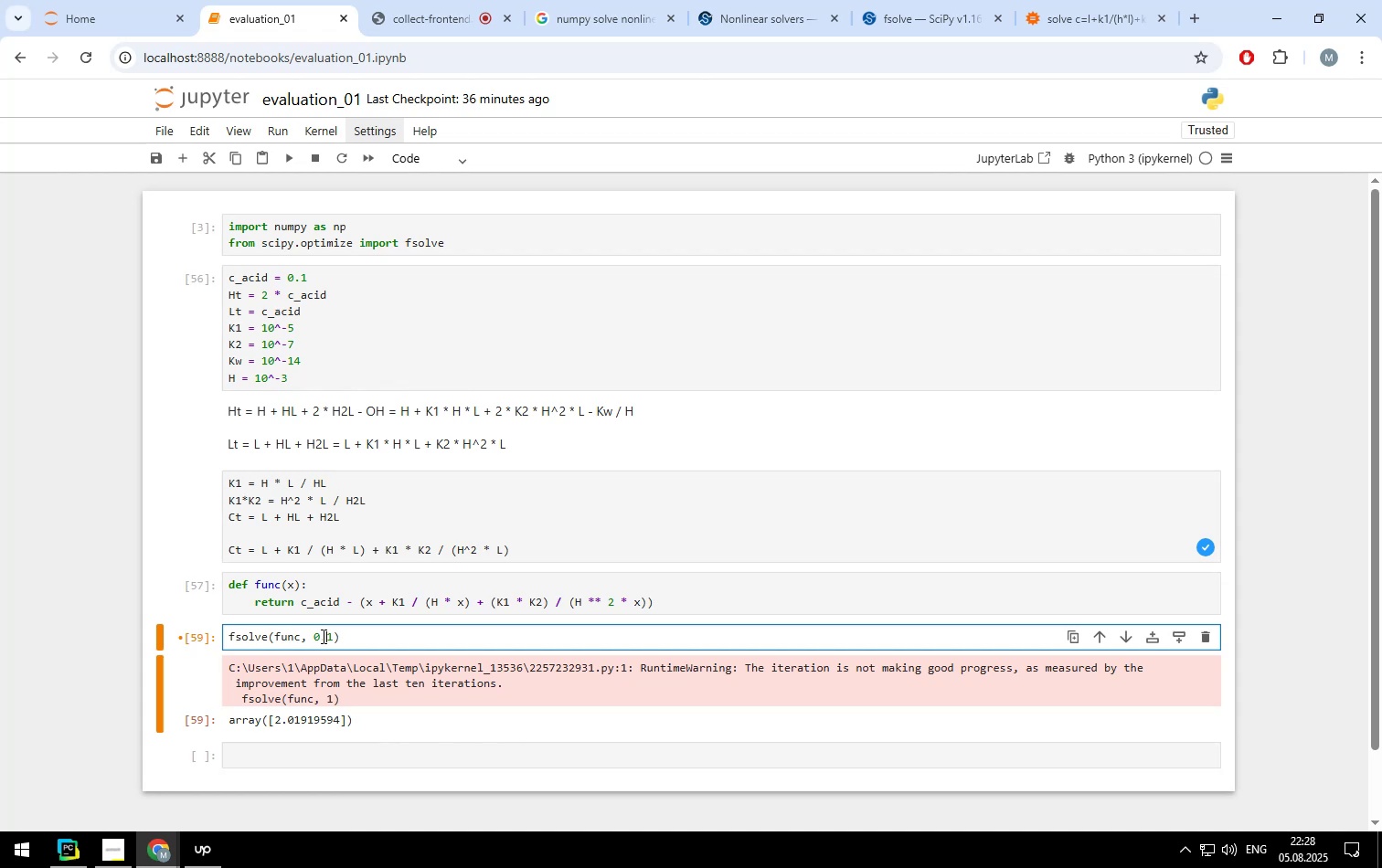 
key(Shift+ShiftLeft)
 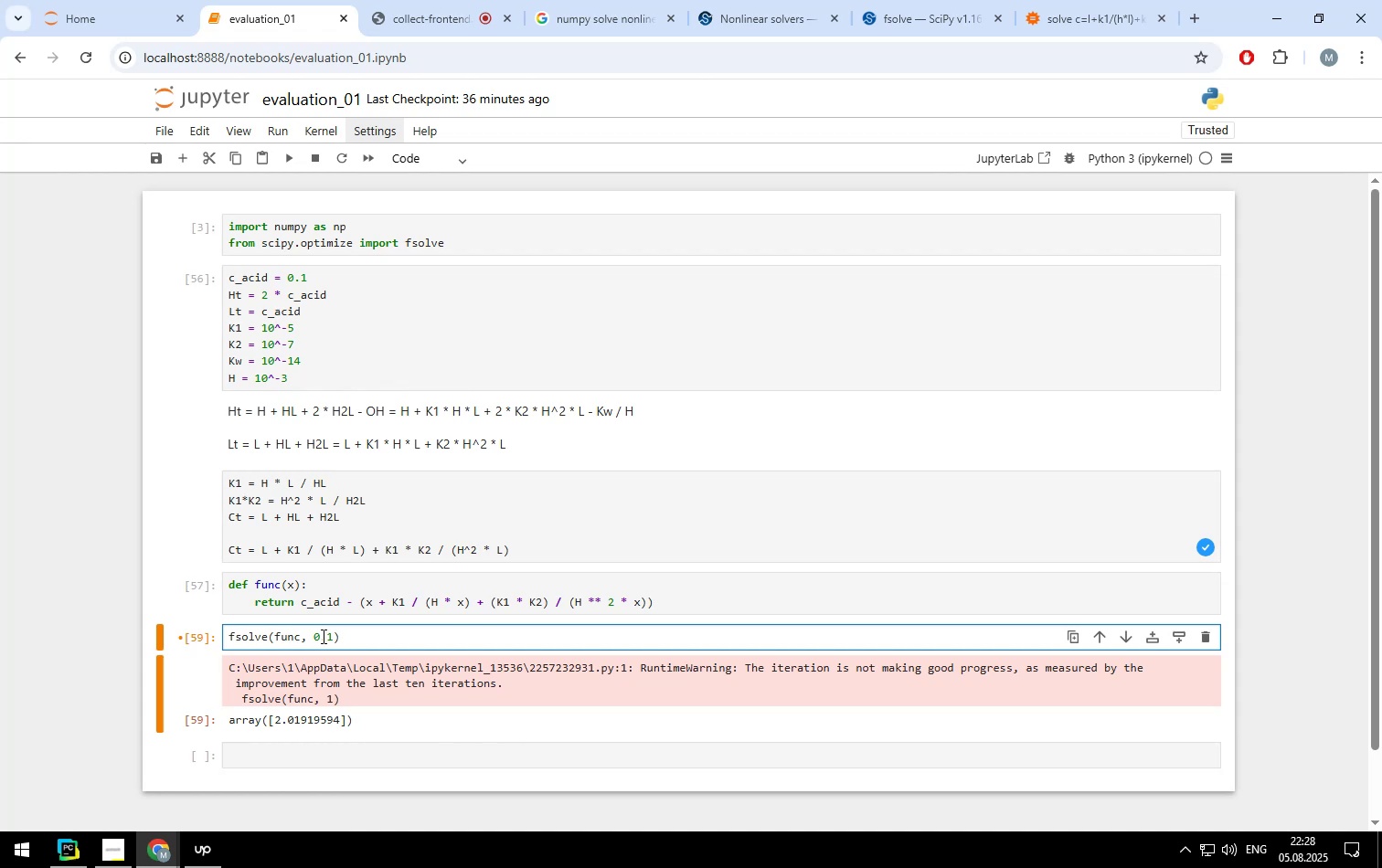 
key(Shift+Enter)
 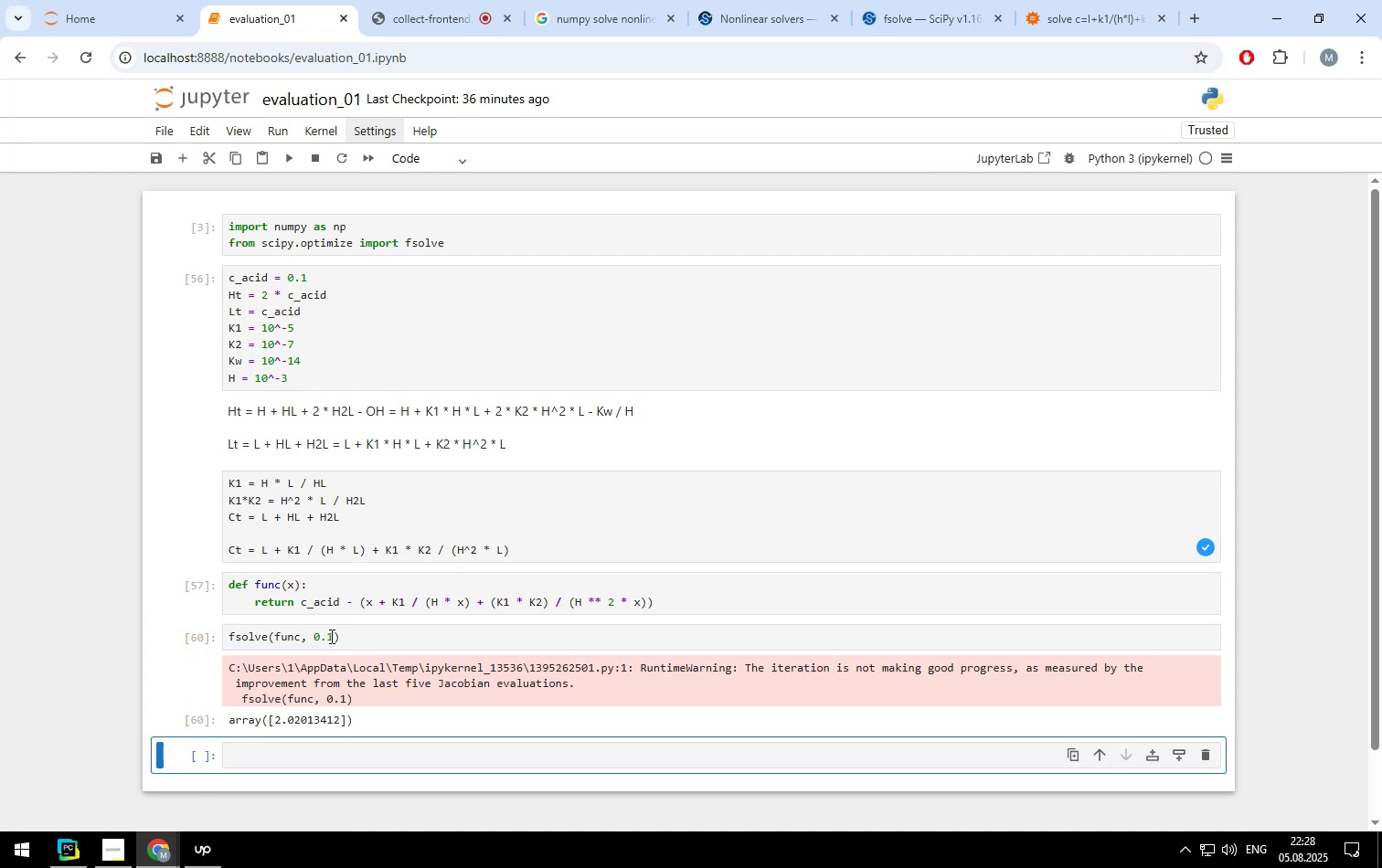 
left_click([333, 636])
 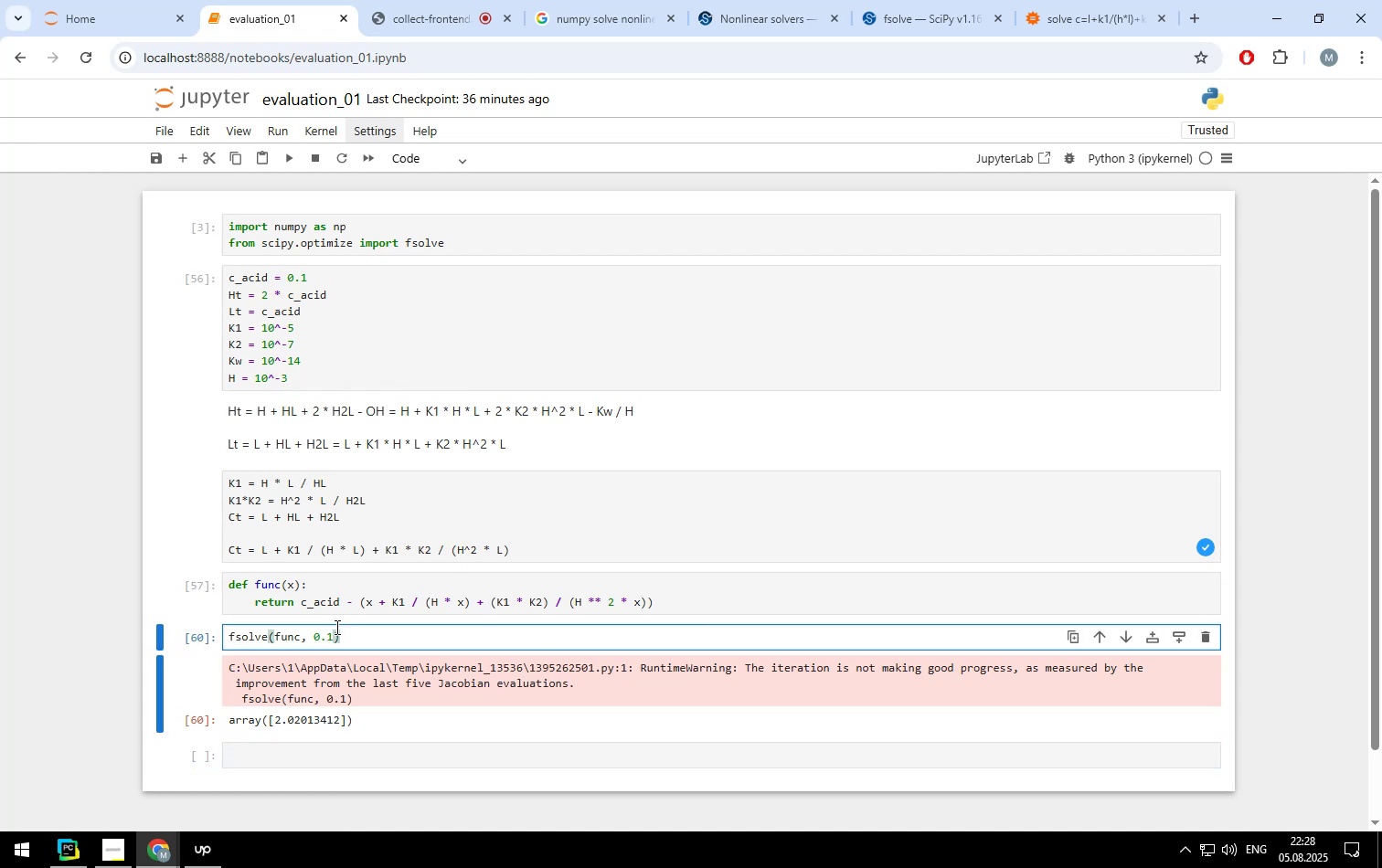 
key(ArrowLeft)
 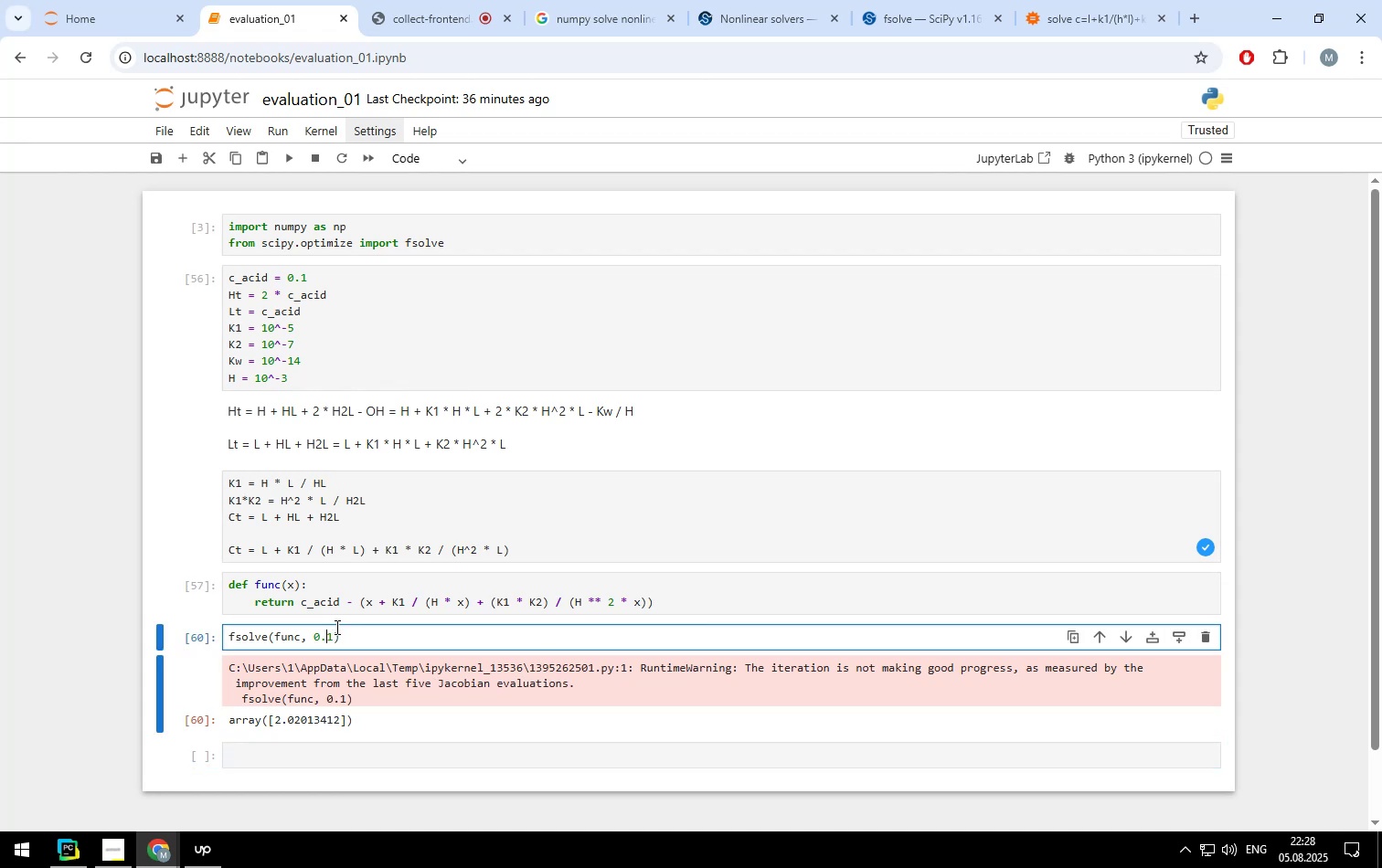 
key(0)
 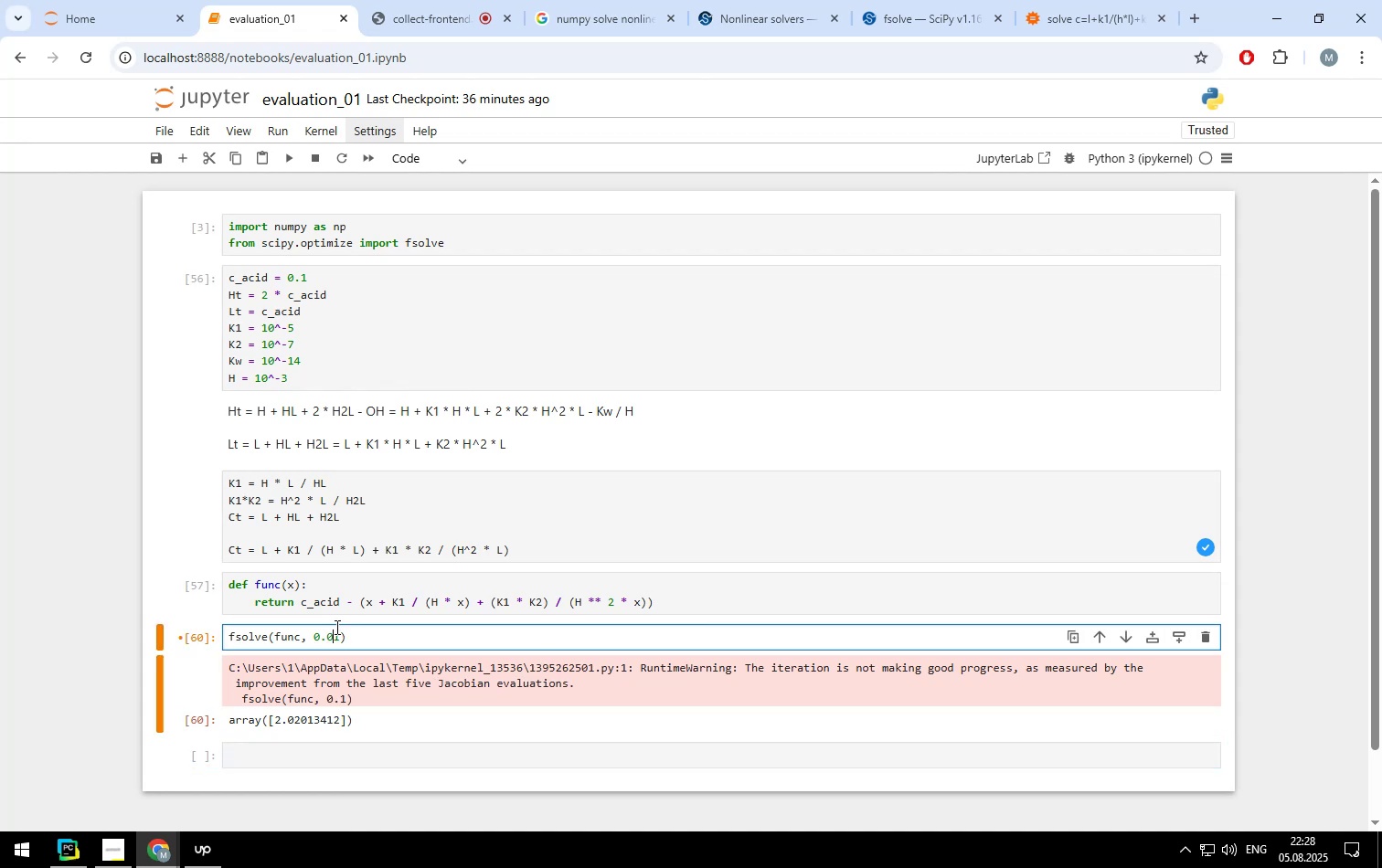 
key(Shift+ShiftLeft)
 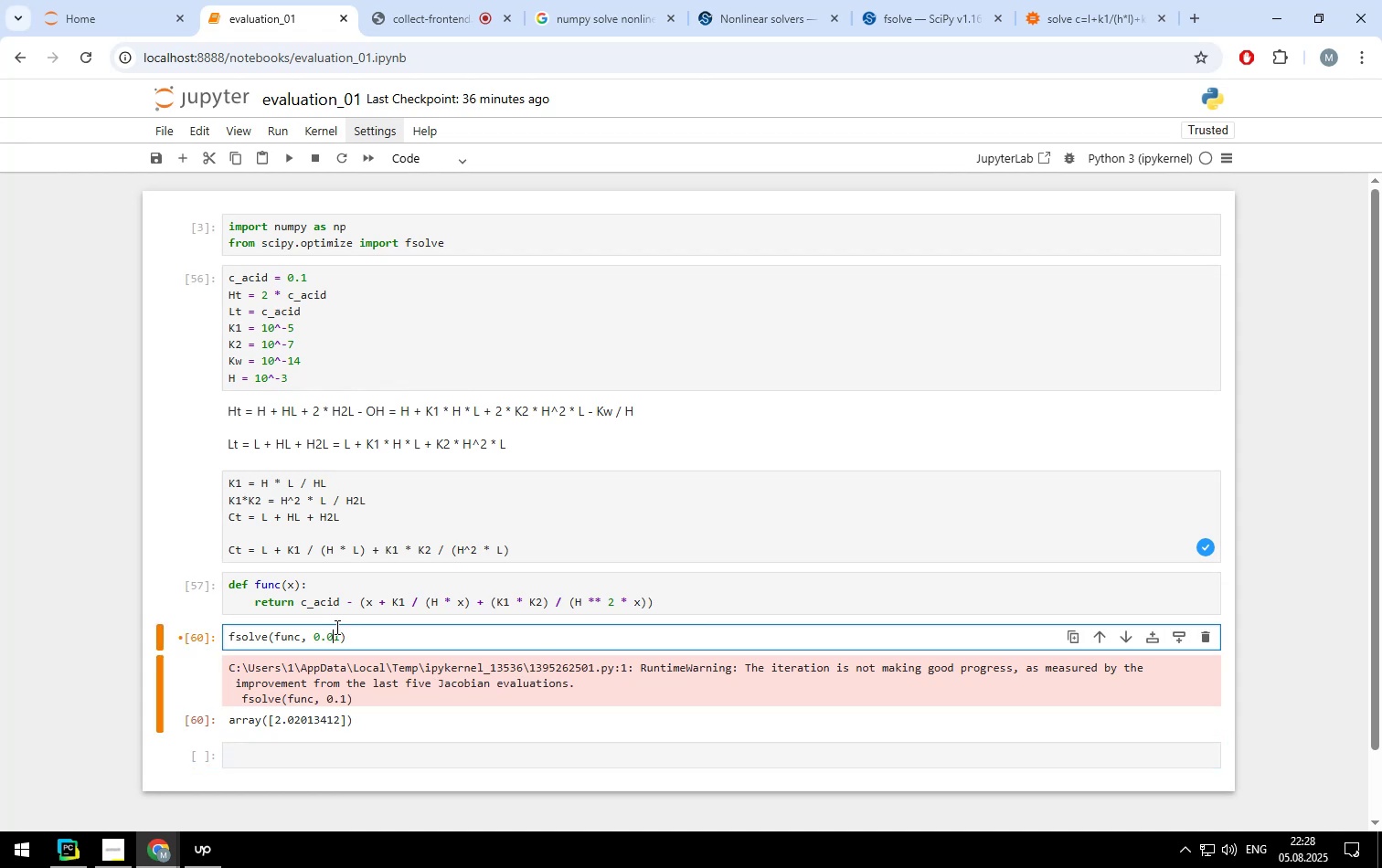 
key(Shift+Enter)
 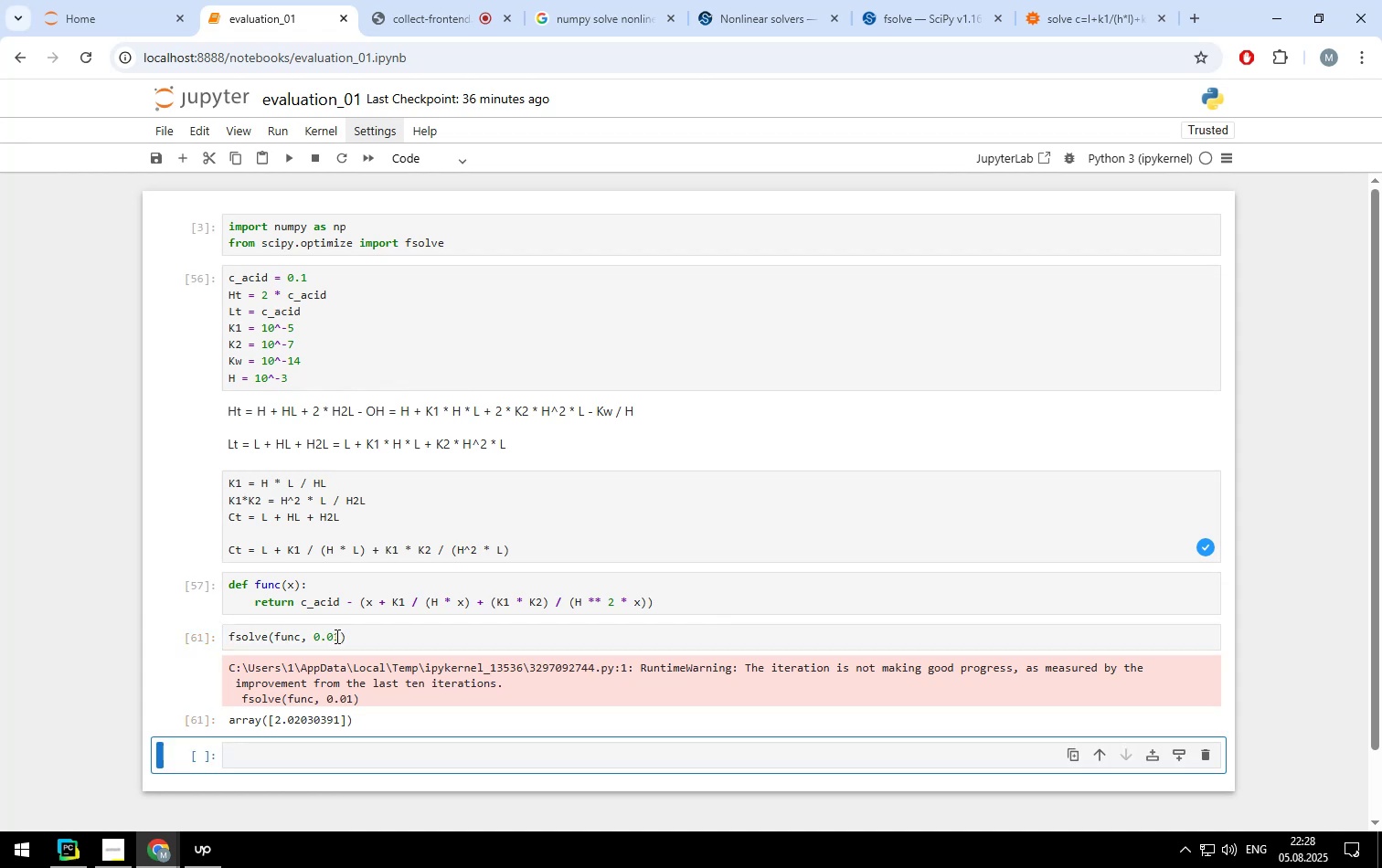 
left_click([336, 640])
 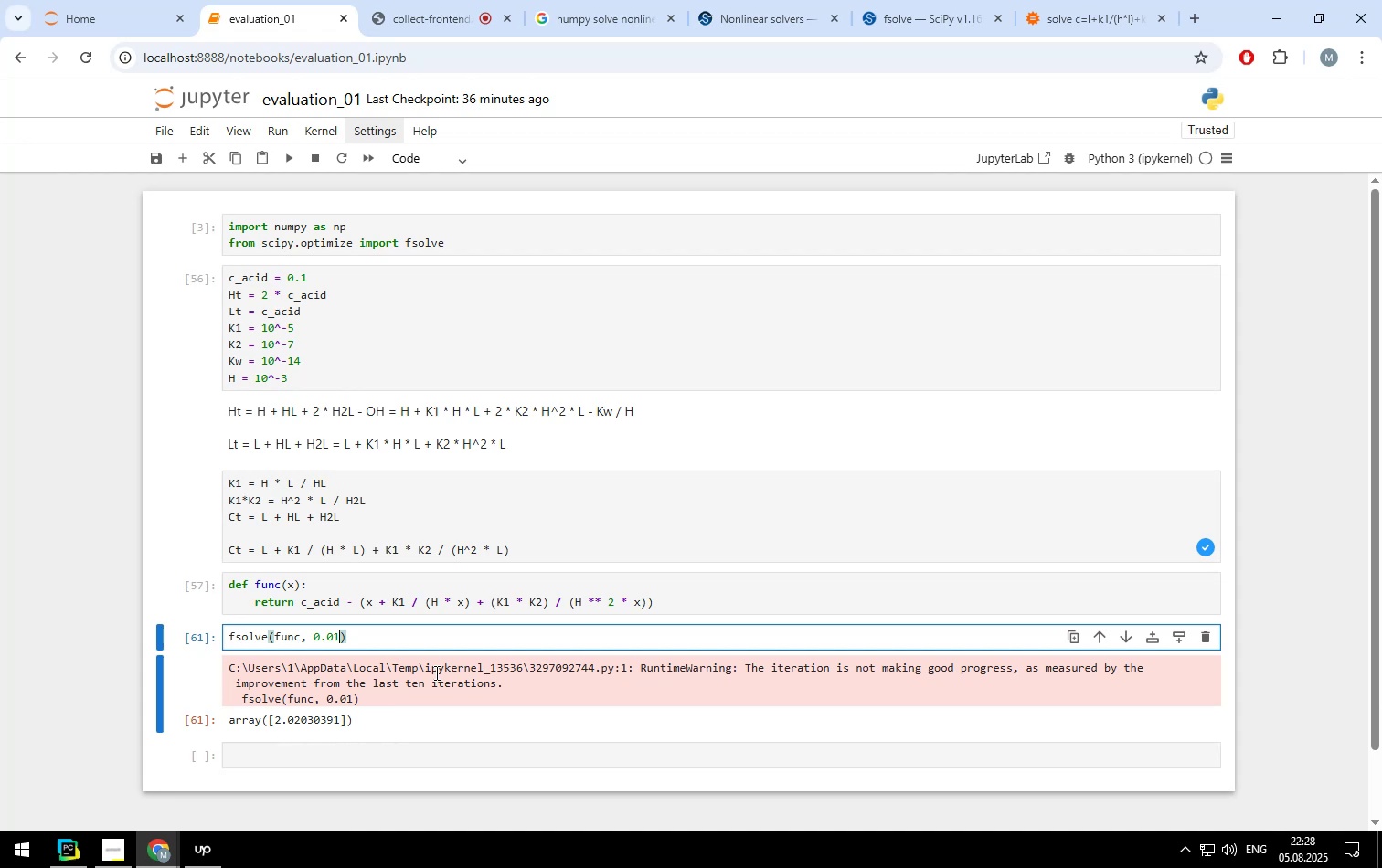 
wait(6.46)
 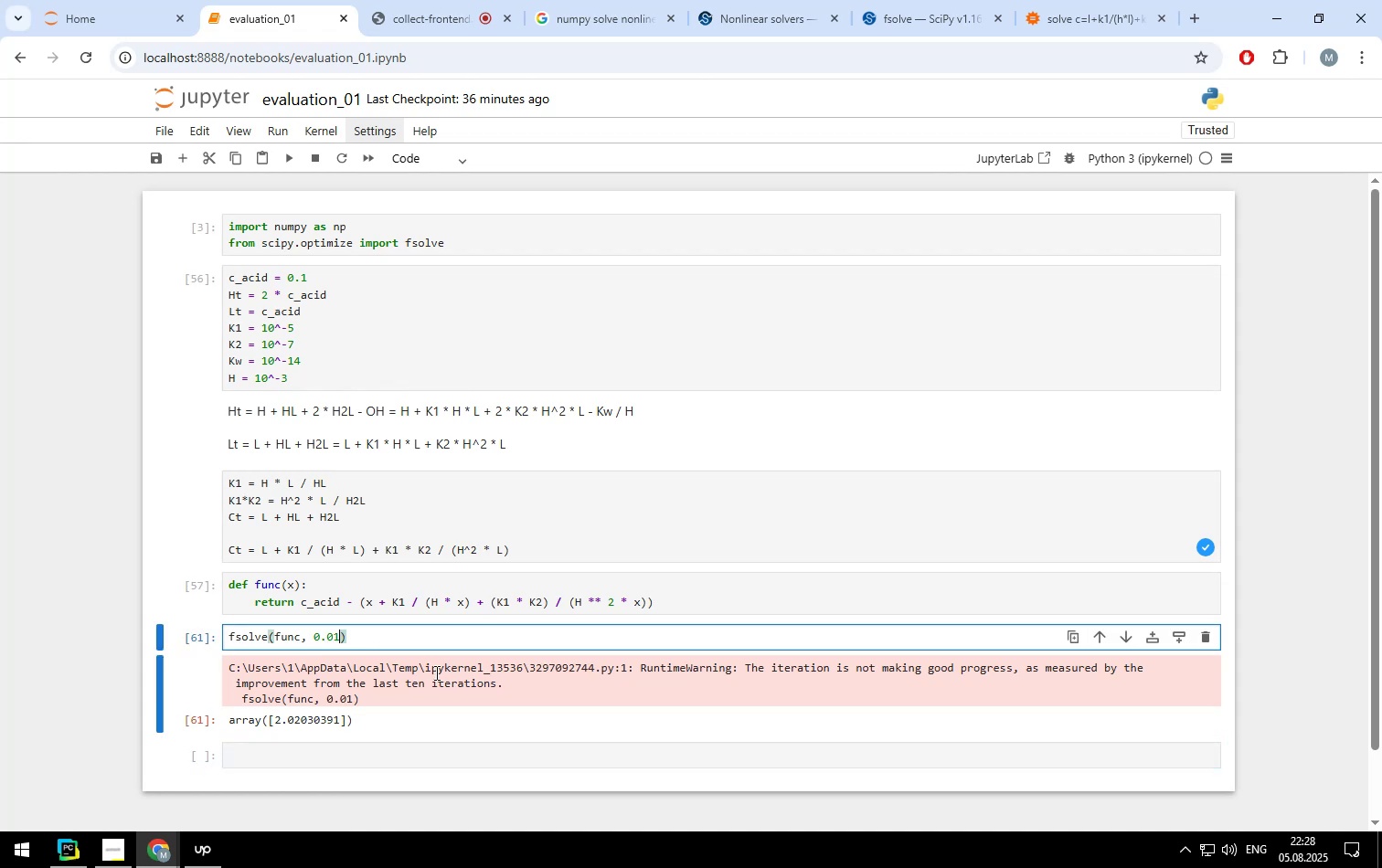 
left_click([381, 600])
 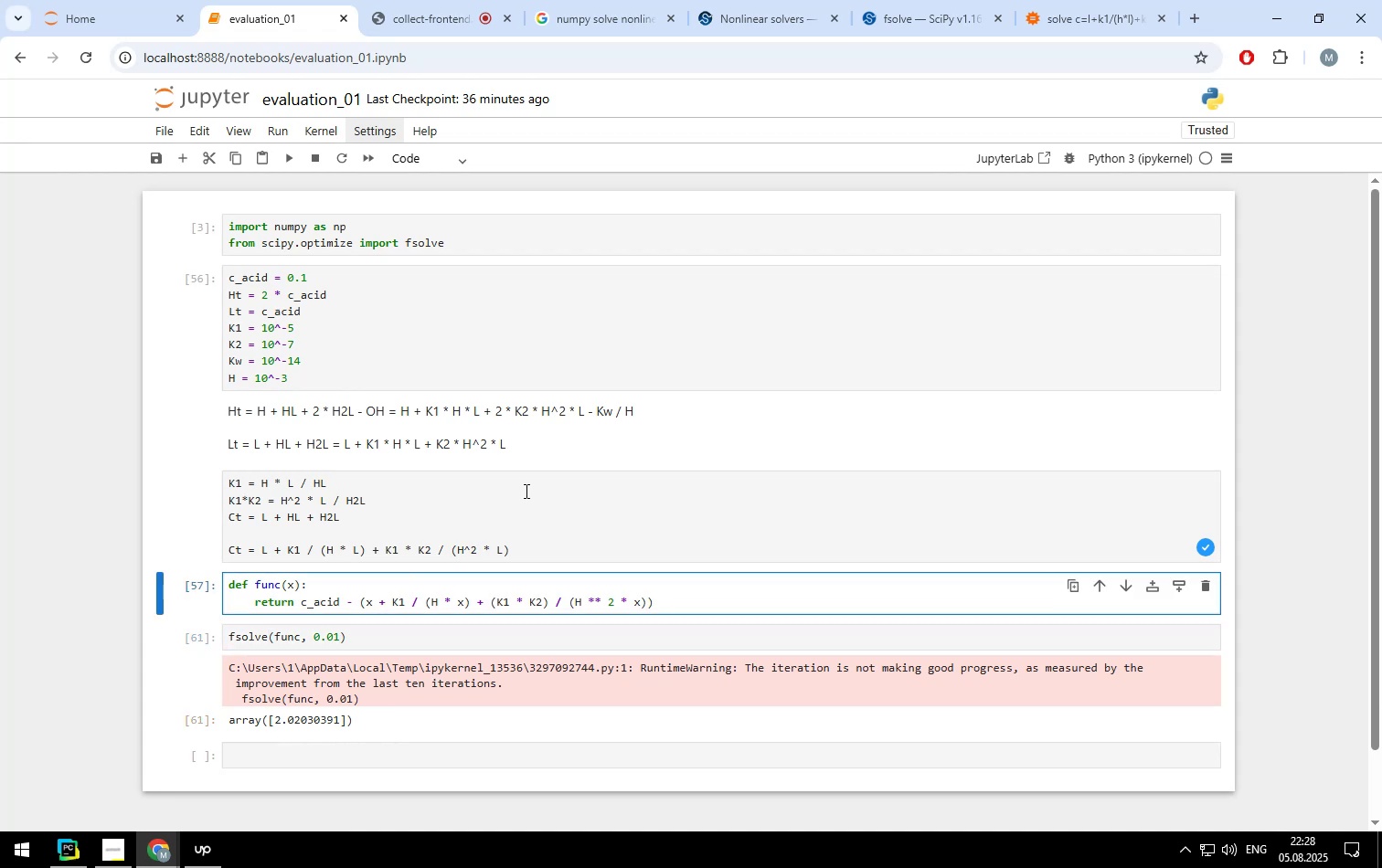 
left_click([525, 491])
 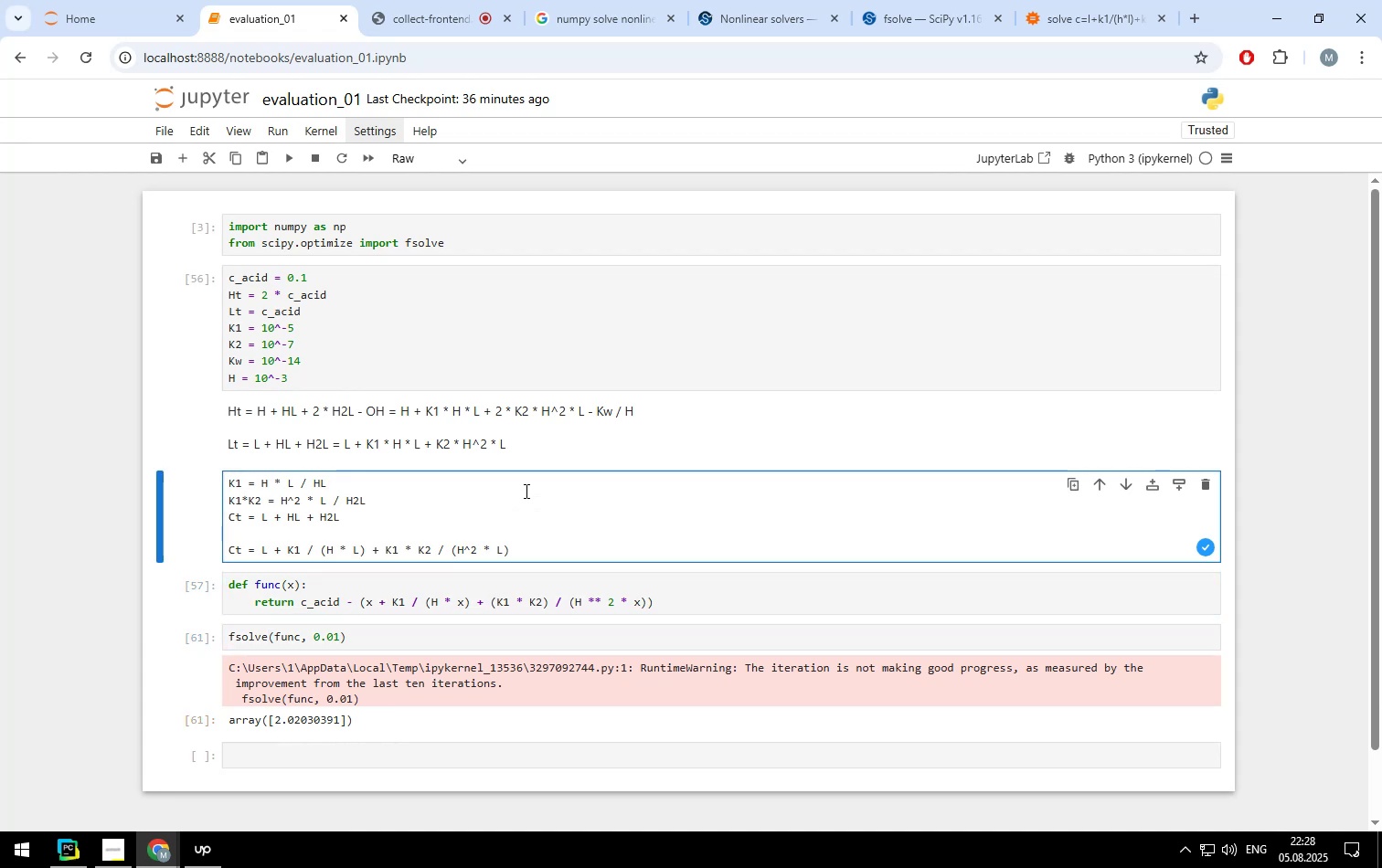 
wait(5.64)
 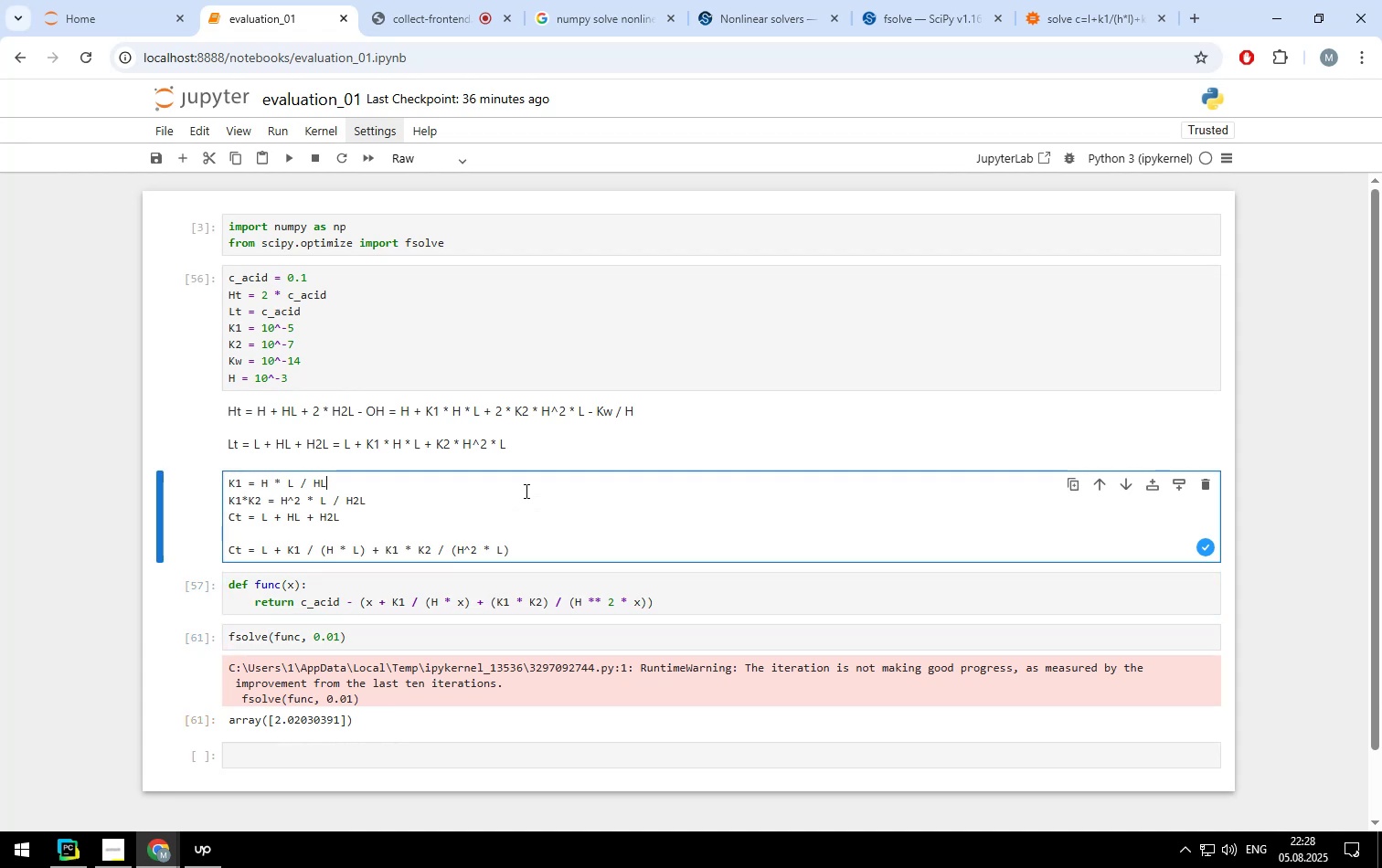 
left_click([356, 516])
 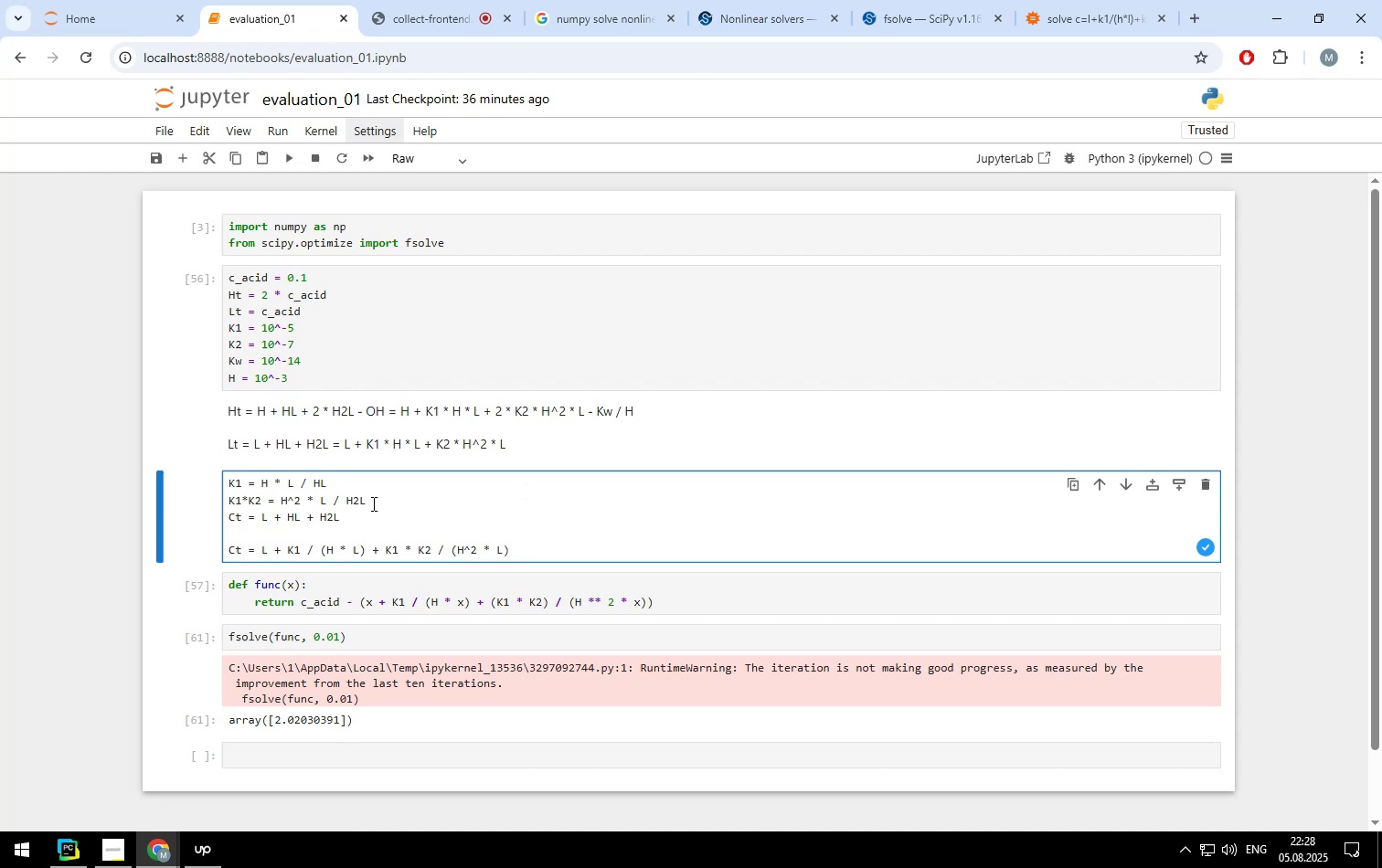 
left_click([372, 503])
 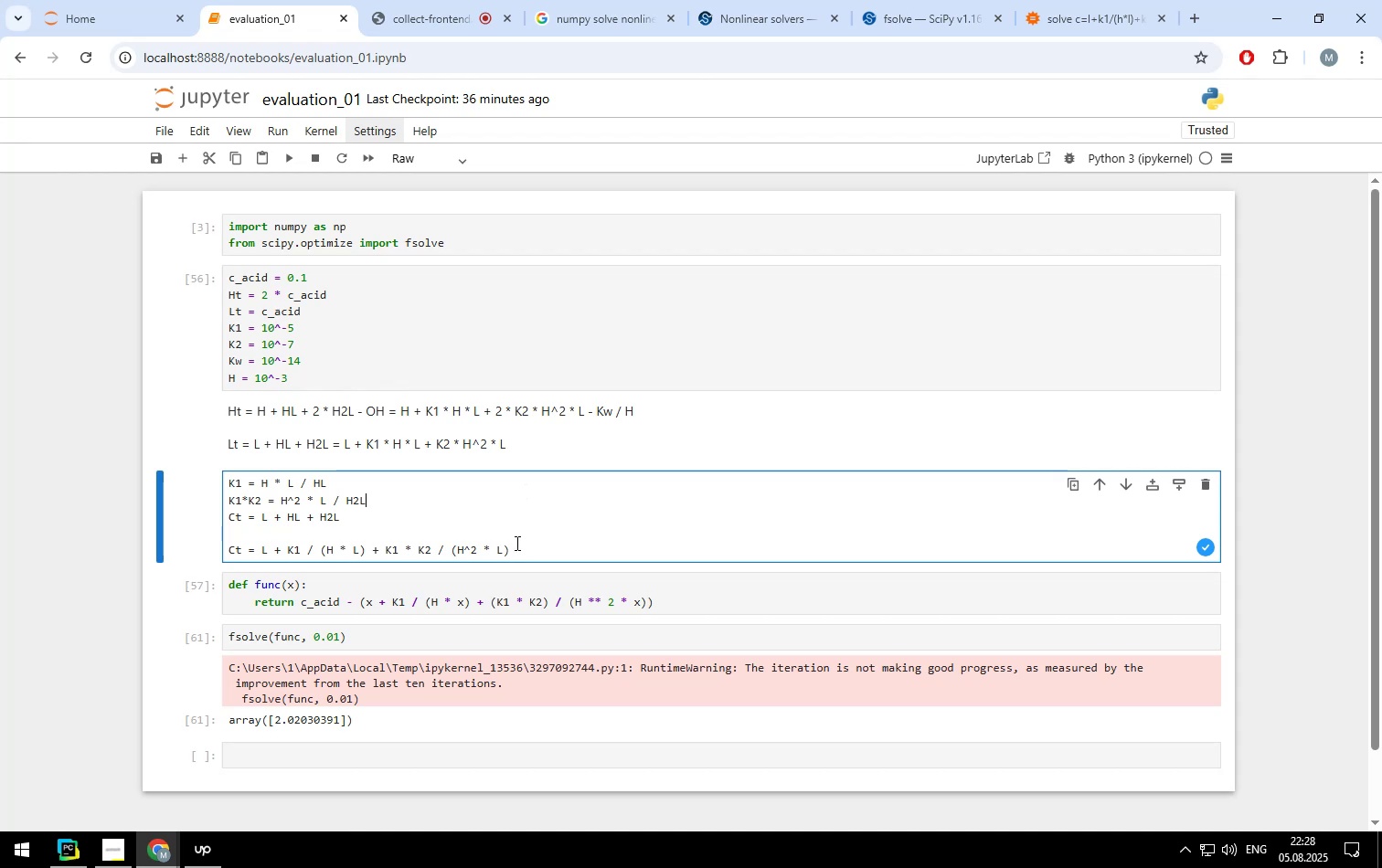 
left_click([516, 543])
 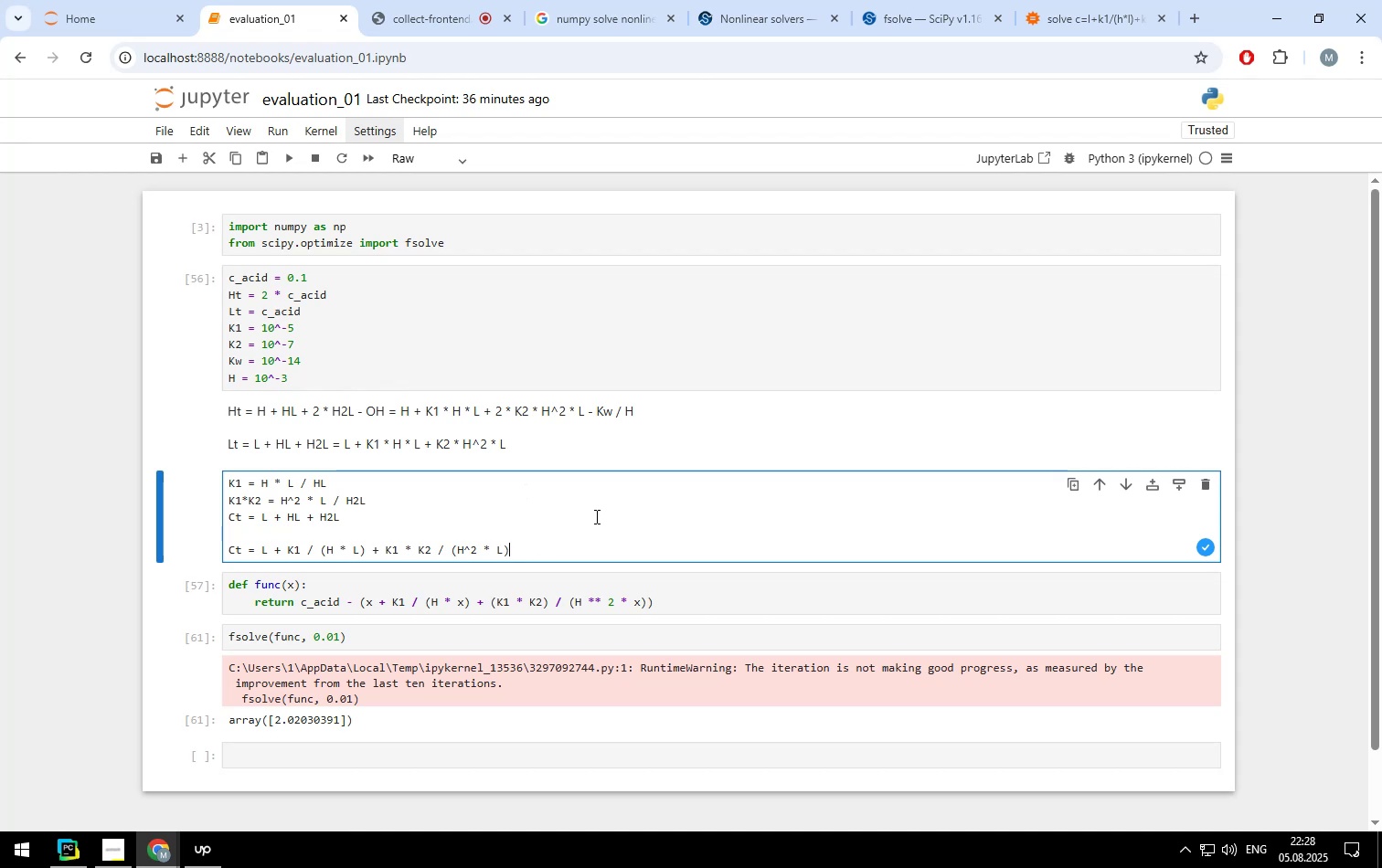 
scroll: coordinate [595, 516], scroll_direction: none, amount: 0.0
 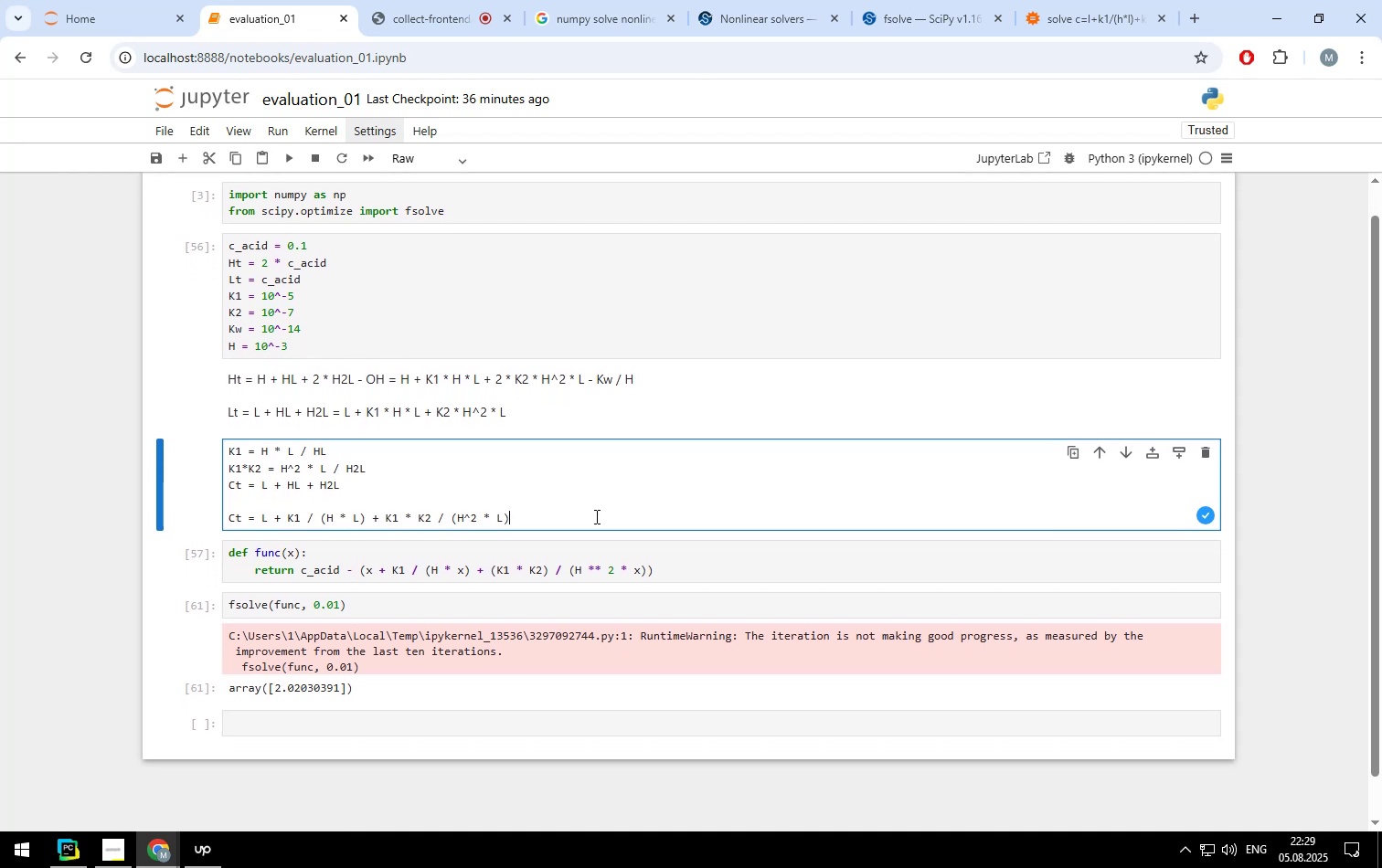 
wait(8.02)
 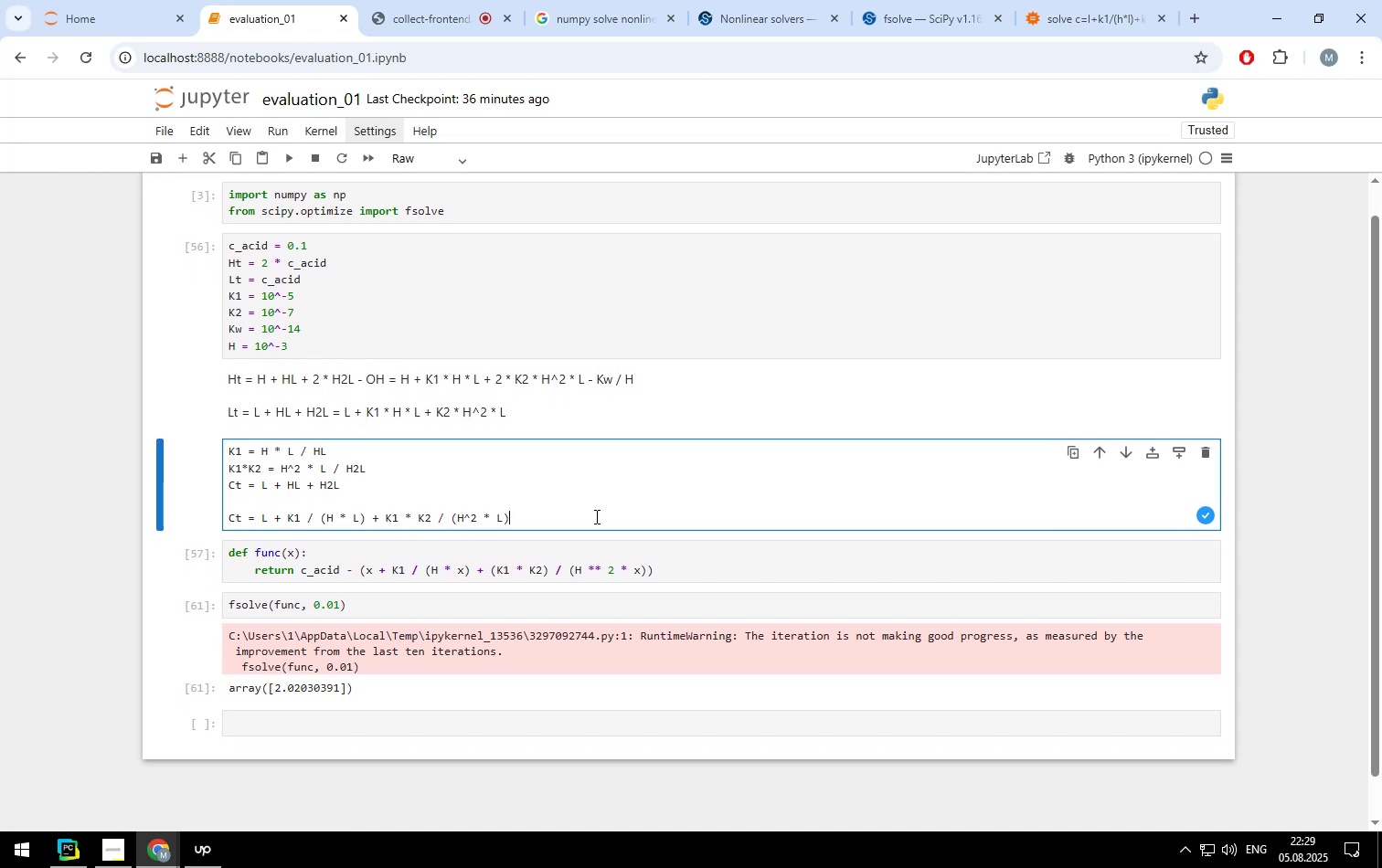 
scroll: coordinate [595, 516], scroll_direction: none, amount: 0.0
 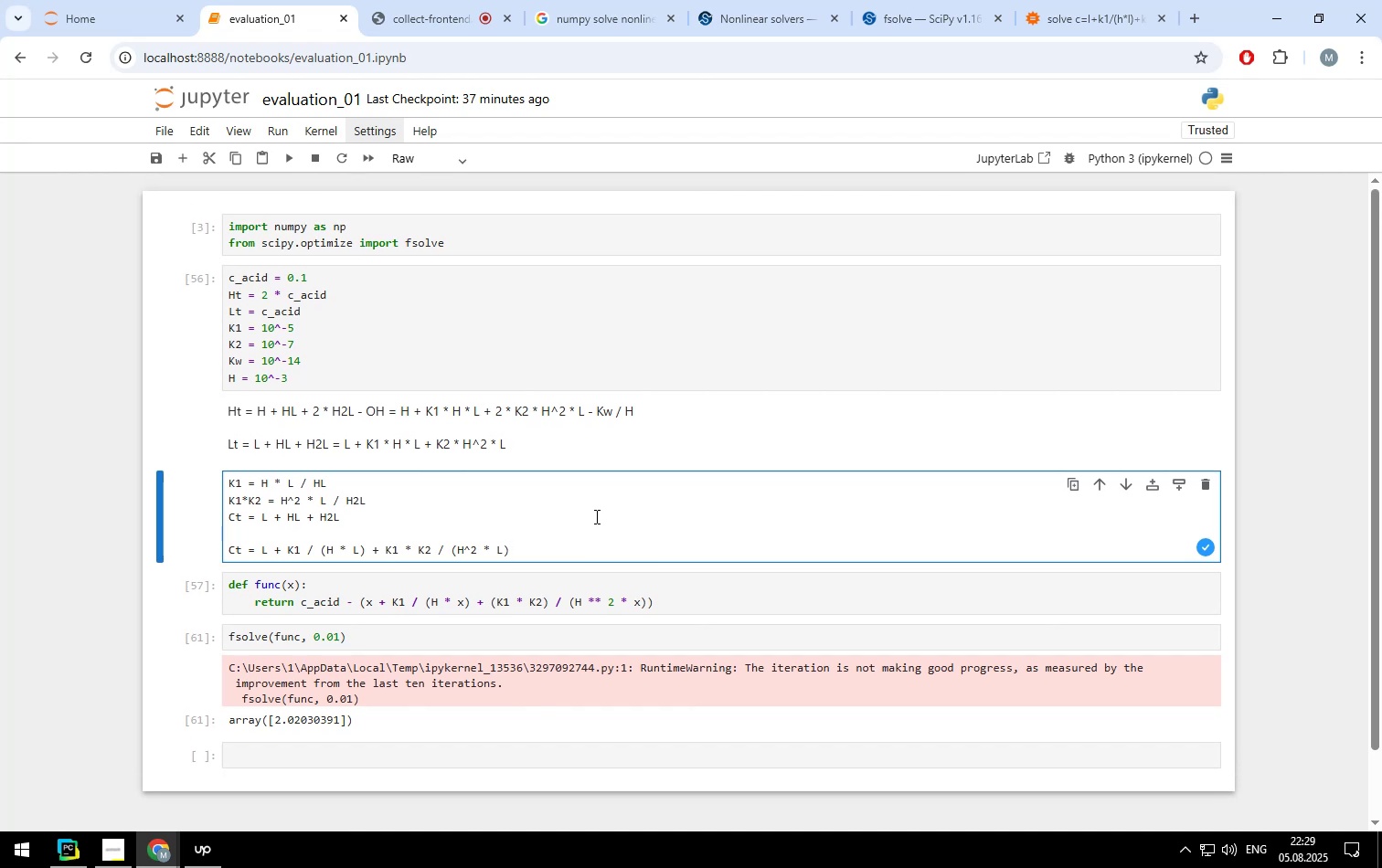 
wait(8.71)
 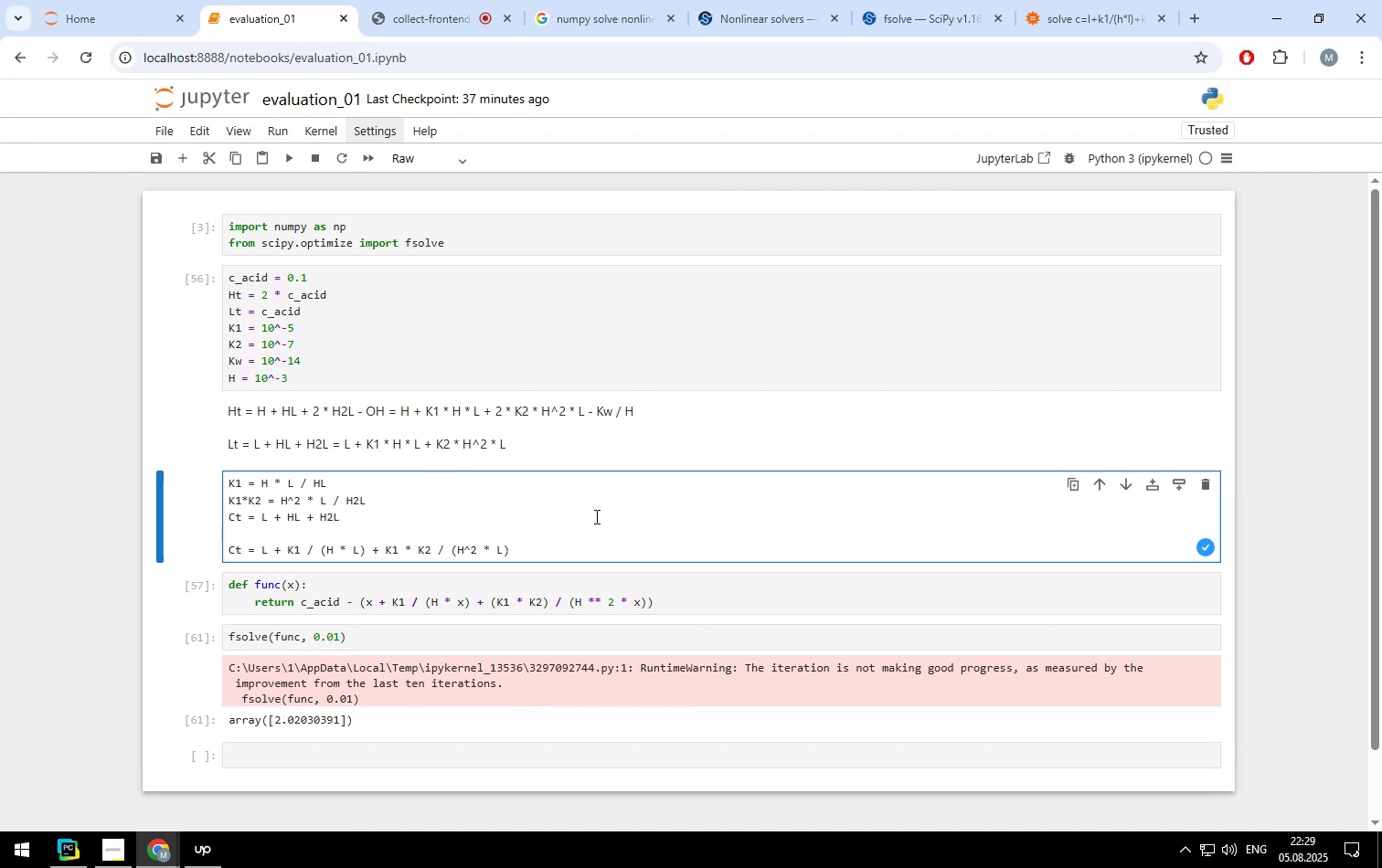 
left_click([551, 385])
 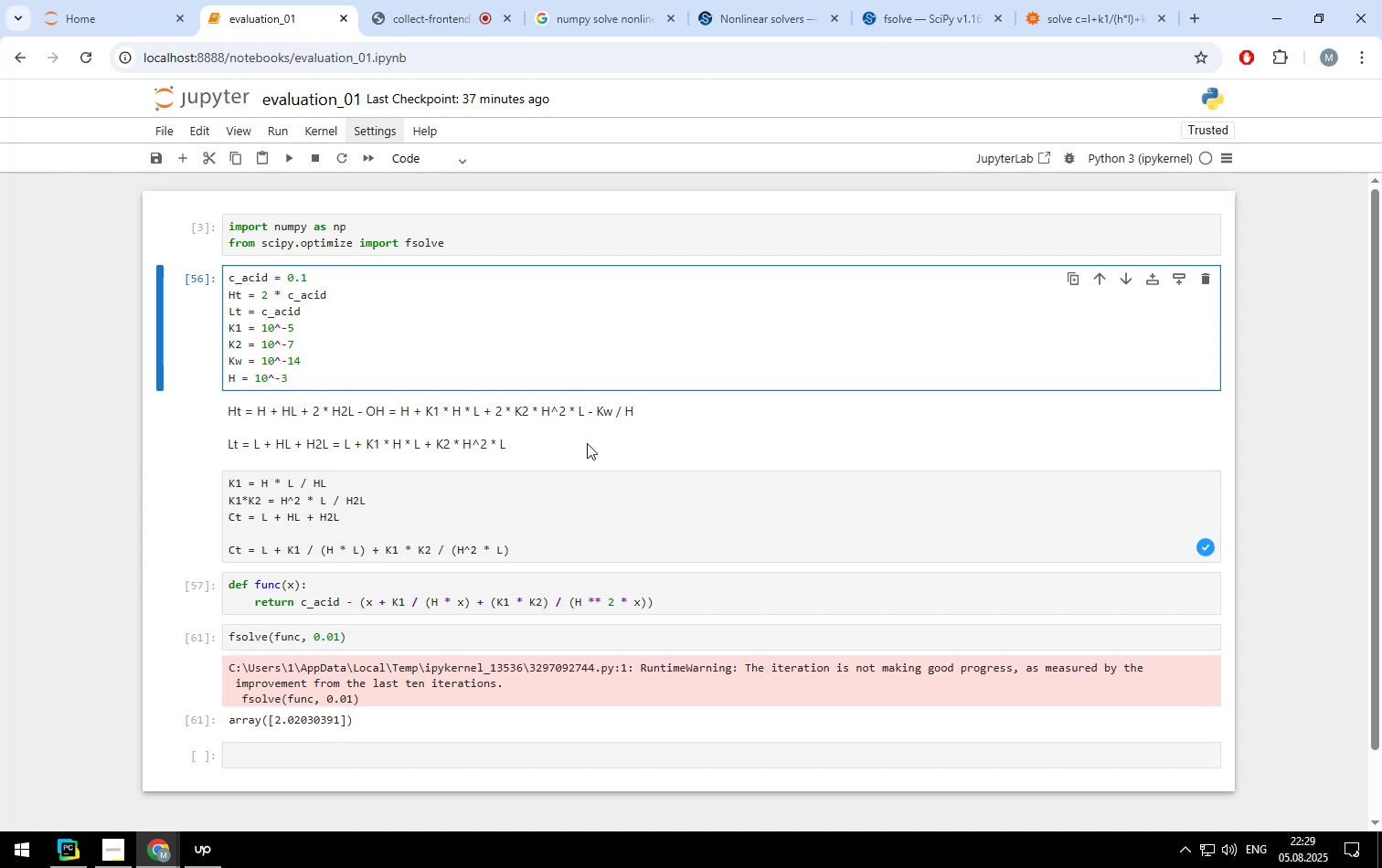 
wait(11.76)
 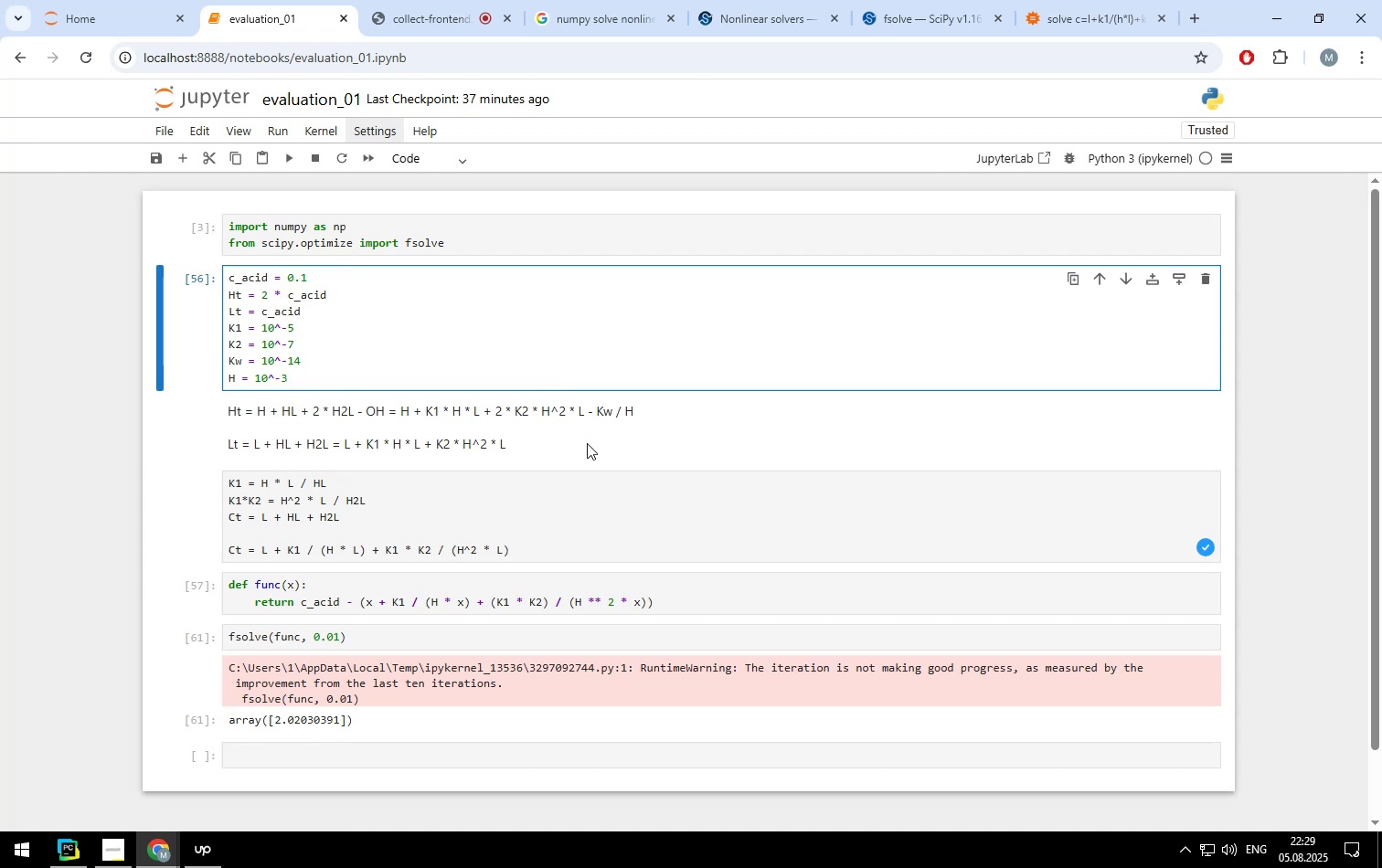 
left_click([380, 360])
 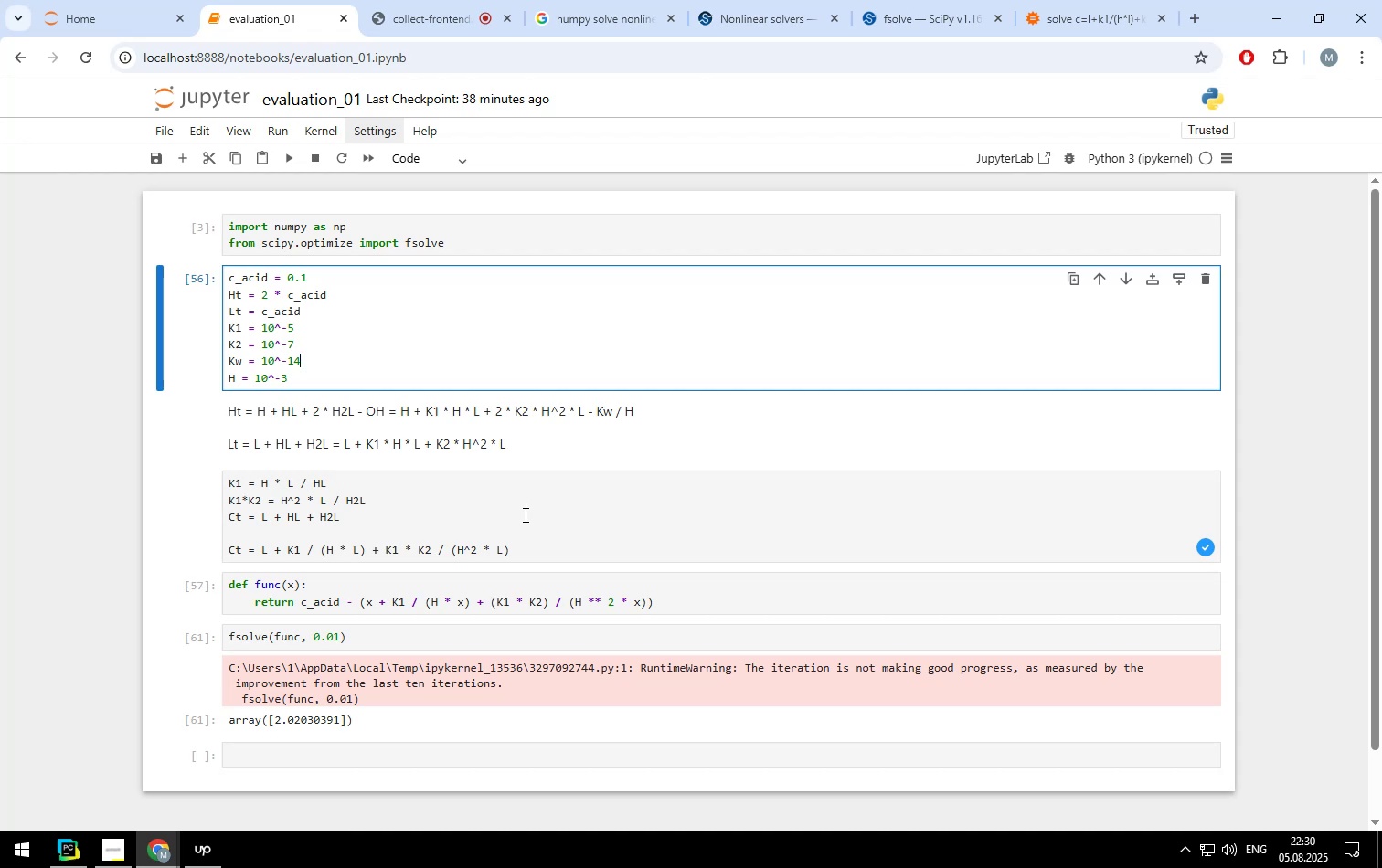 
wait(54.64)
 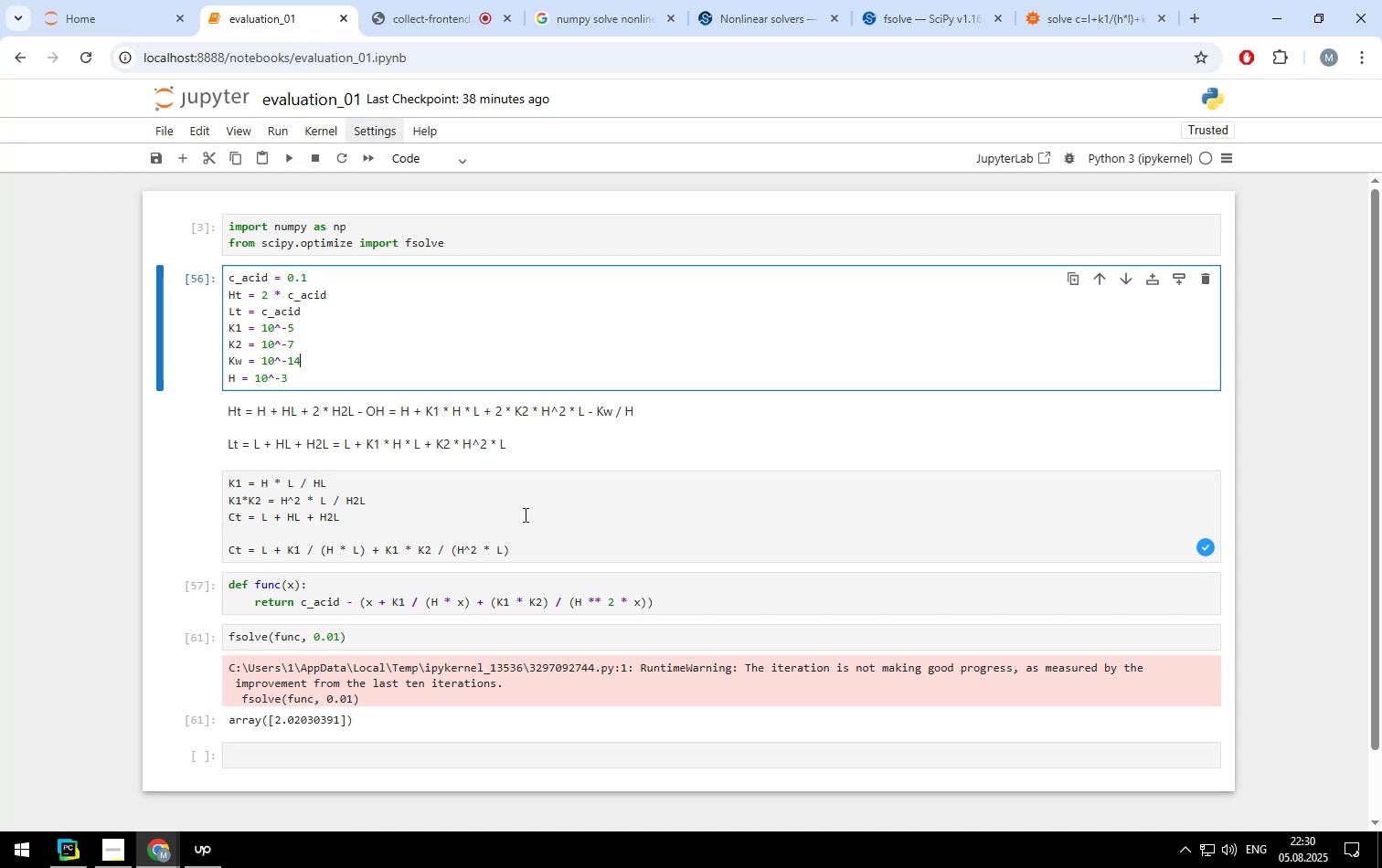 
left_click([682, 605])
 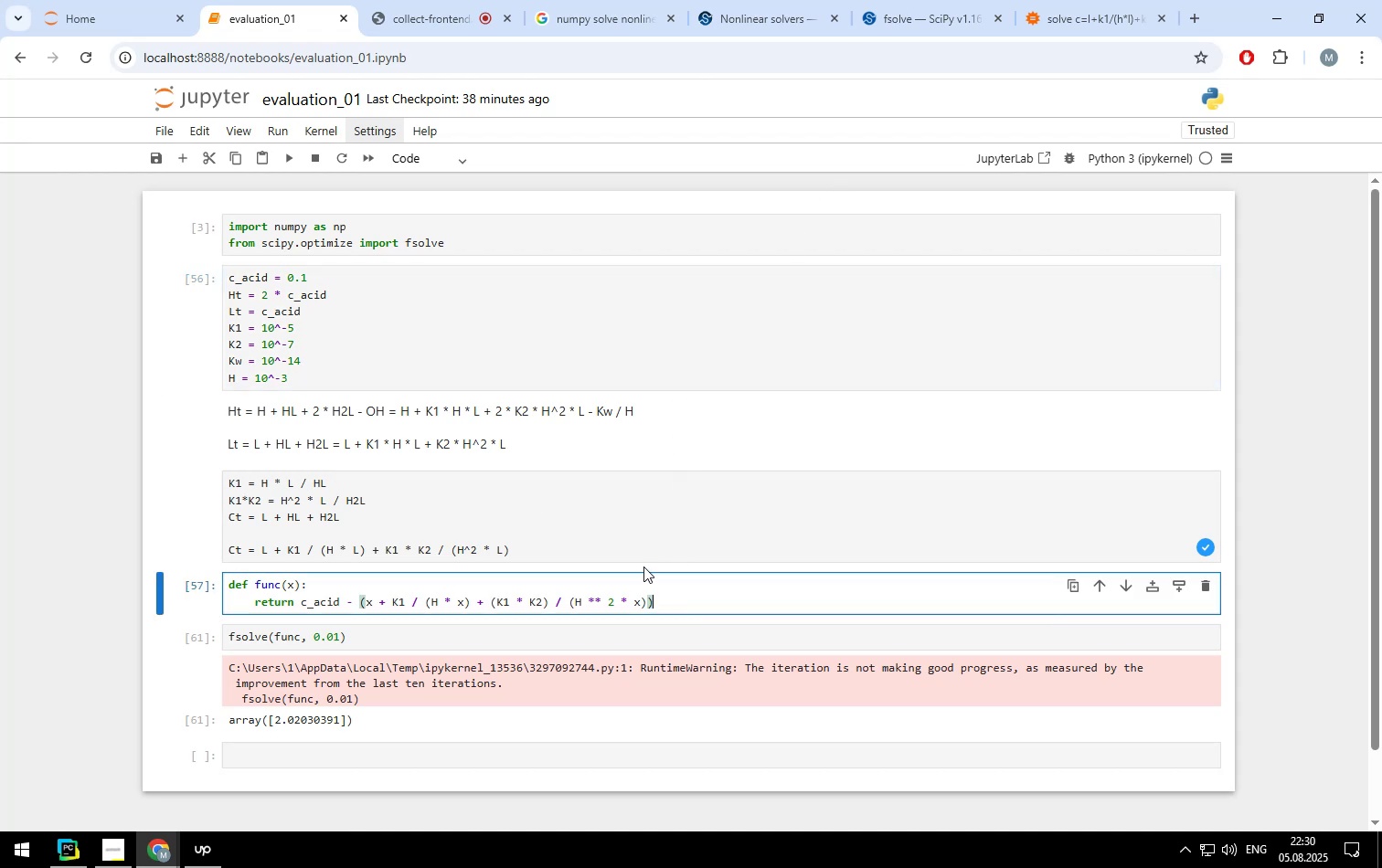 
left_click([637, 545])
 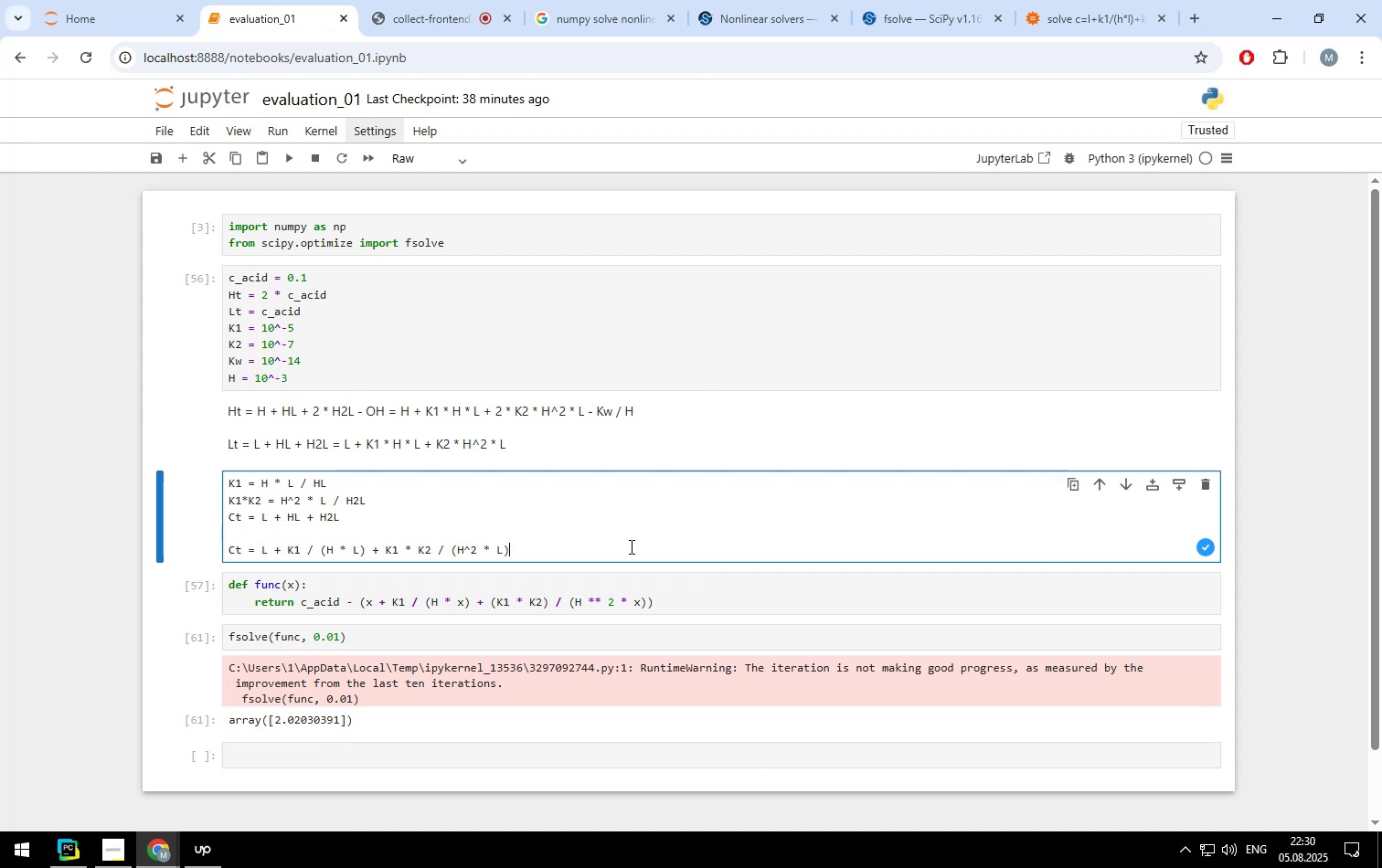 
left_click([591, 634])
 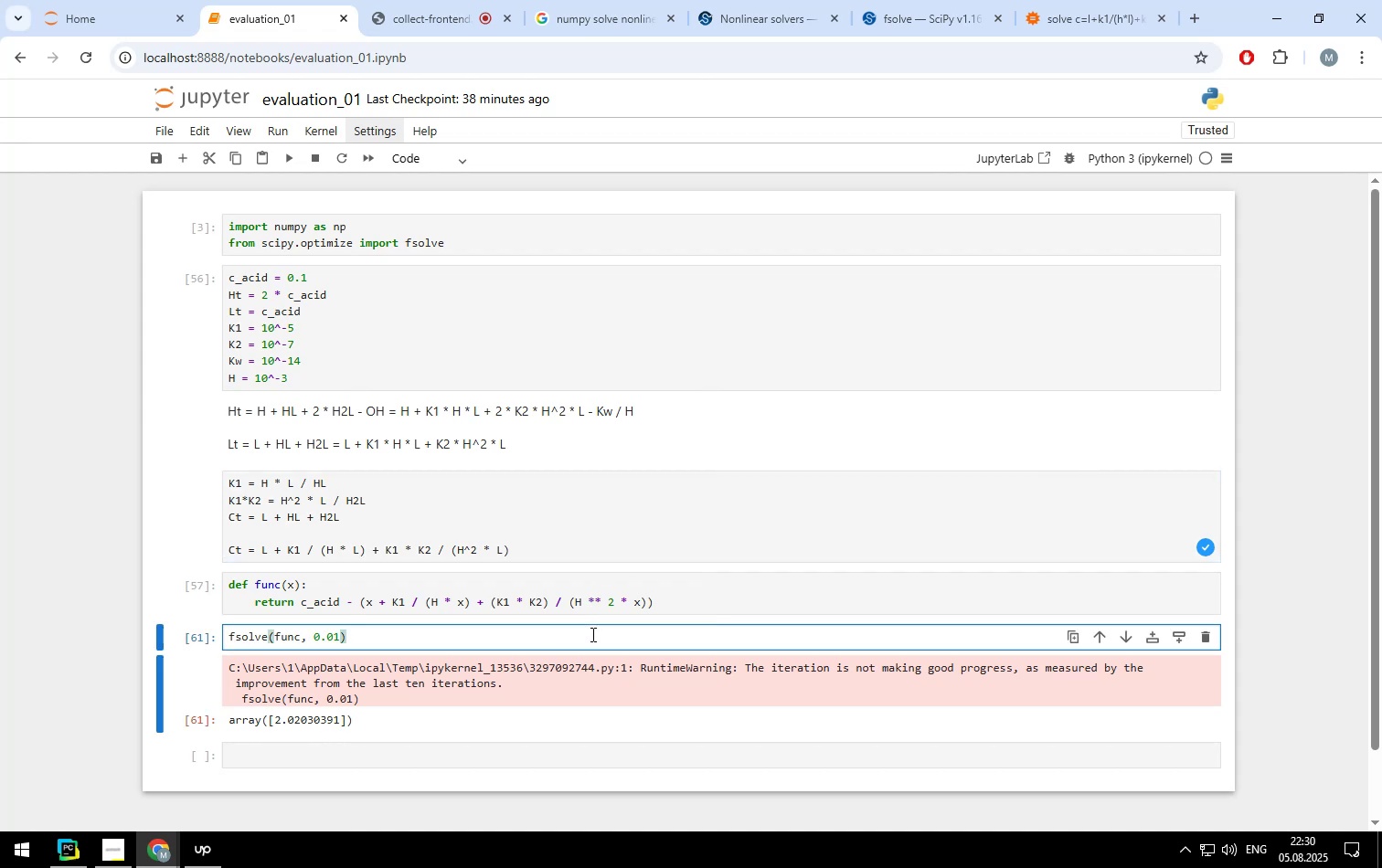 
key(ArrowLeft)
 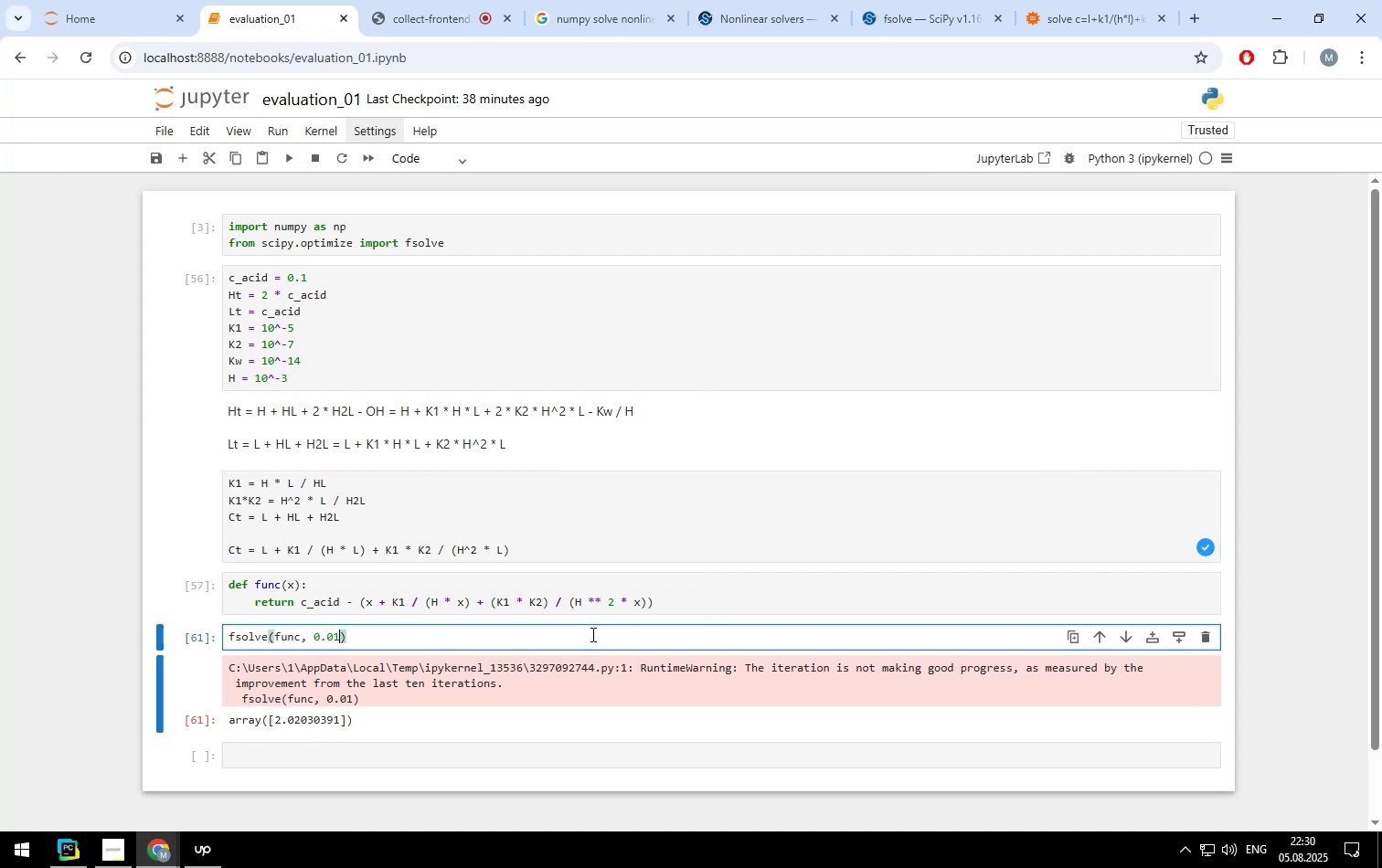 
key(ArrowLeft)
 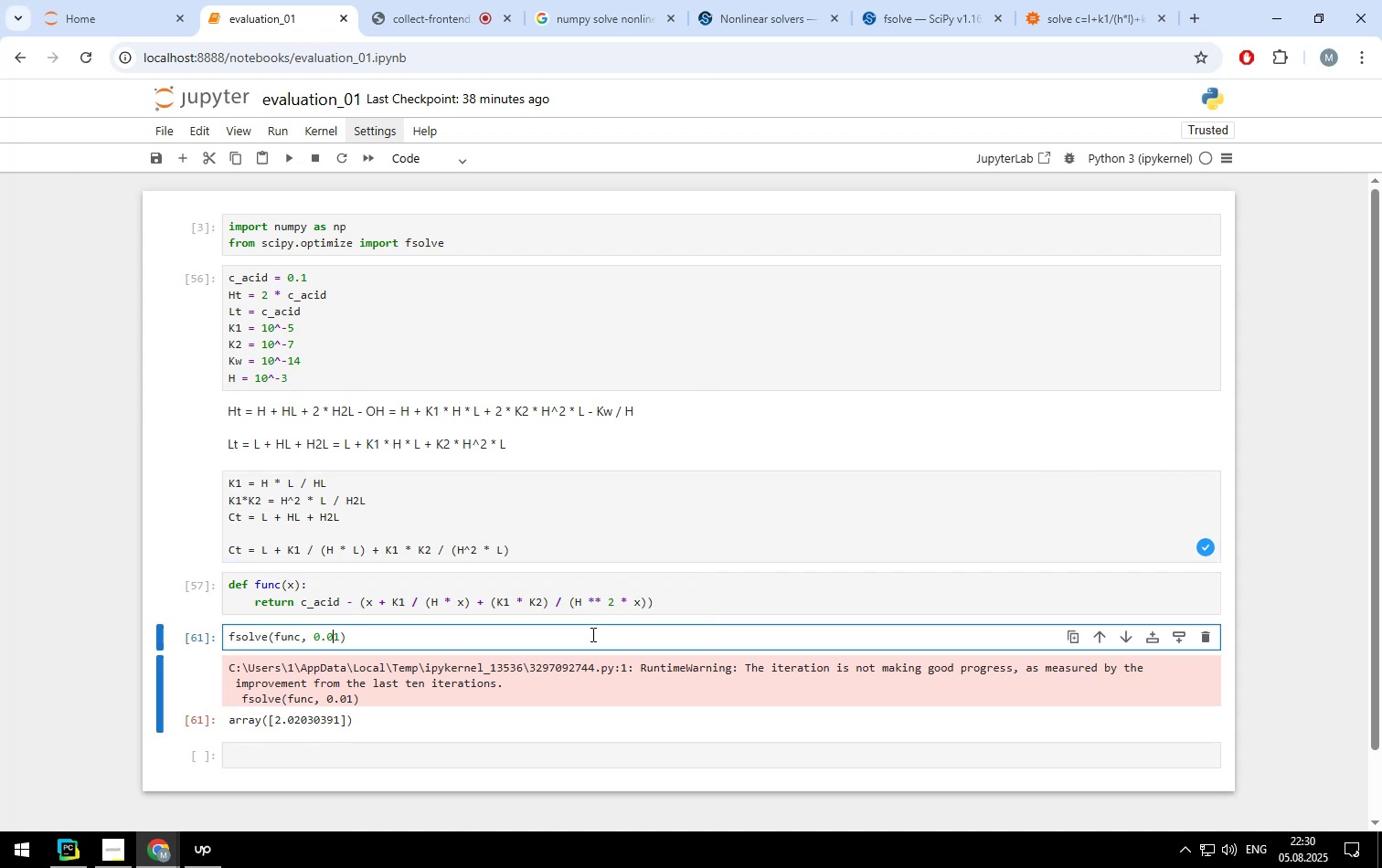 
key(ArrowLeft)
 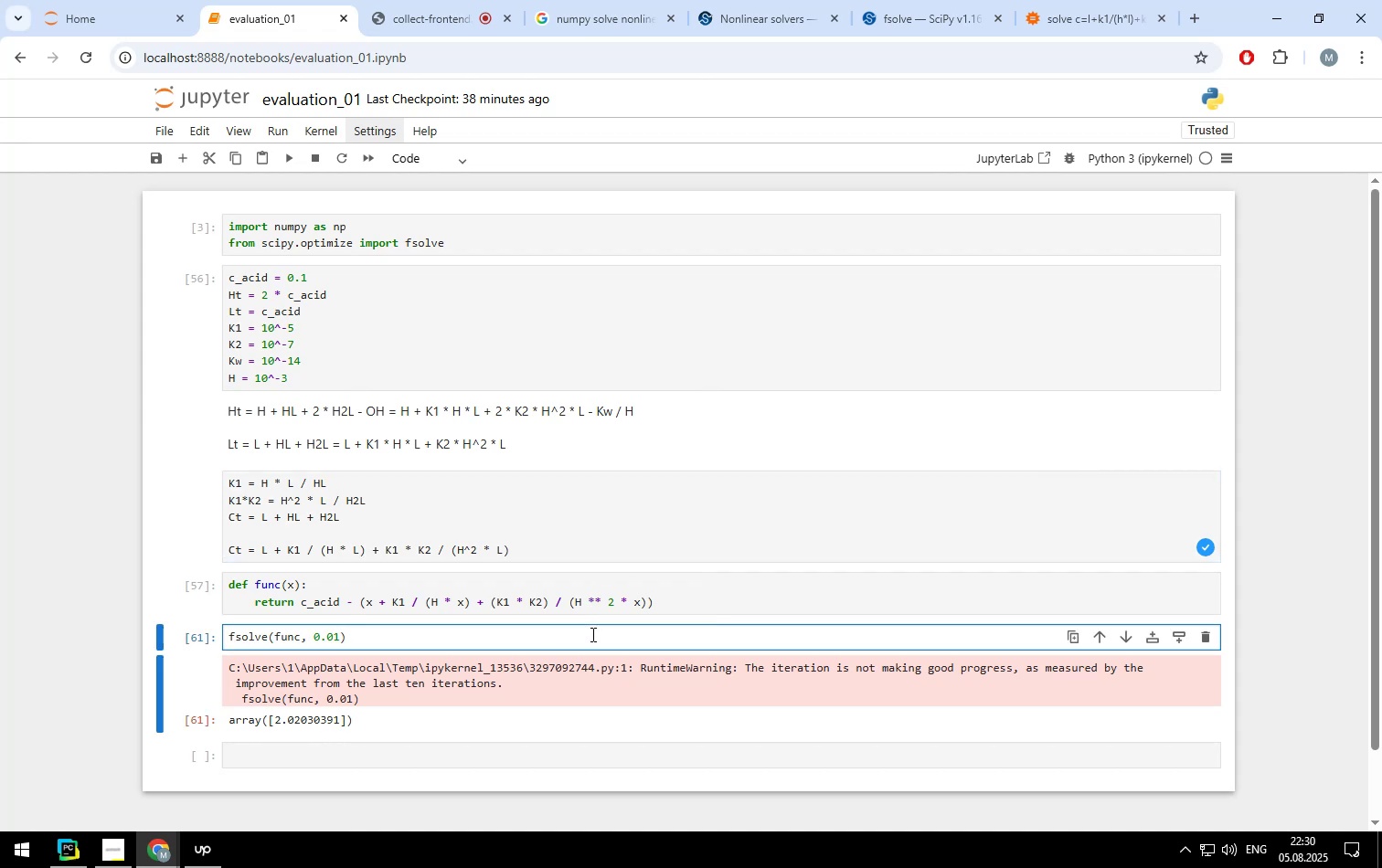 
key(0)
 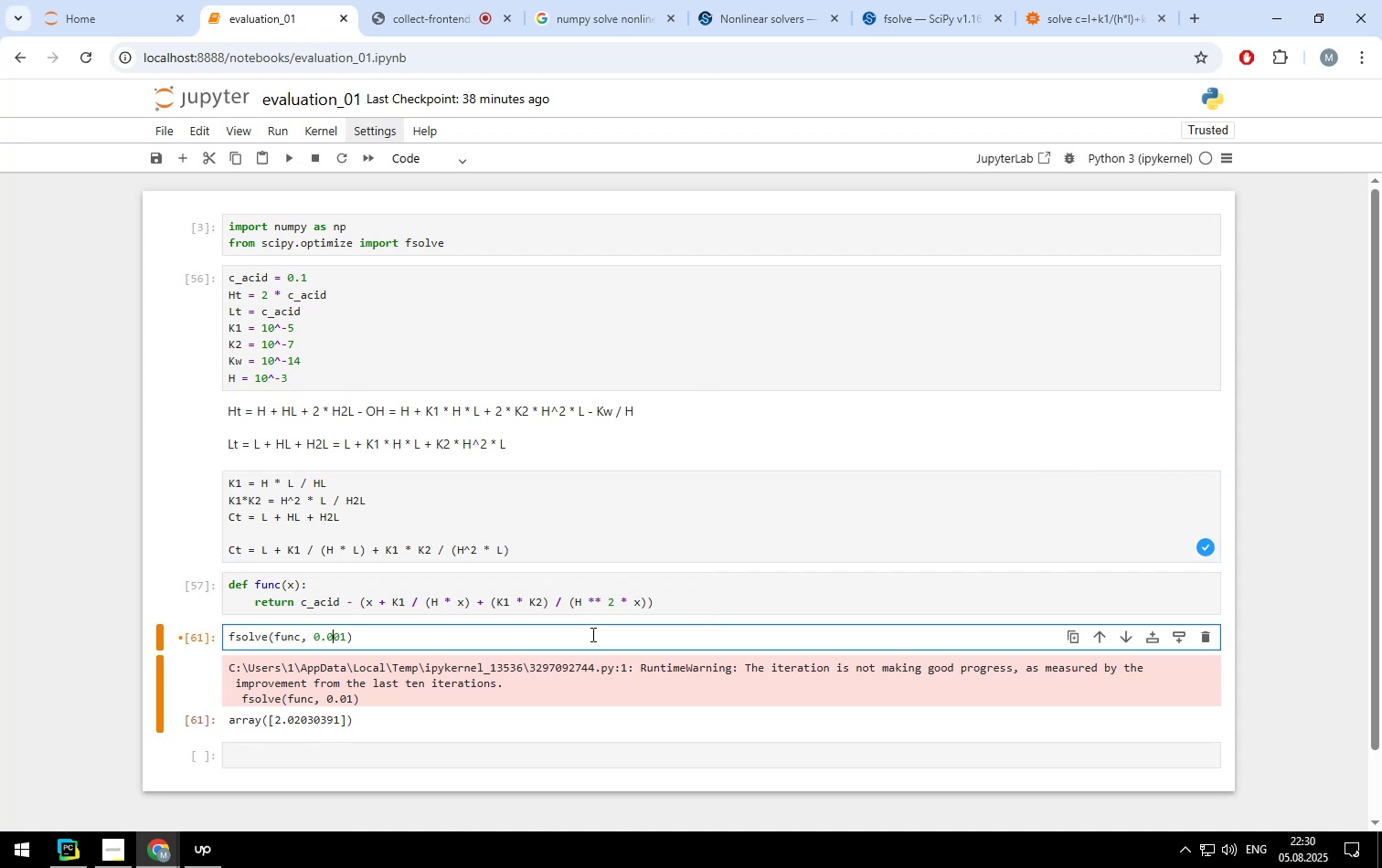 
key(Shift+ShiftLeft)
 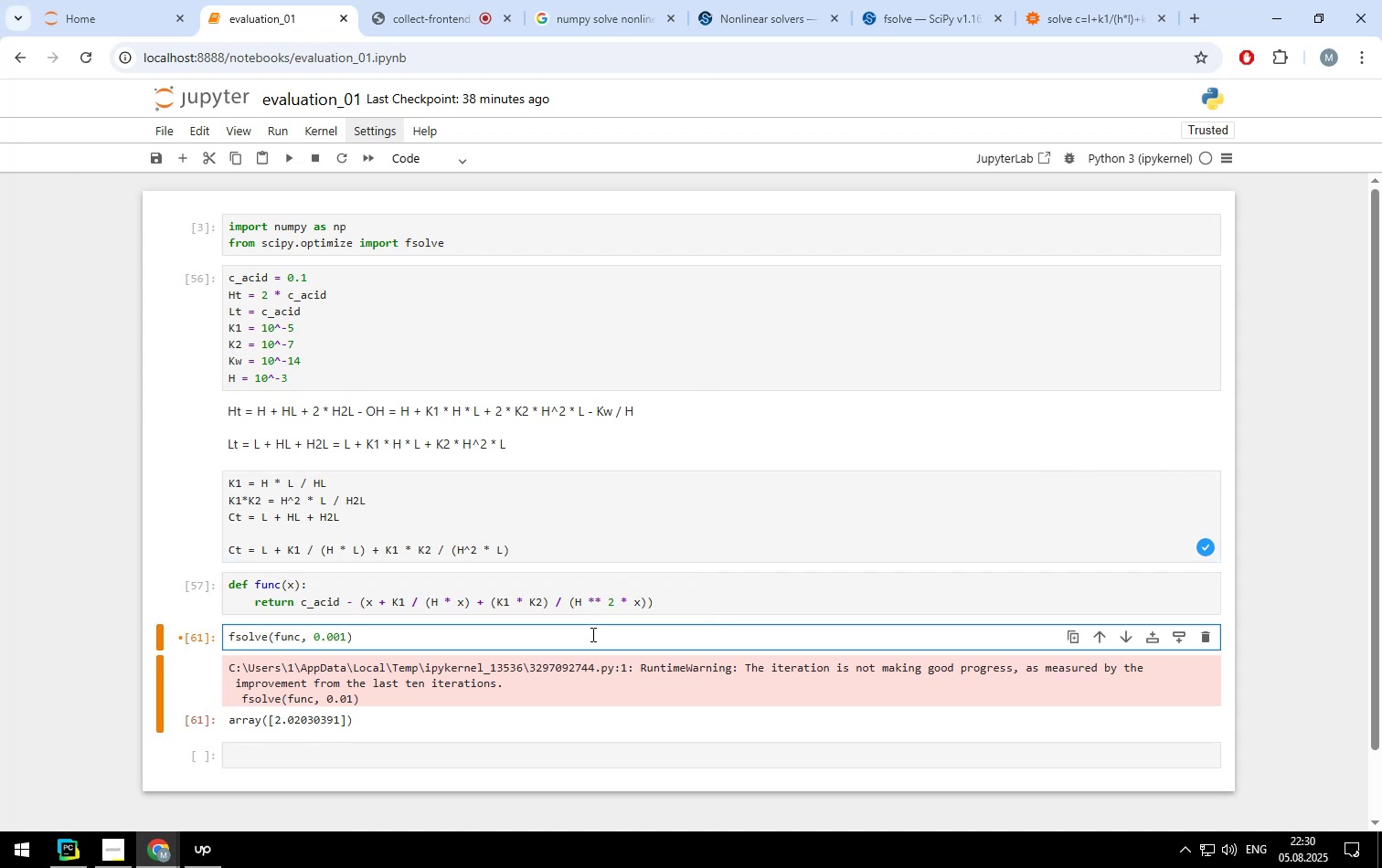 
key(Shift+Enter)
 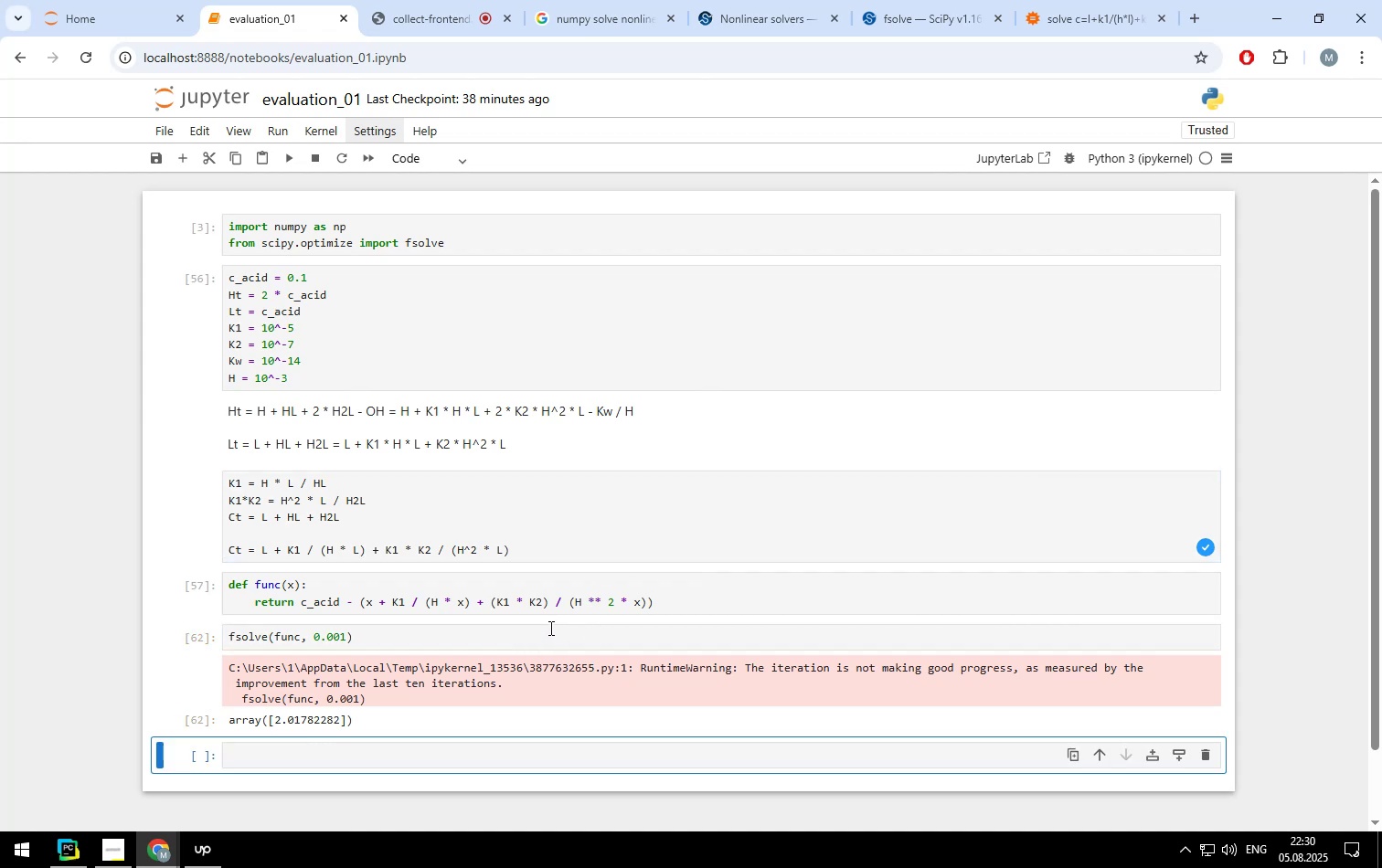 
left_click([547, 604])
 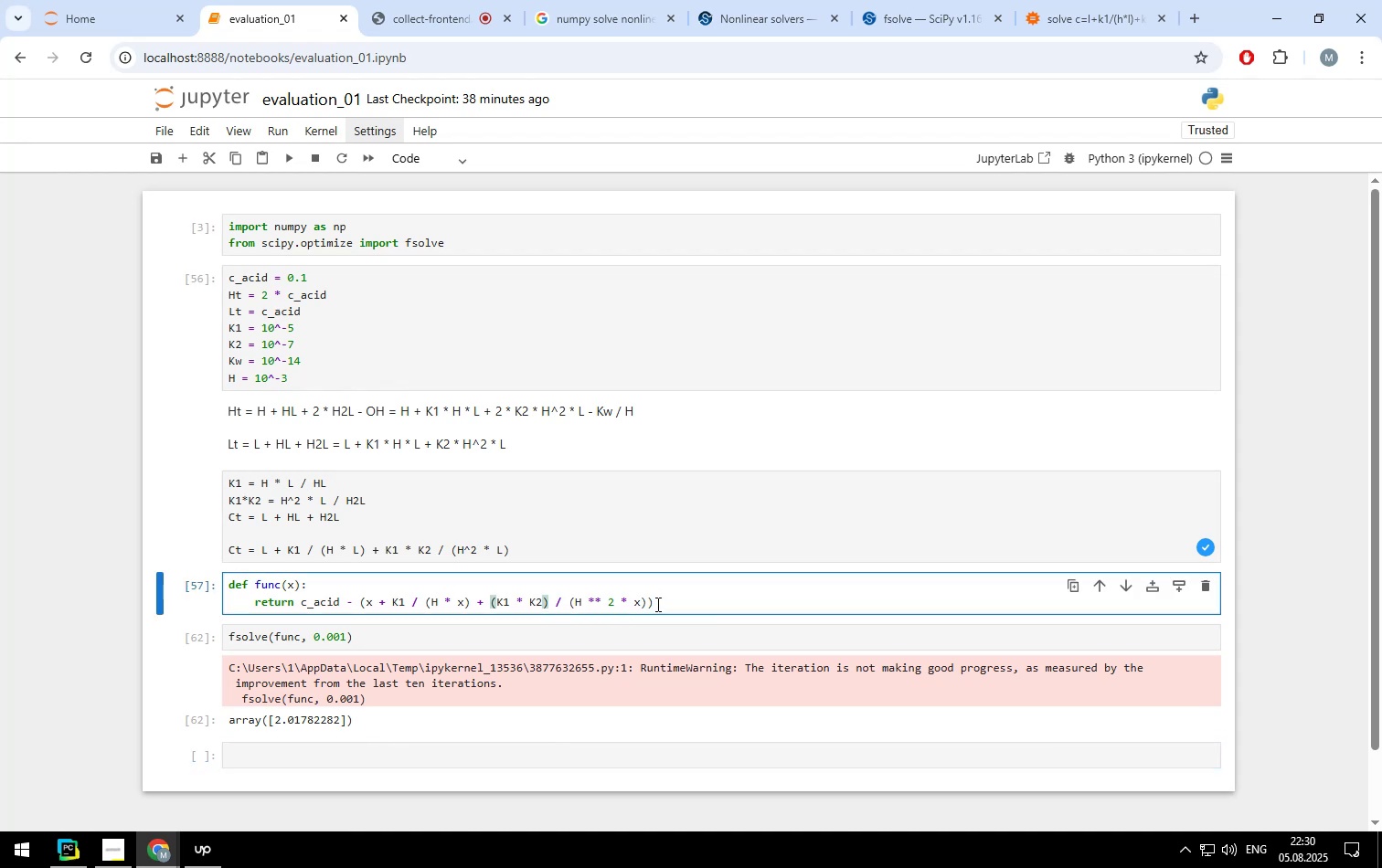 
left_click([657, 604])
 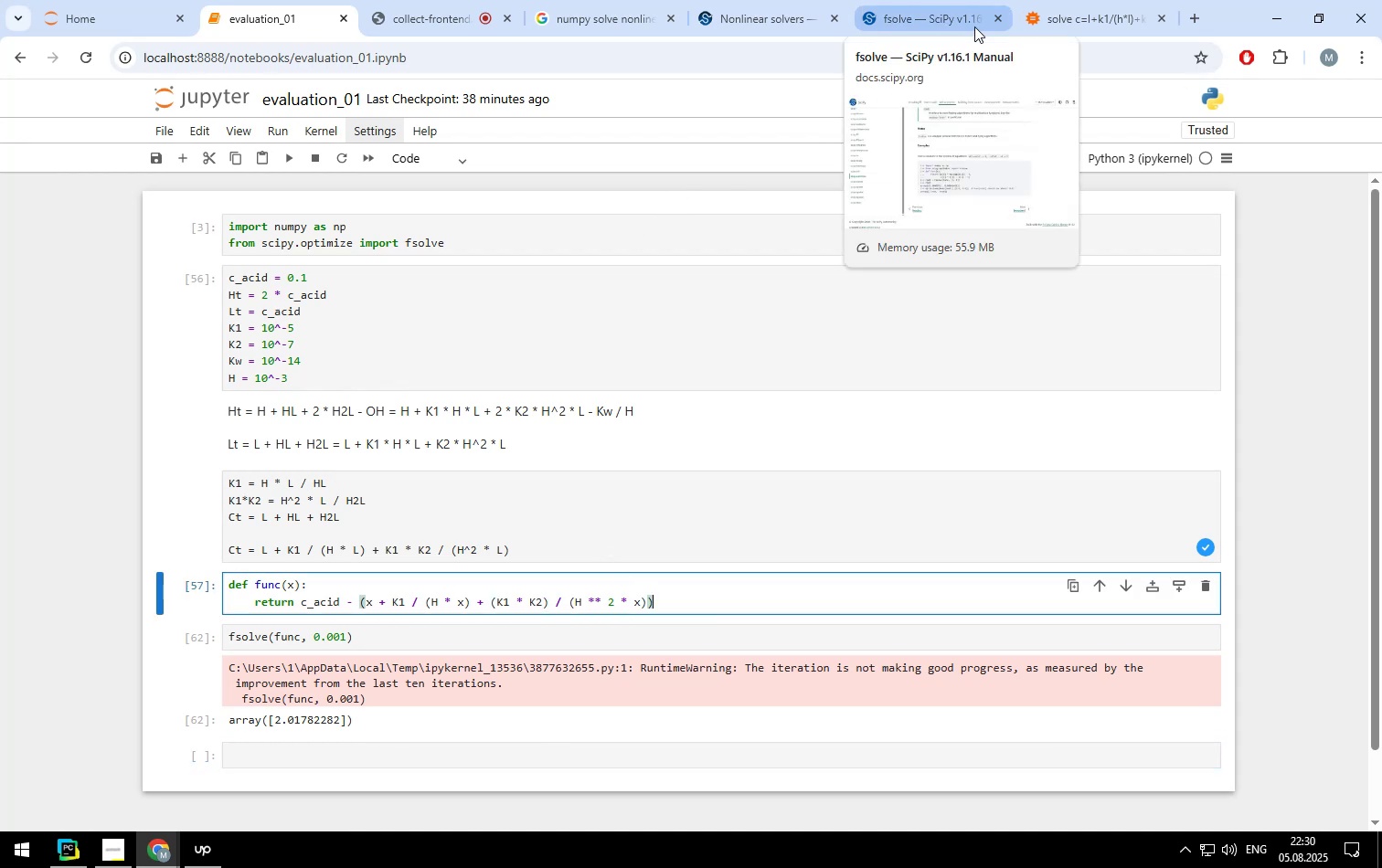 
wait(6.45)
 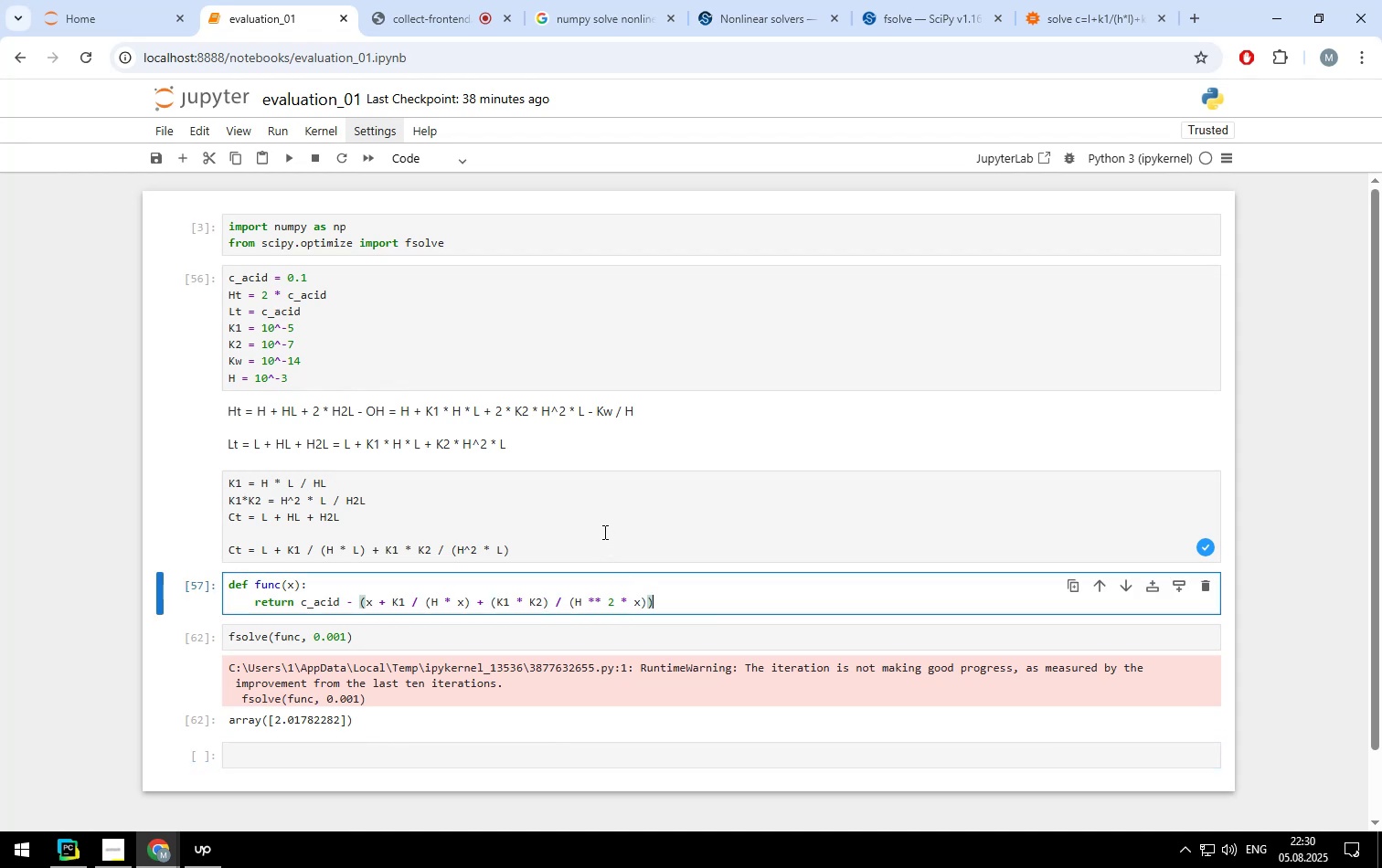 
left_click([895, 26])
 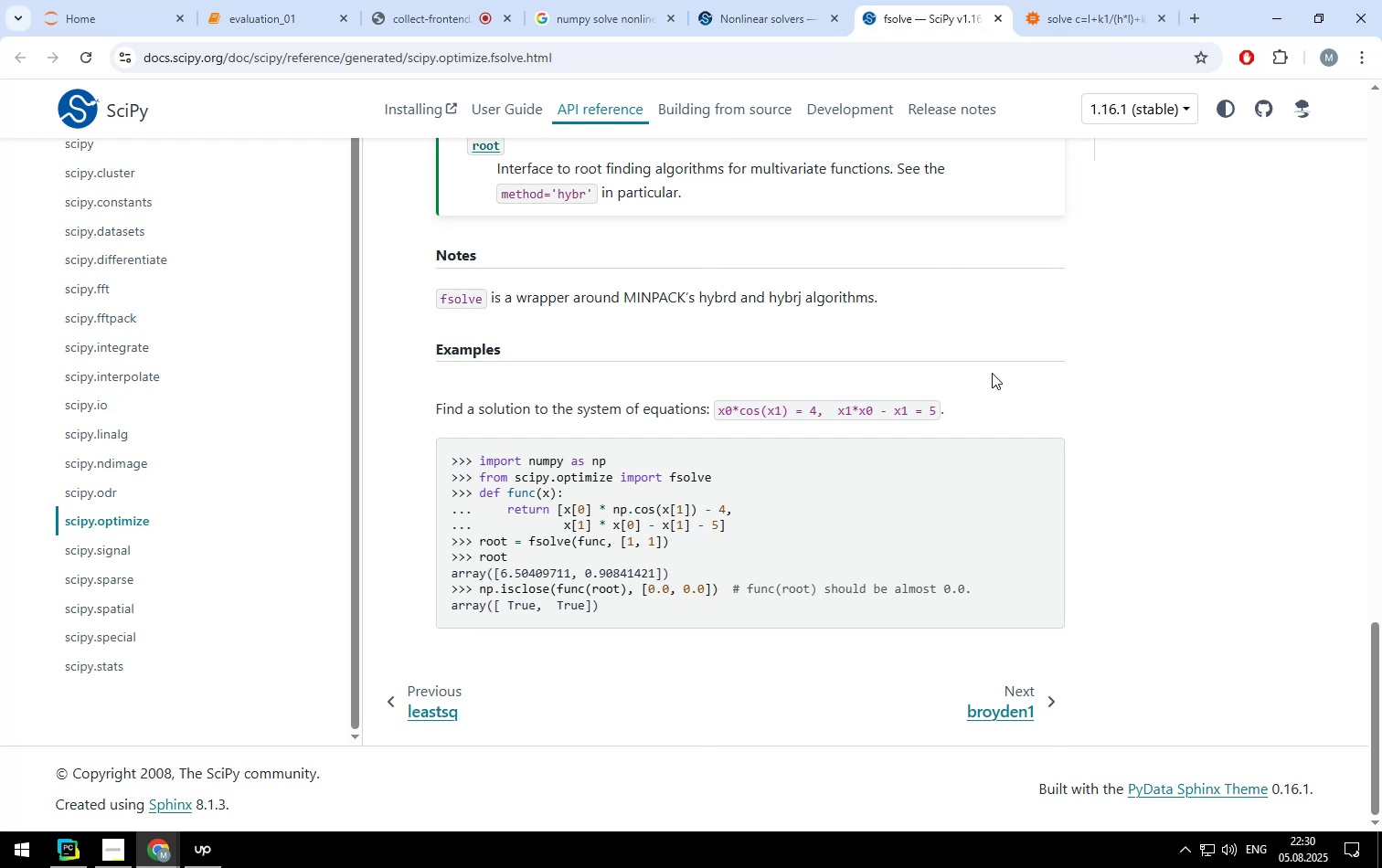 
left_click([1049, 25])
 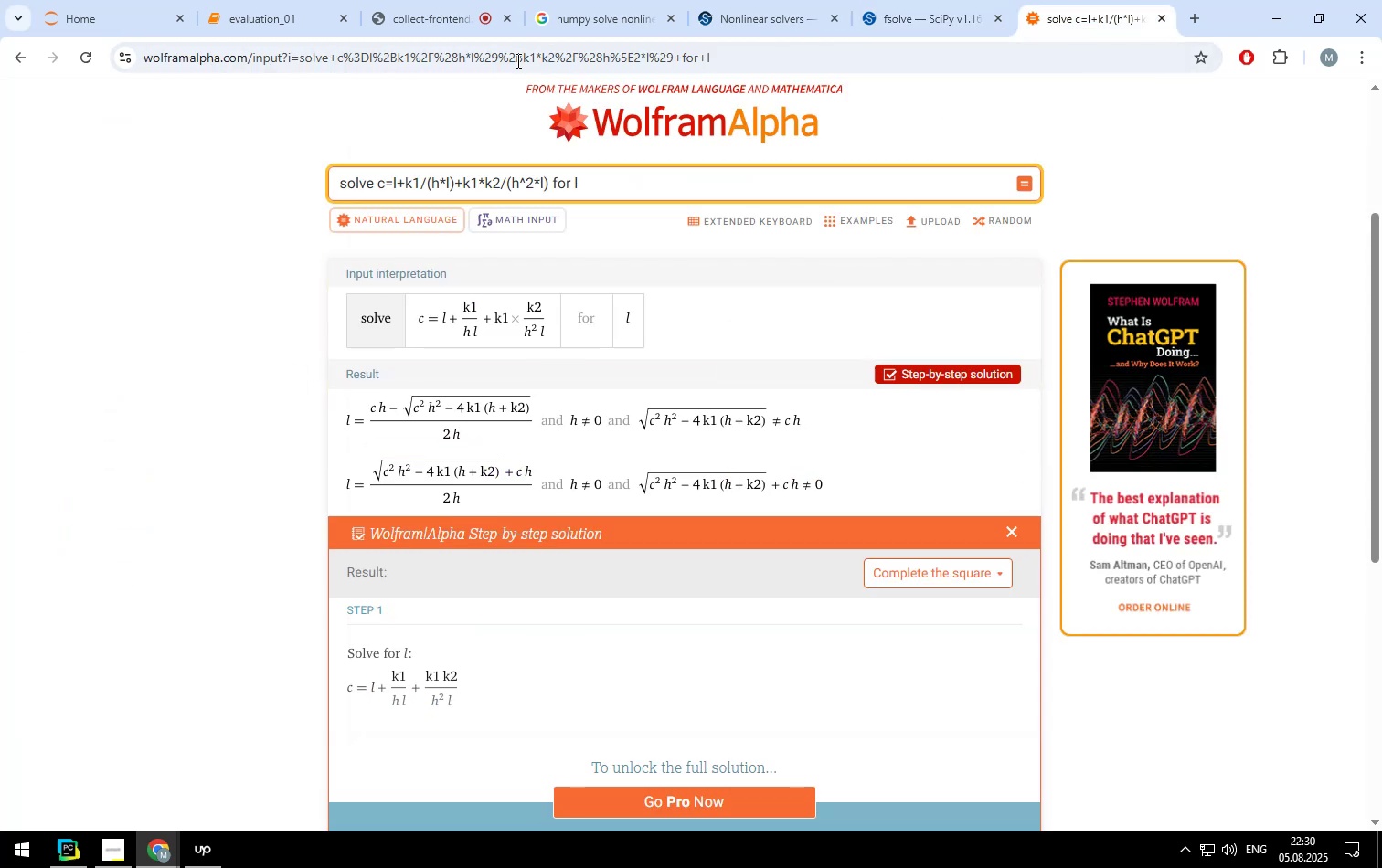 
left_click([295, 17])
 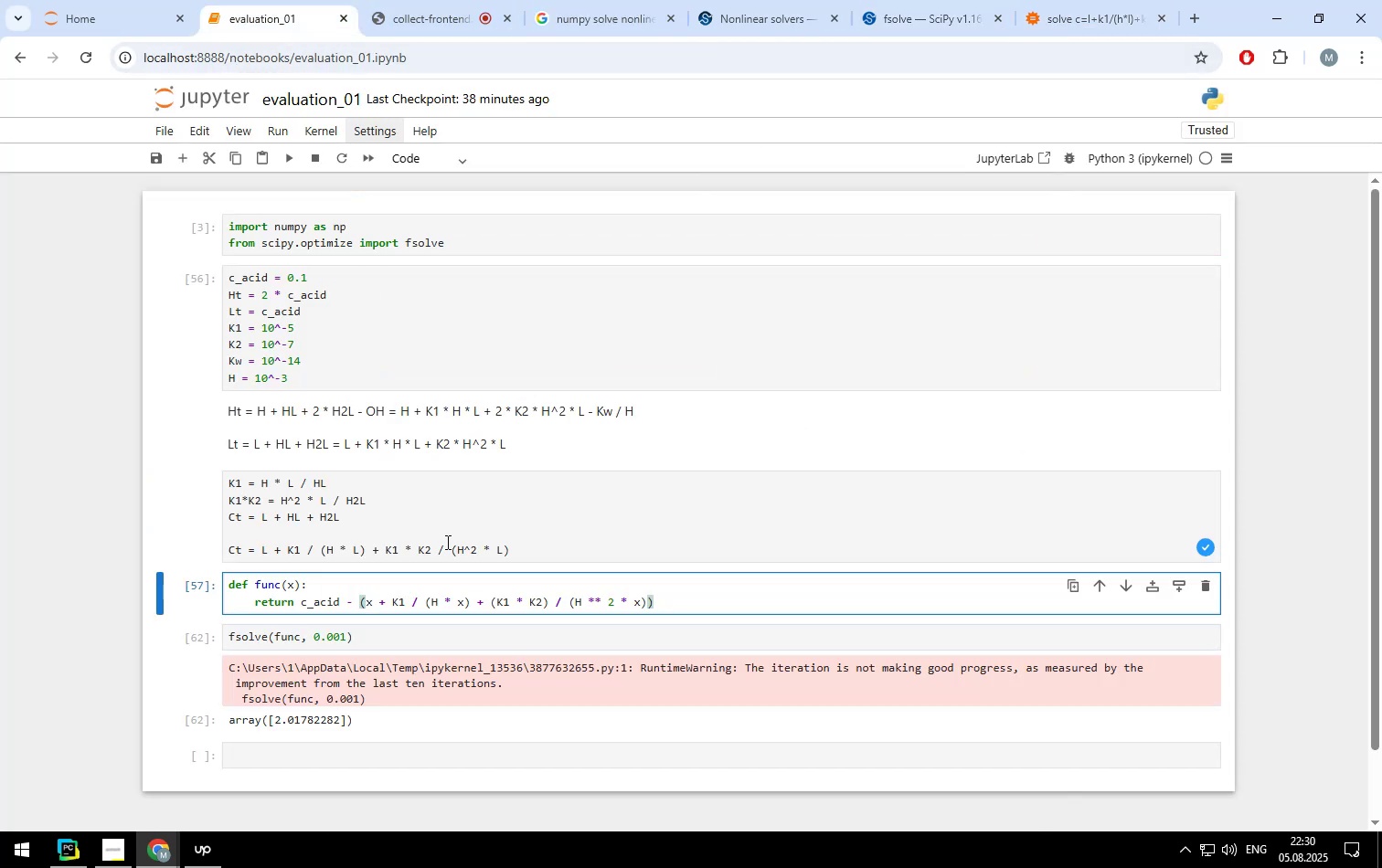 
left_click([447, 545])
 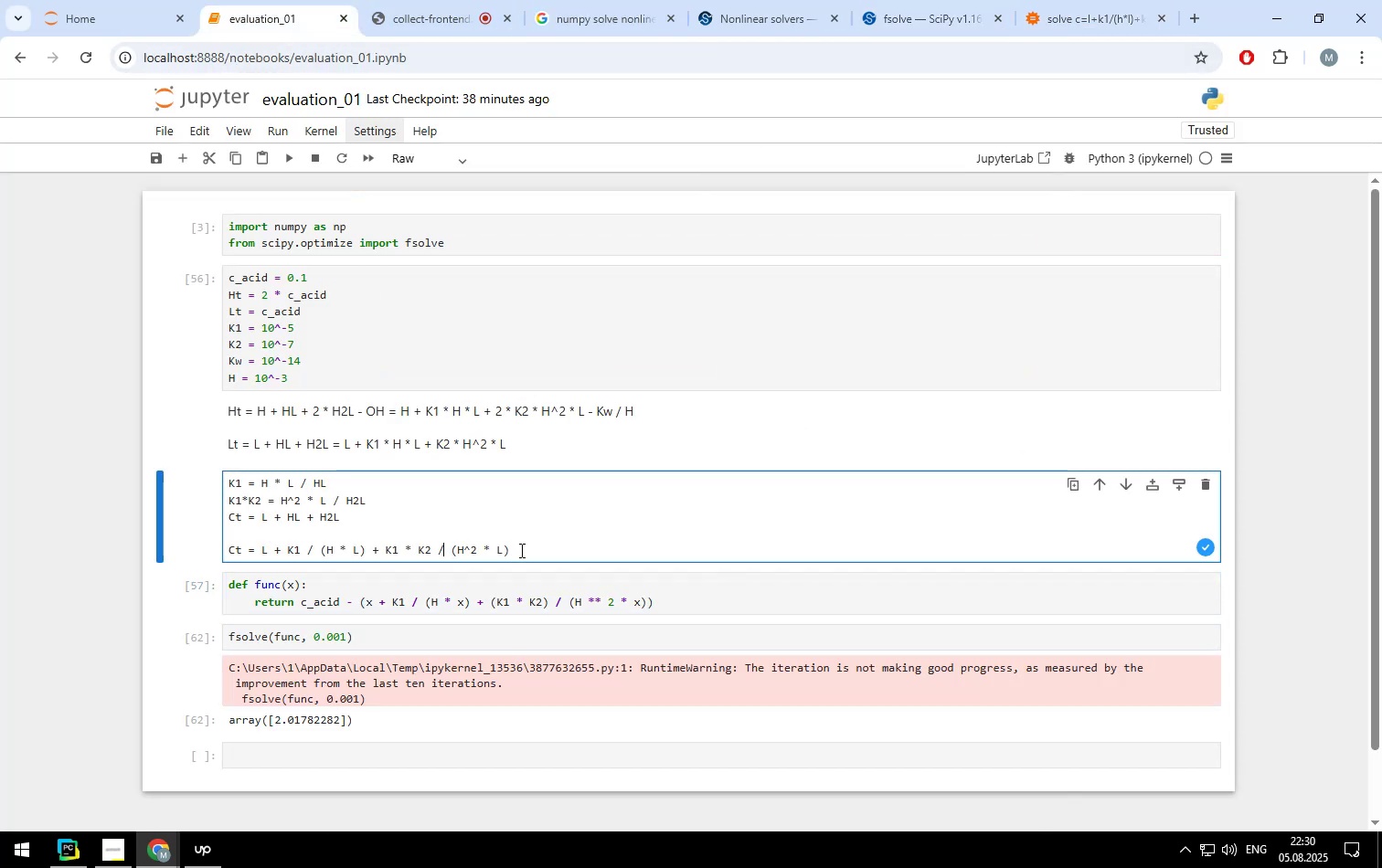 
left_click([520, 550])
 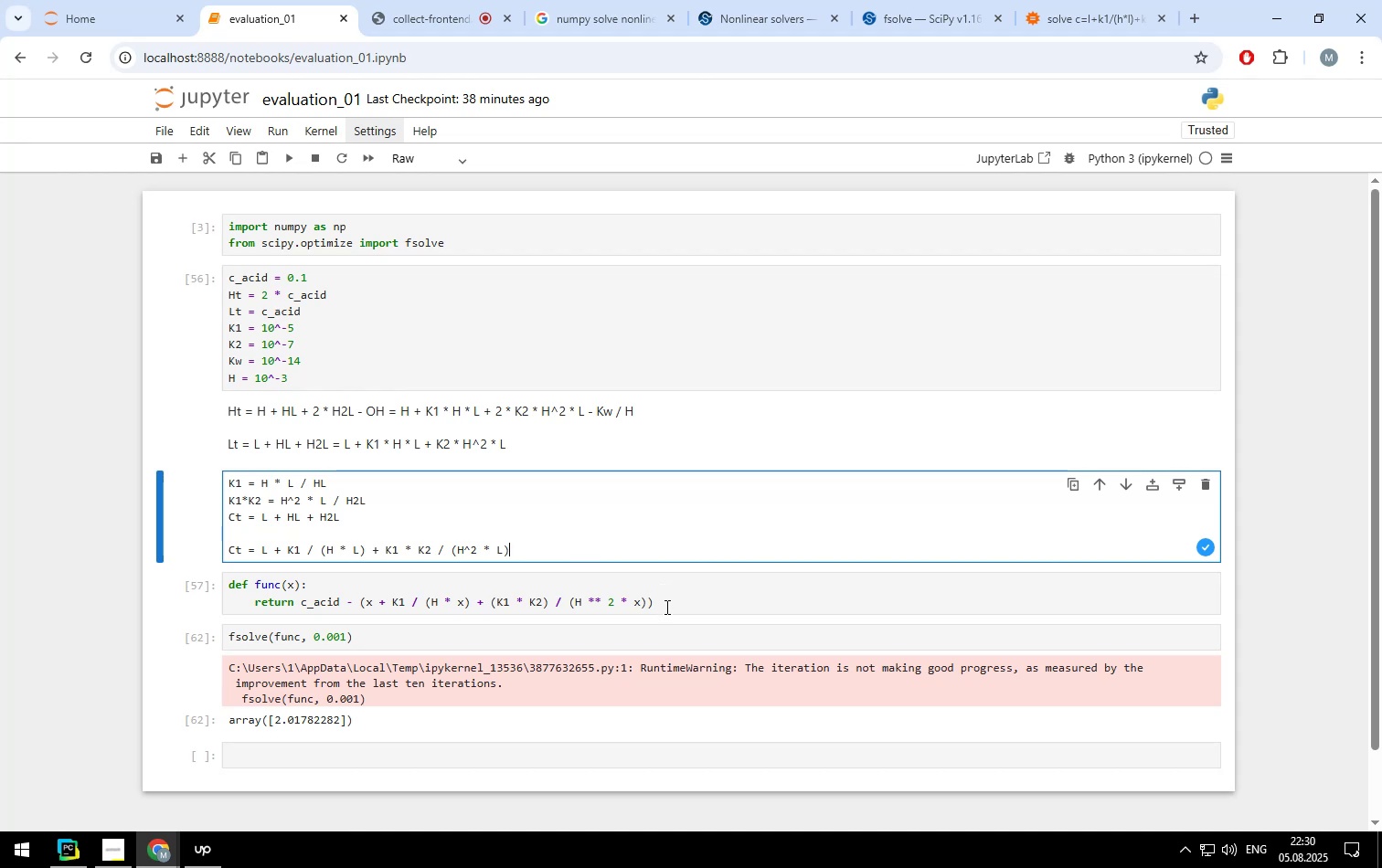 
left_click([665, 603])
 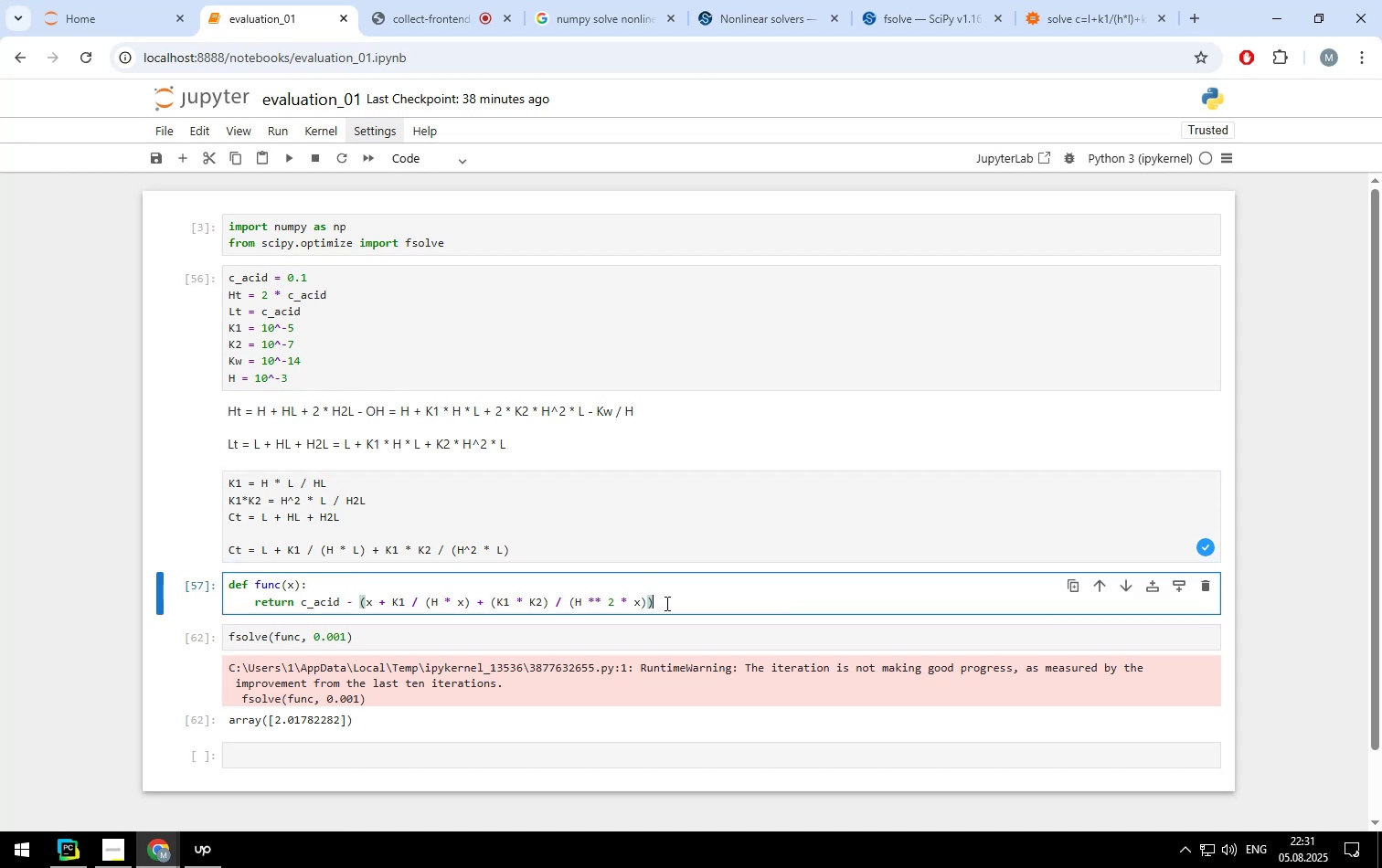 
wait(7.0)
 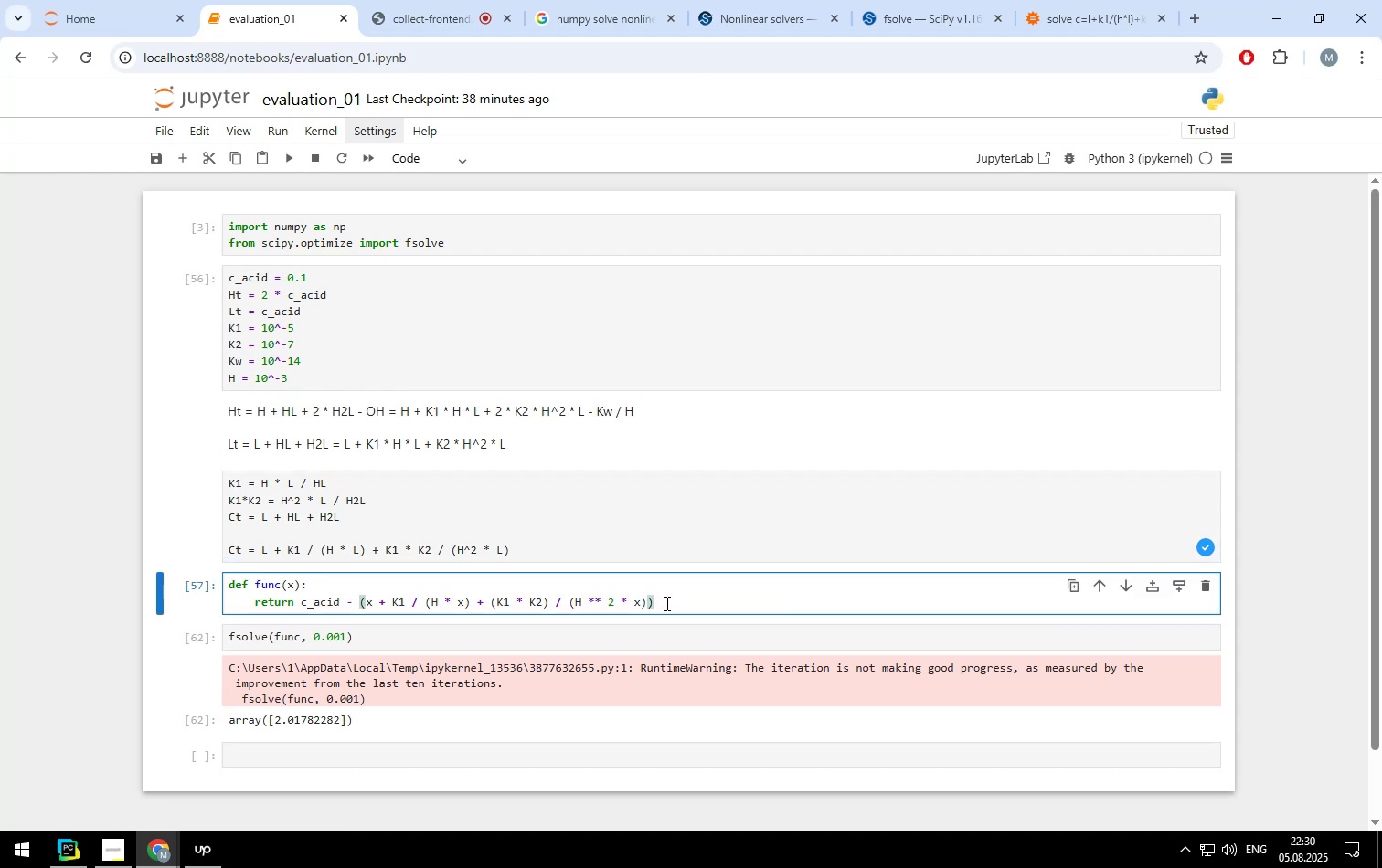 
left_click([263, 756])
 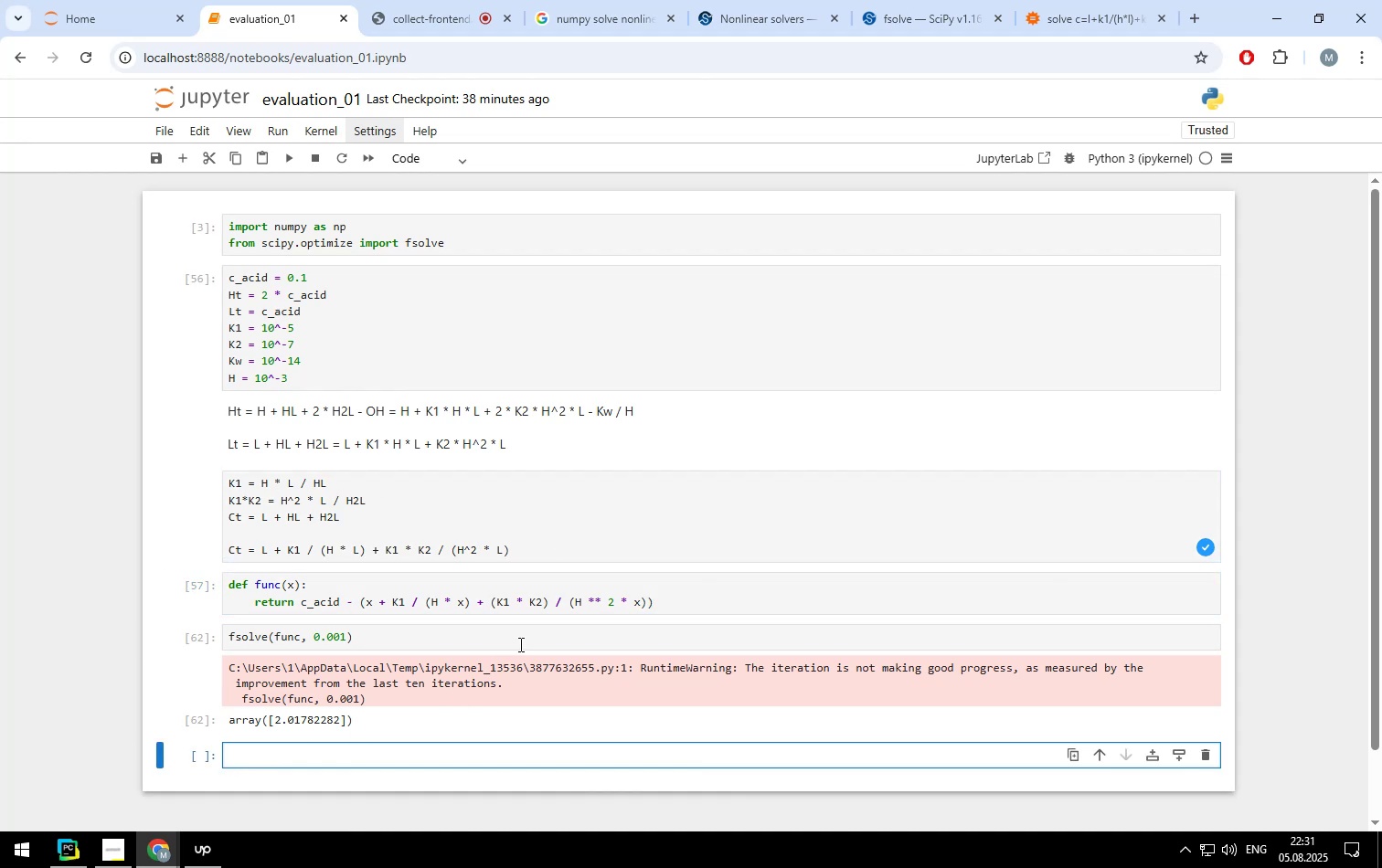 
type(func 9)
key(Backspace)
key(Backspace)
type(()
 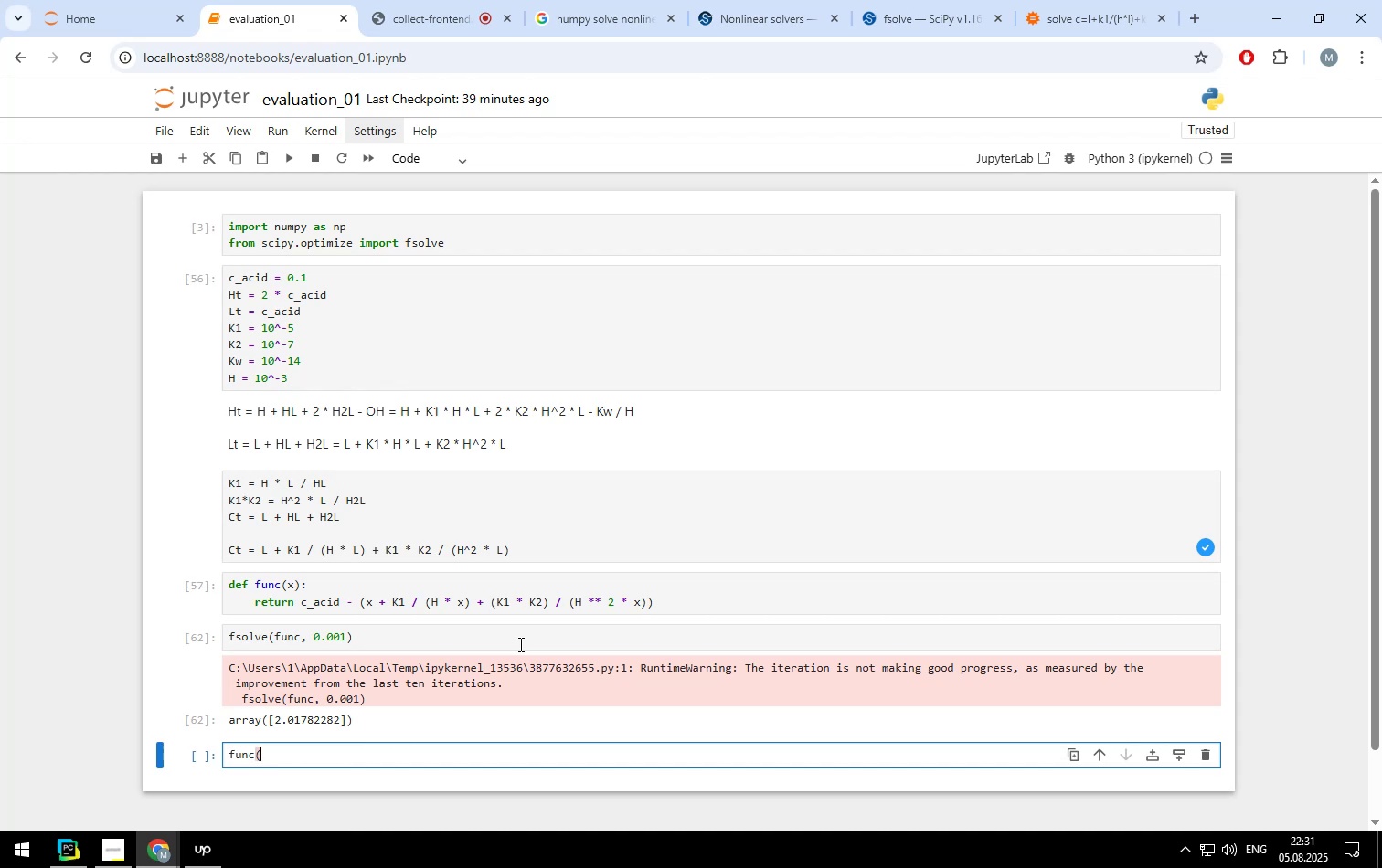 
wait(11.63)
 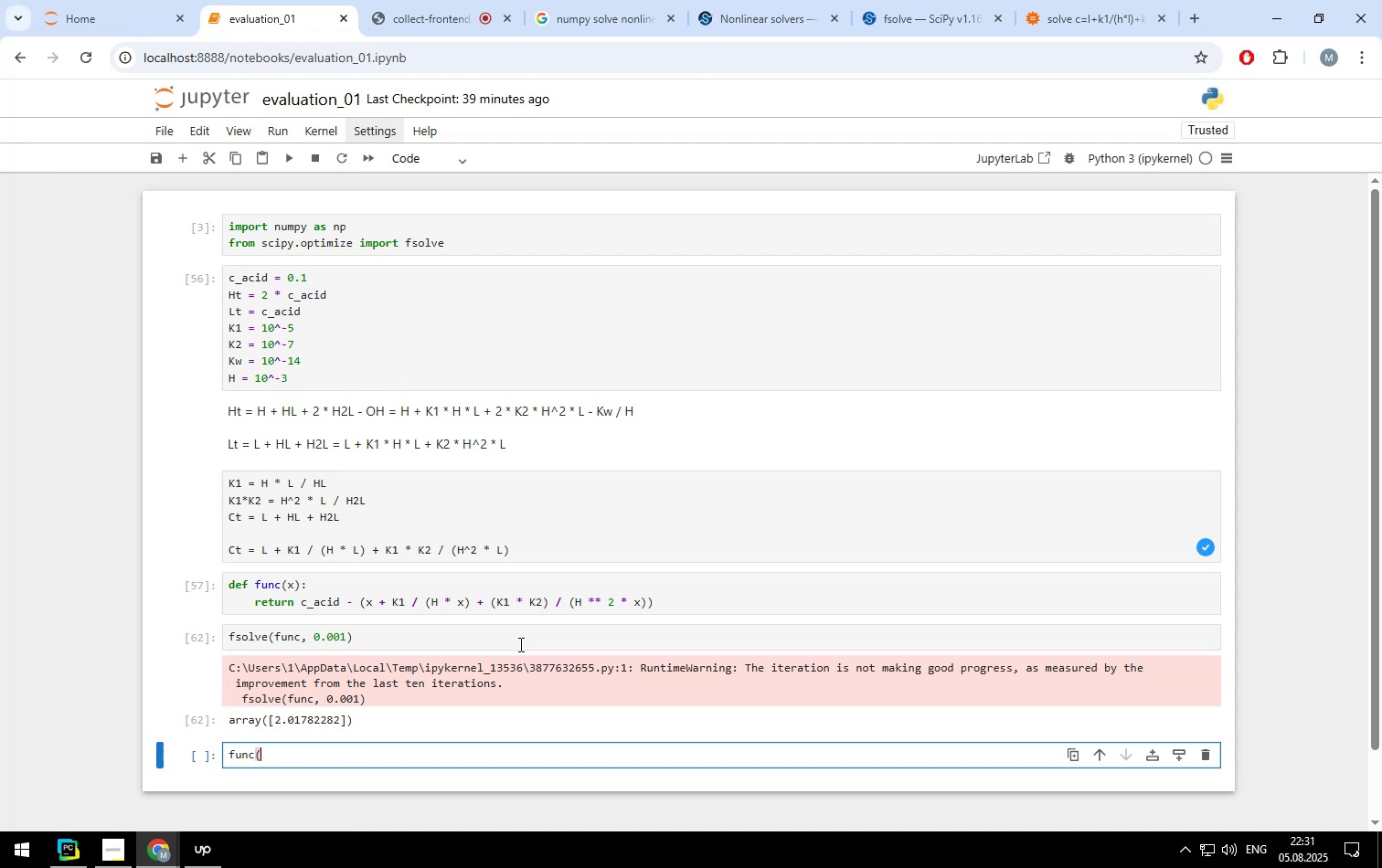 
left_click([932, 24])
 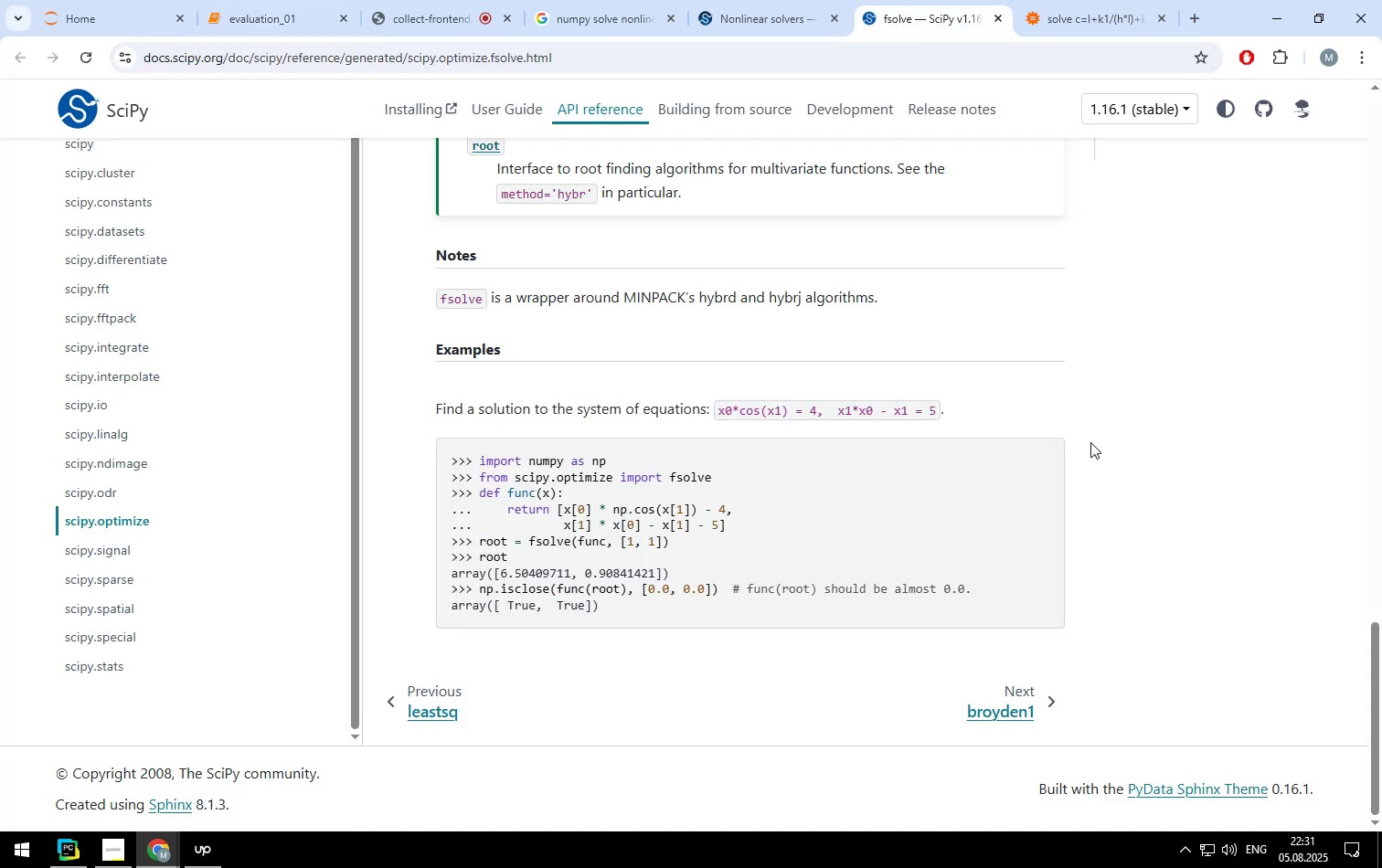 
wait(6.67)
 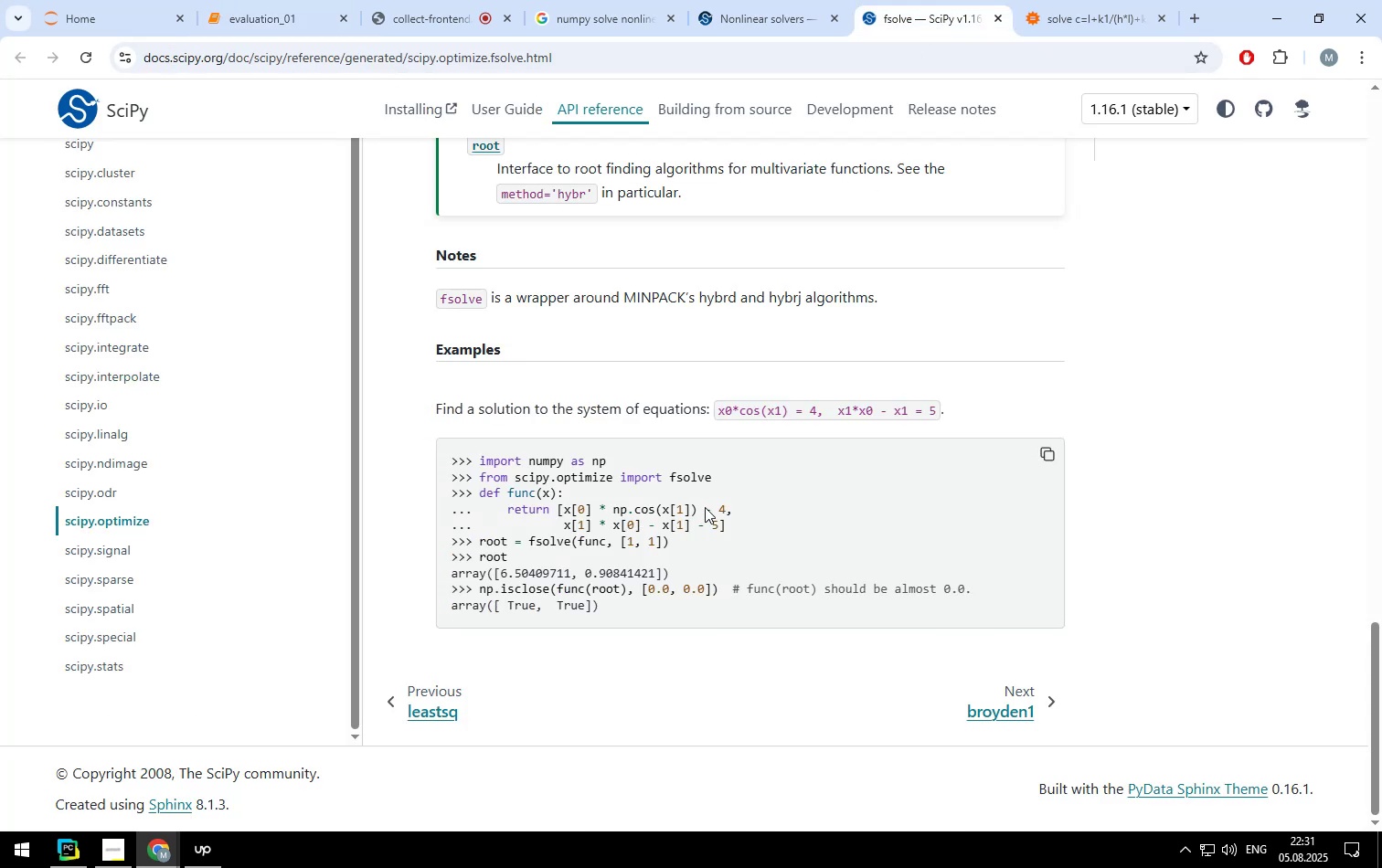 
left_click([285, 16])
 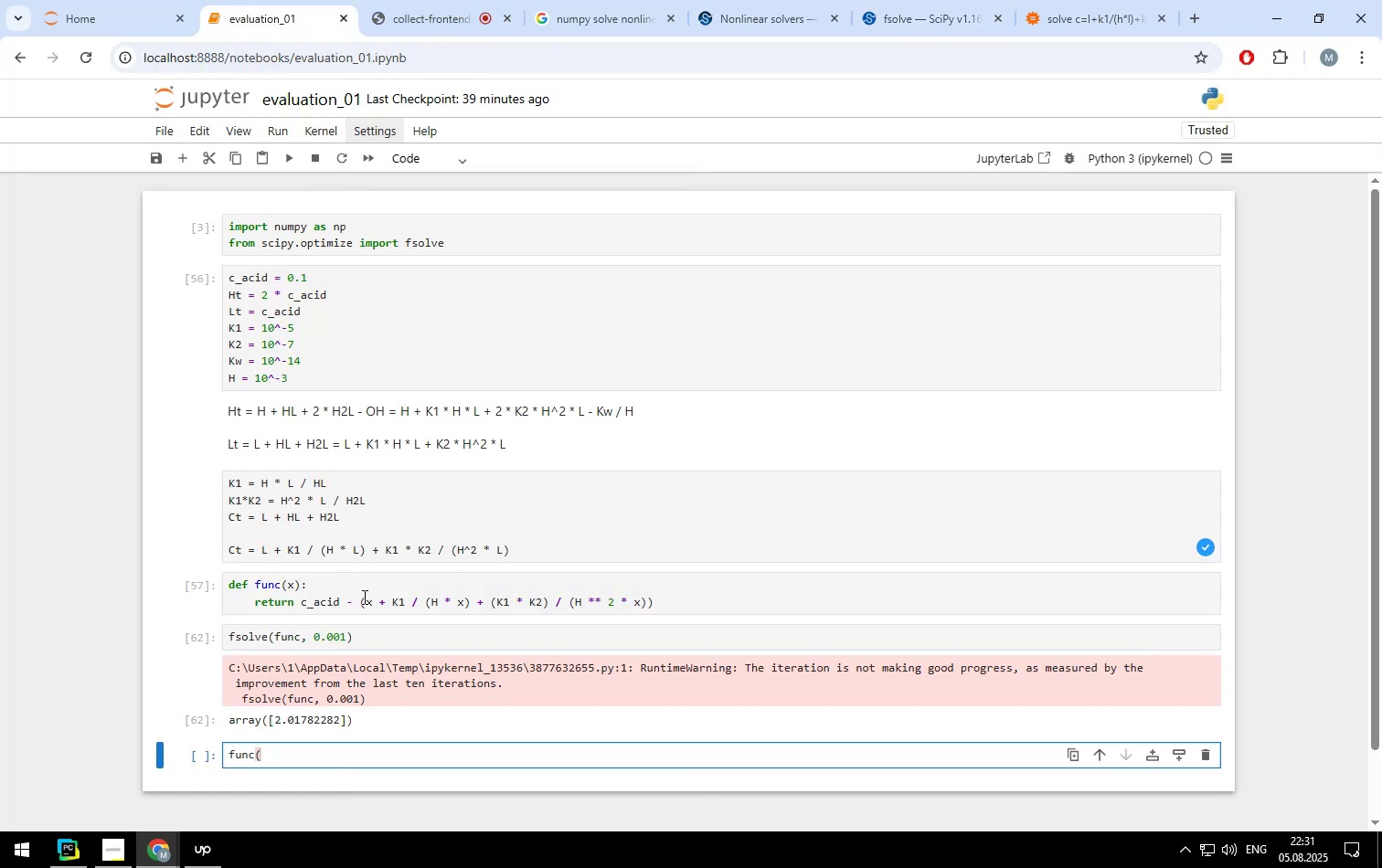 
left_click([363, 598])
 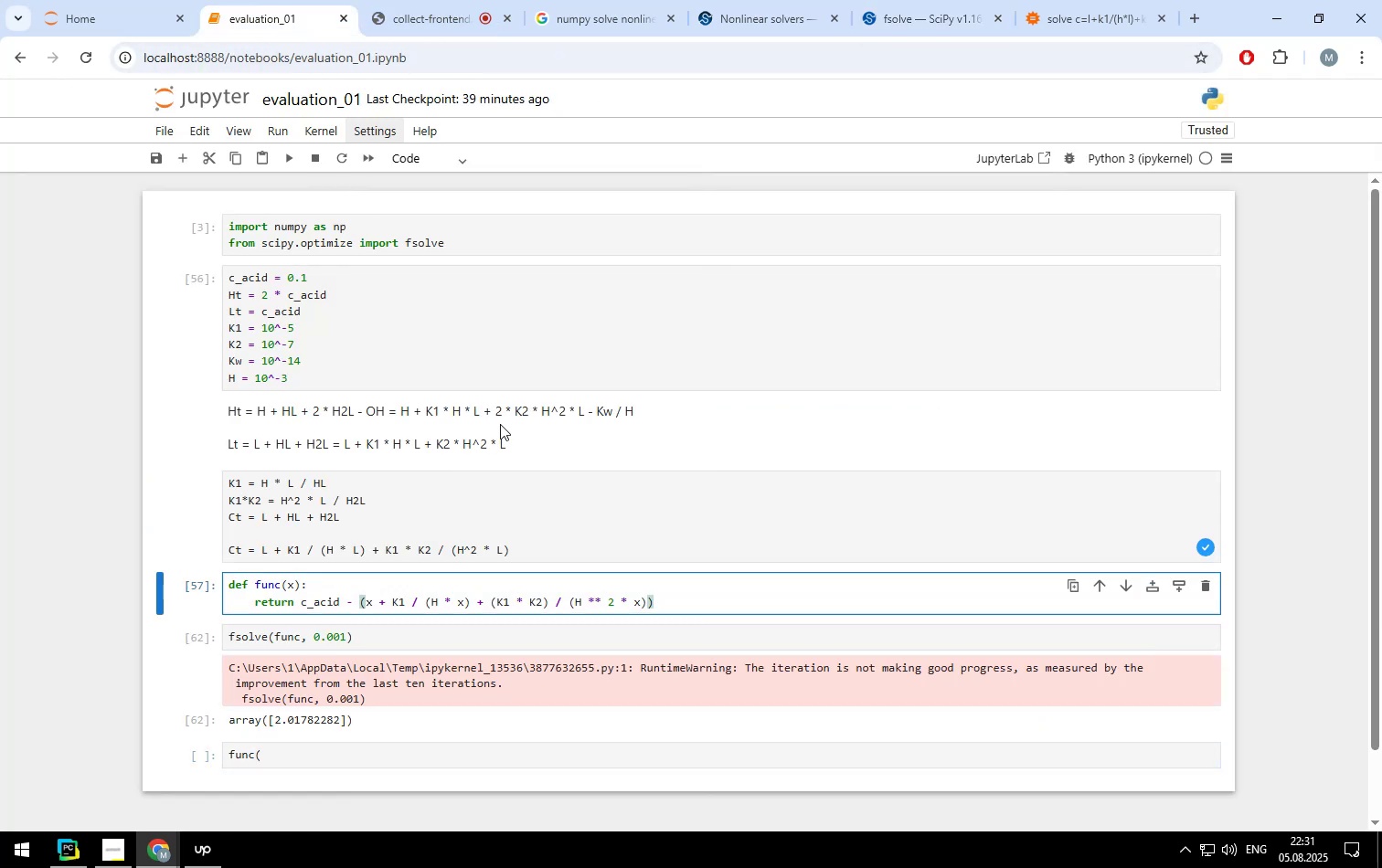 
key(ArrowLeft)
 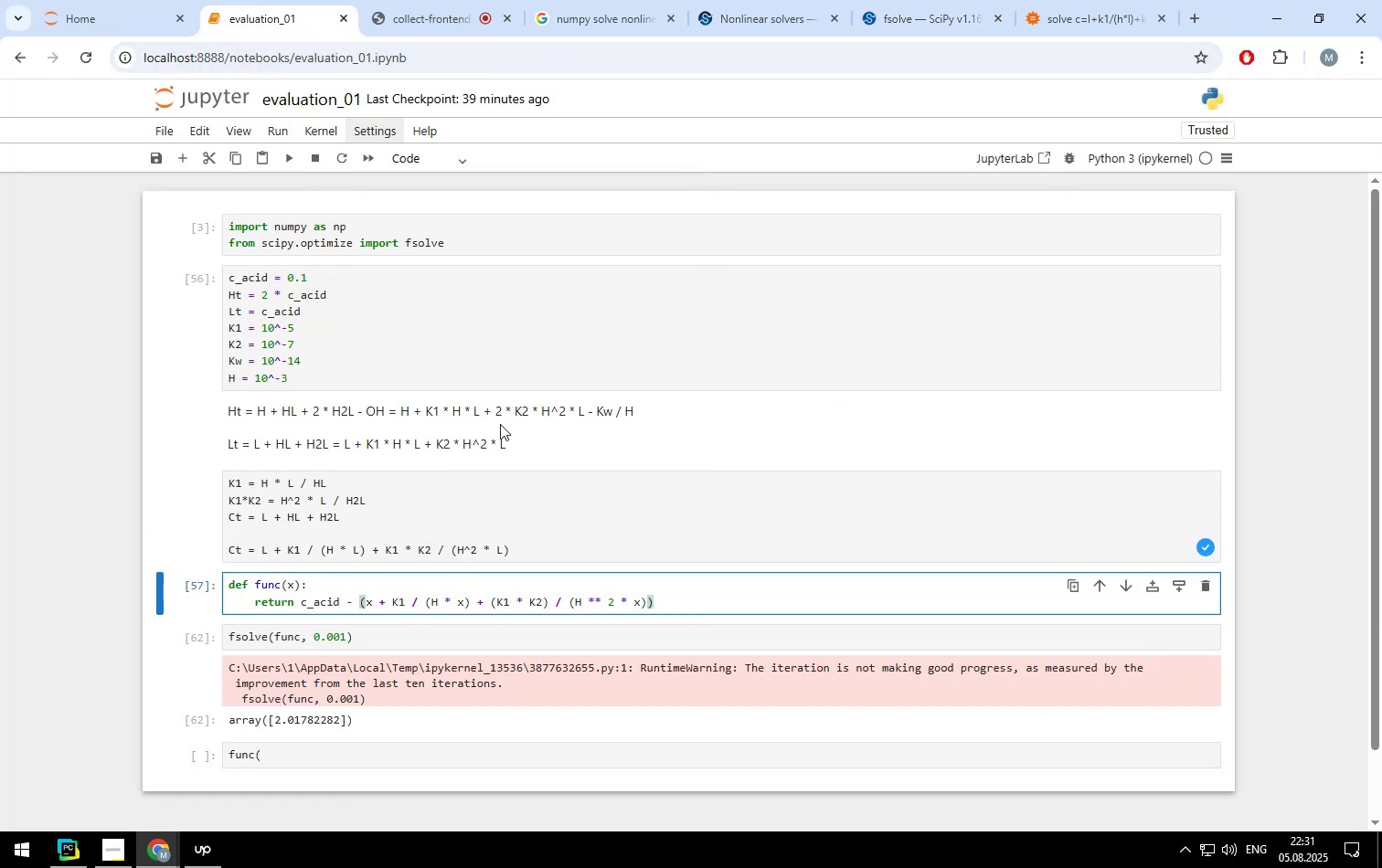 
key(ArrowRight)
 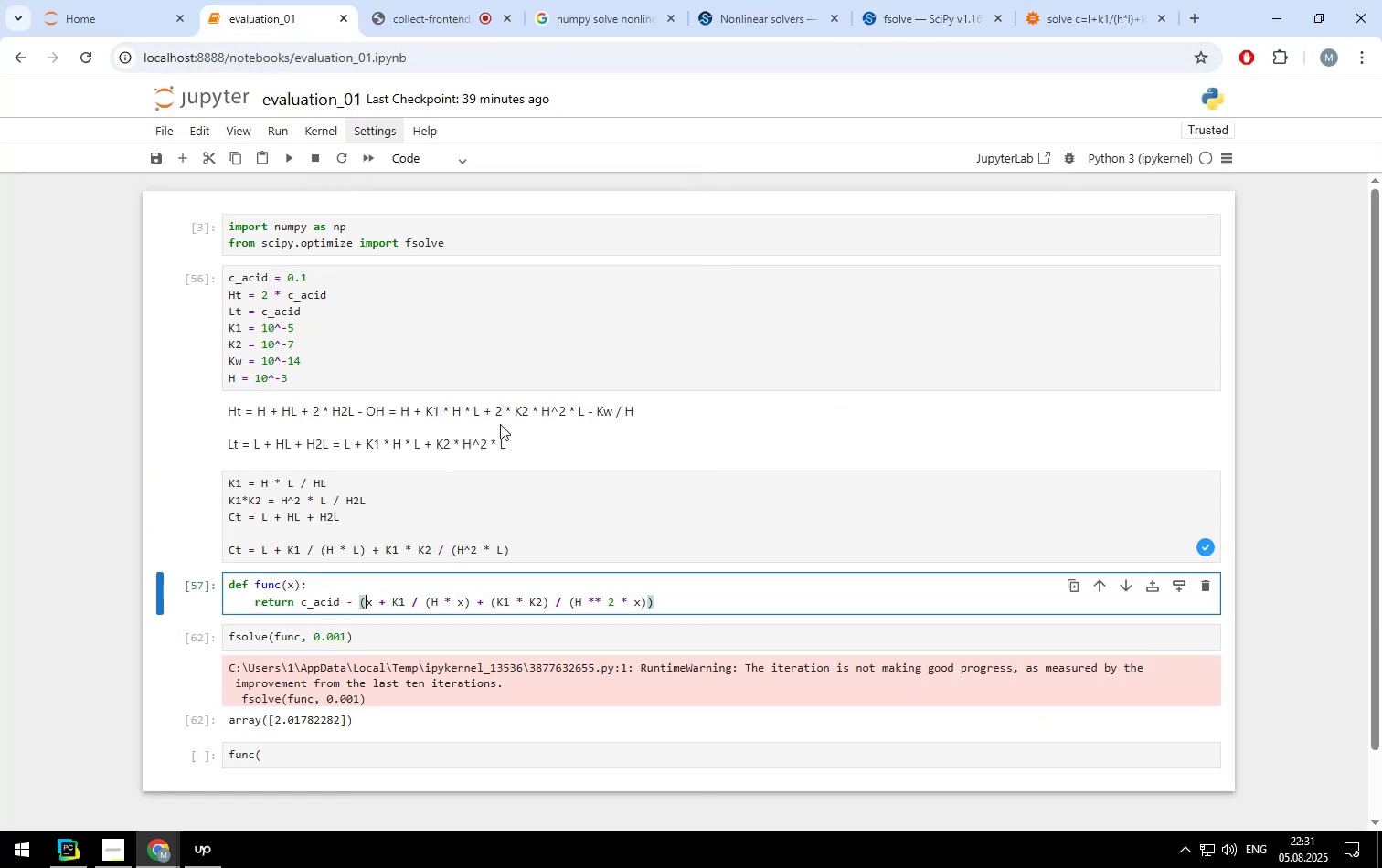 
key(Backspace)
 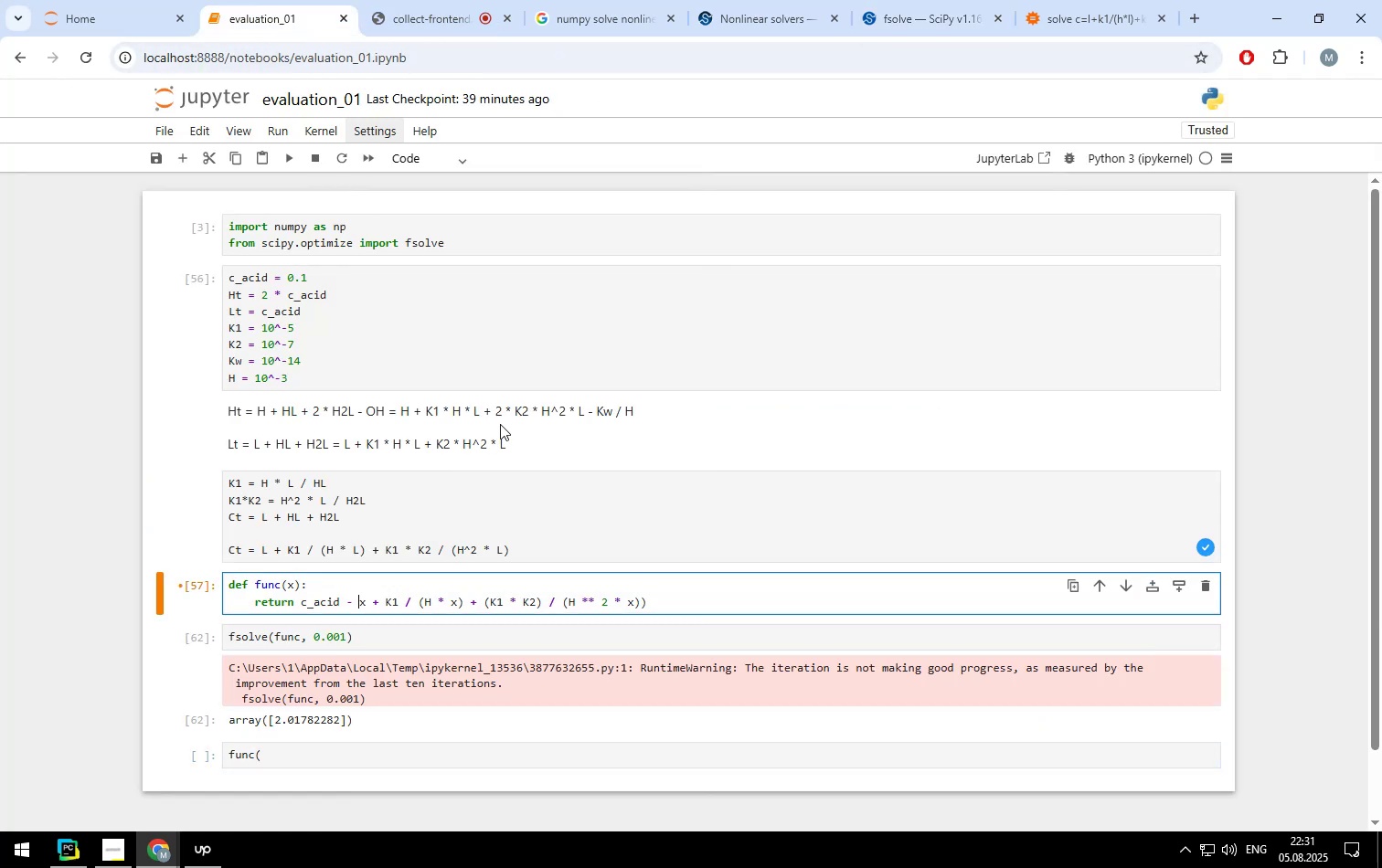 
key(Backspace)
 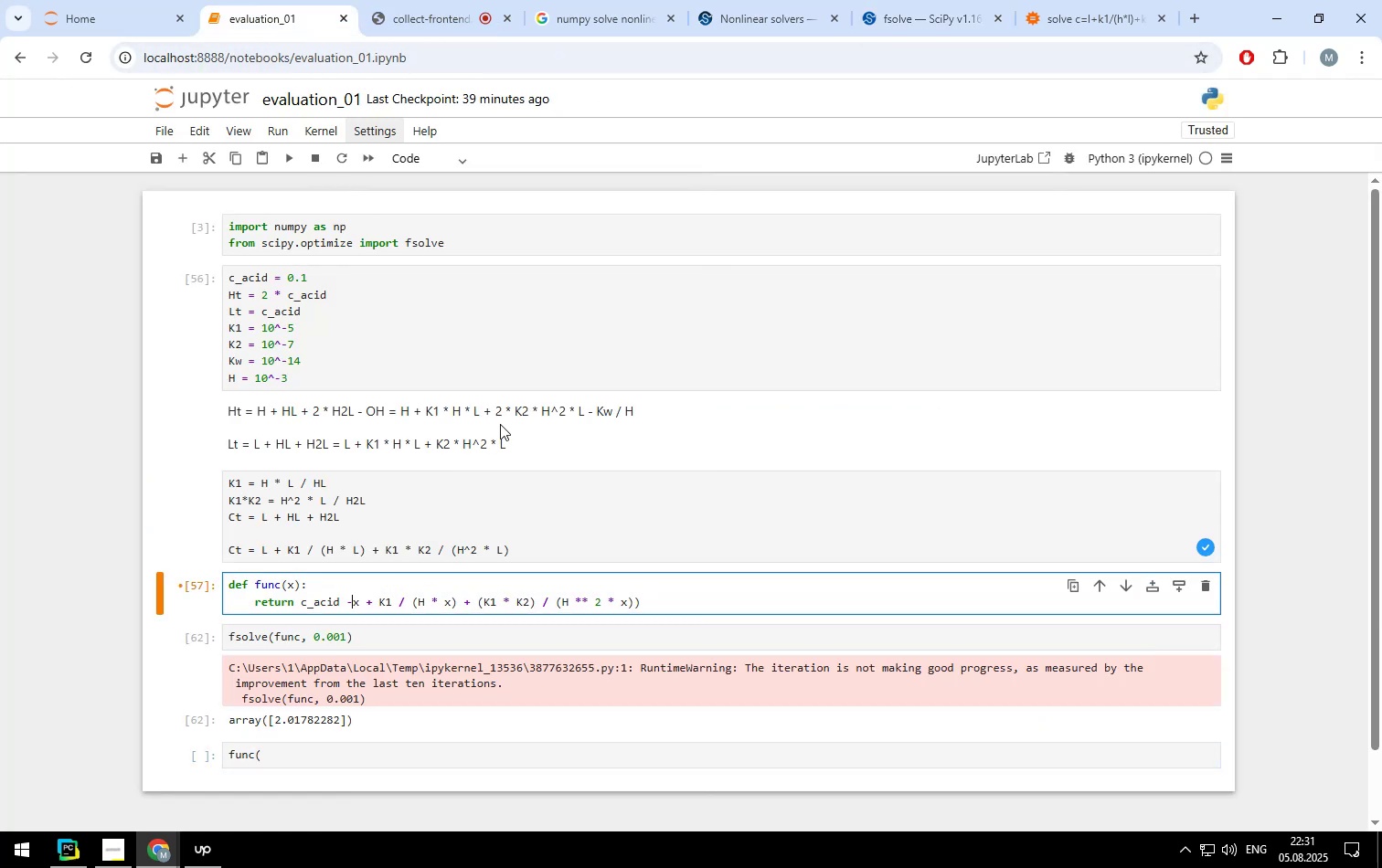 
key(Backspace)
 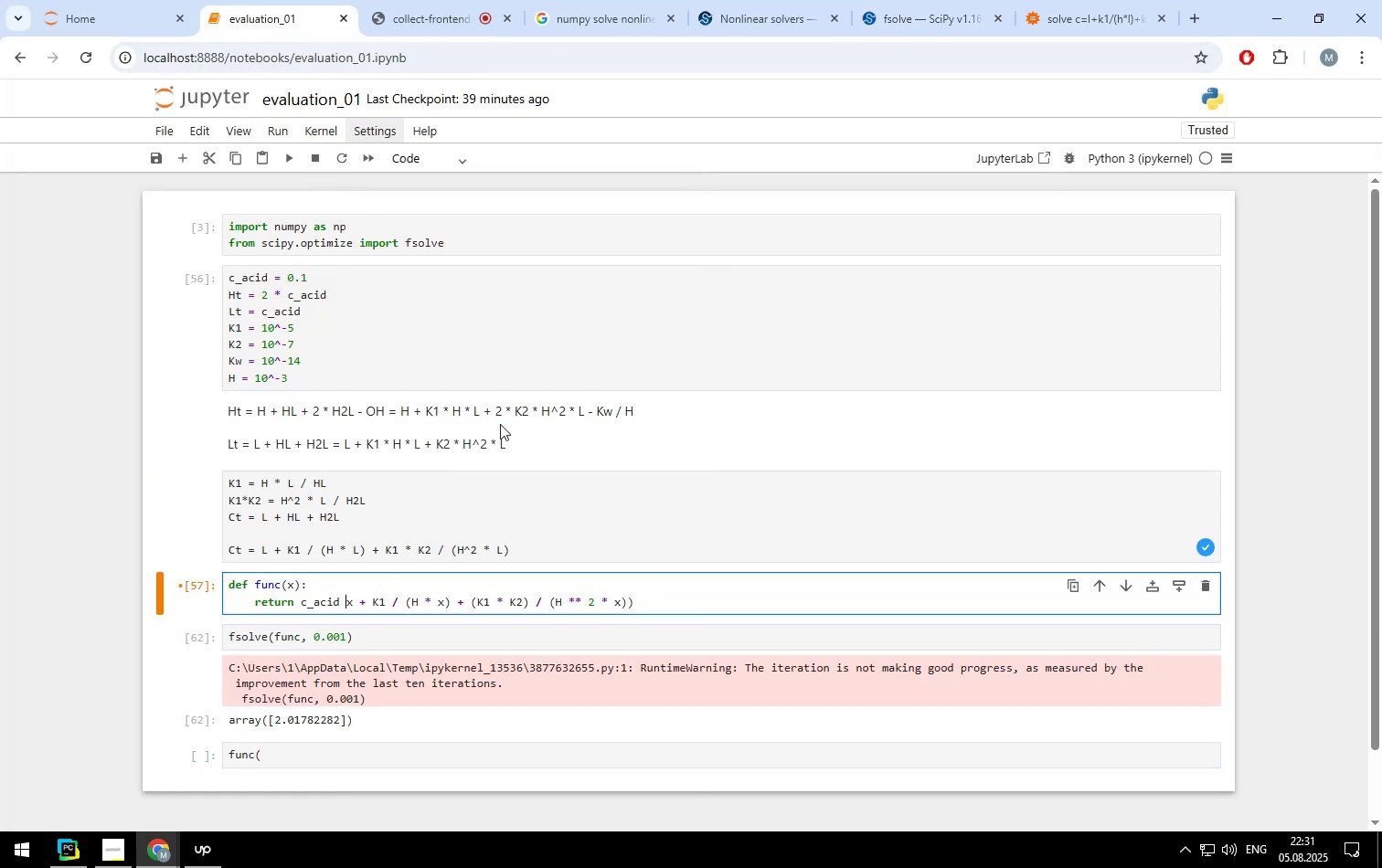 
key(Backspace)
 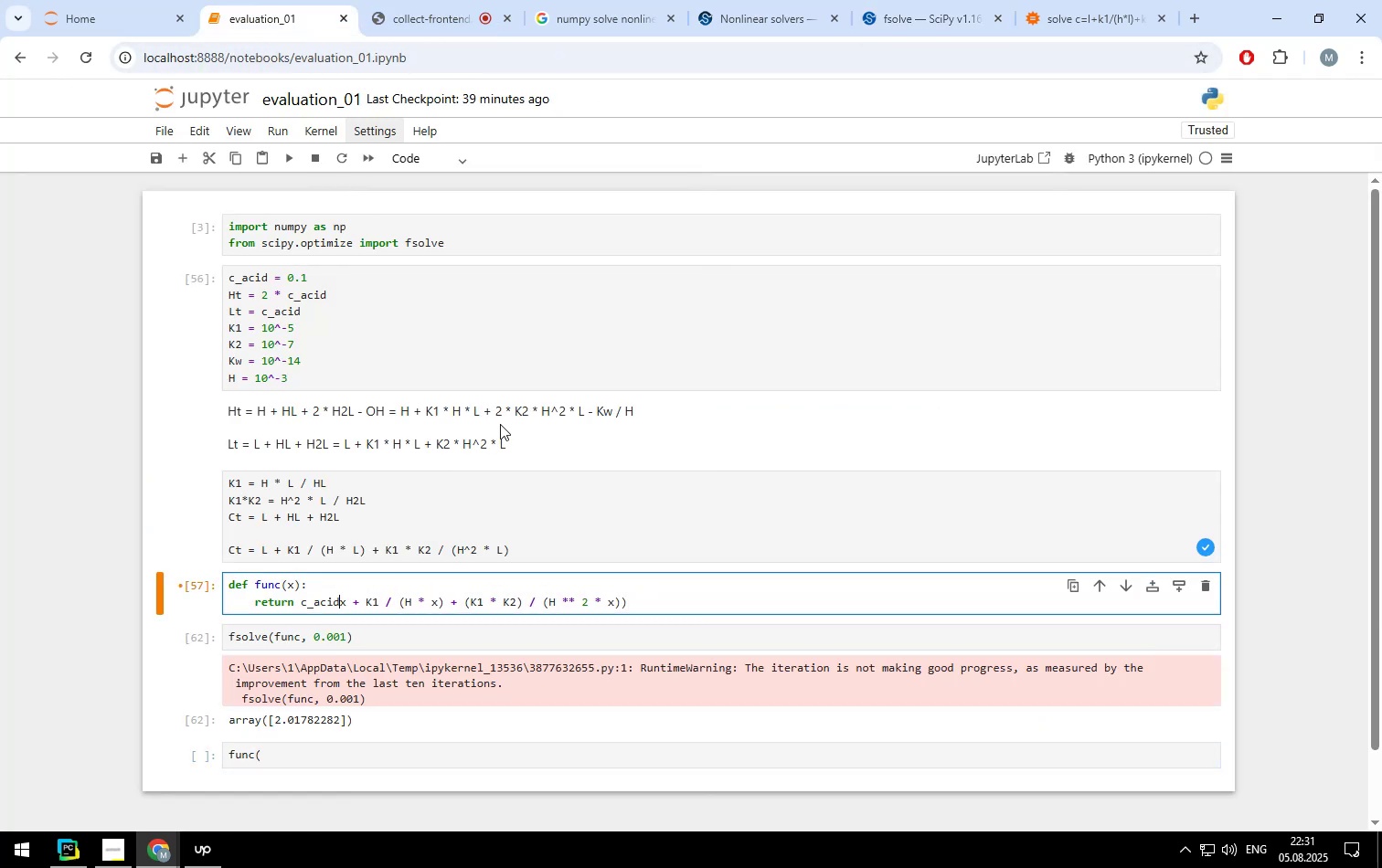 
key(Backspace)
 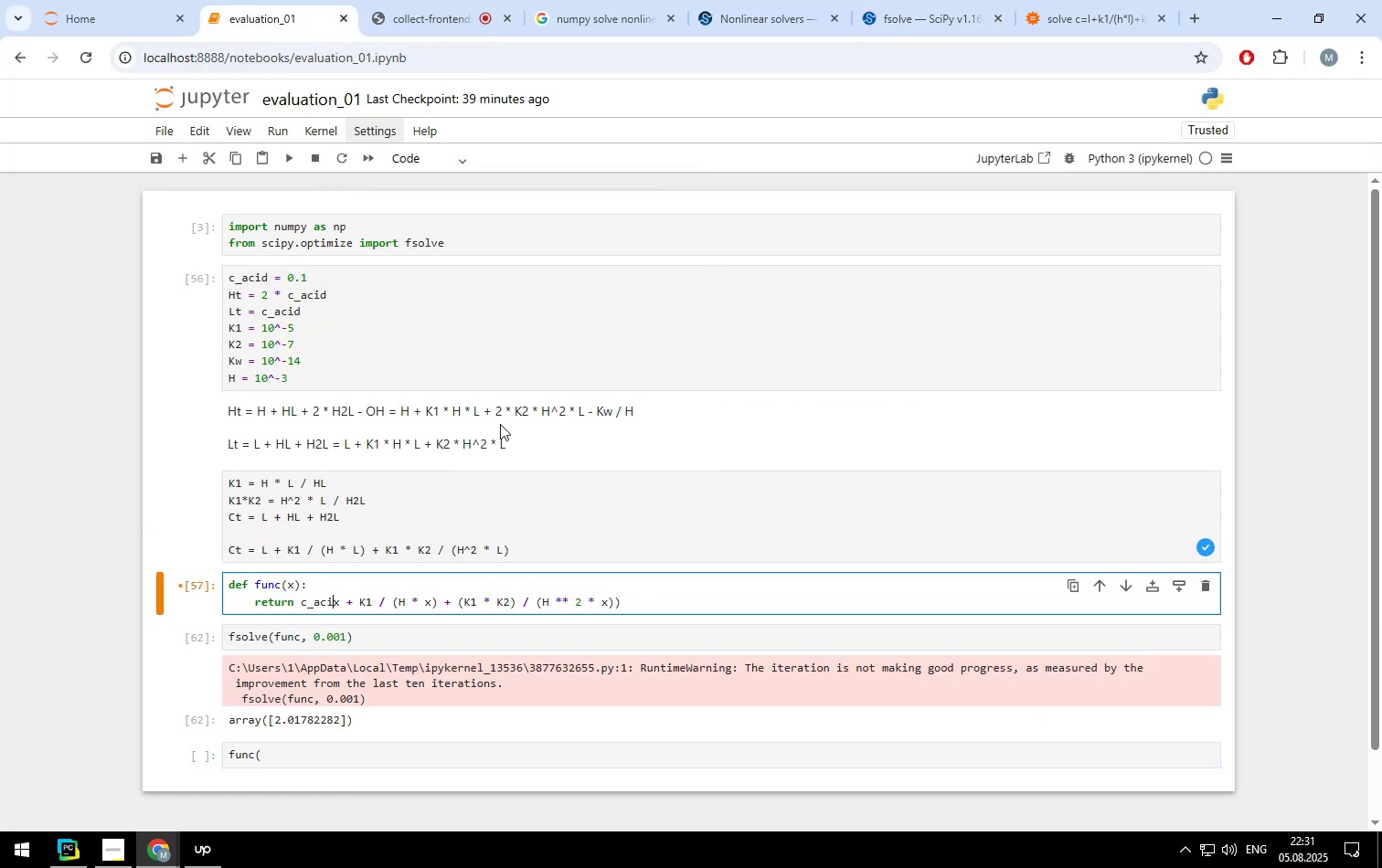 
key(Backspace)
 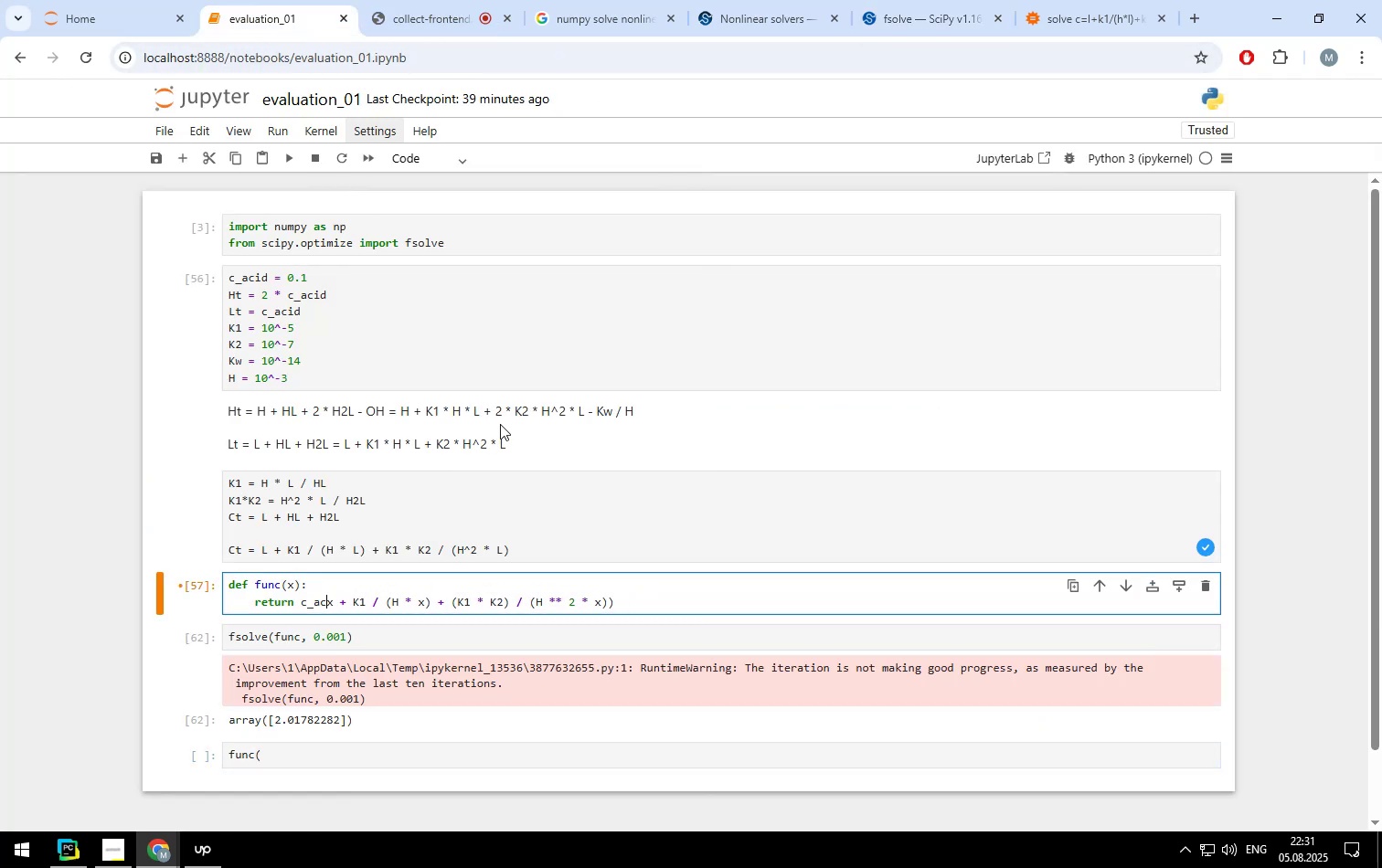 
key(Backspace)
 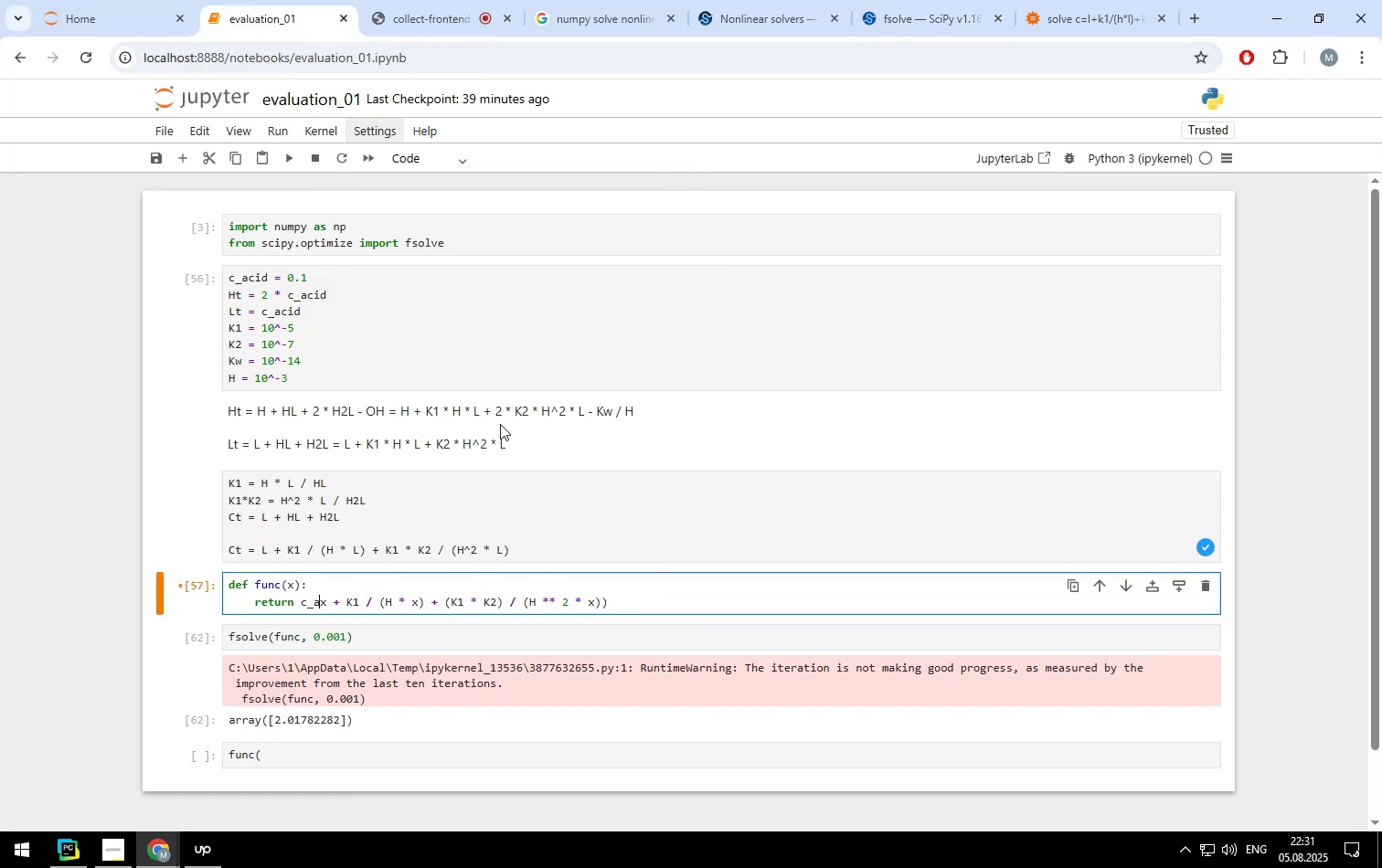 
key(Backspace)
 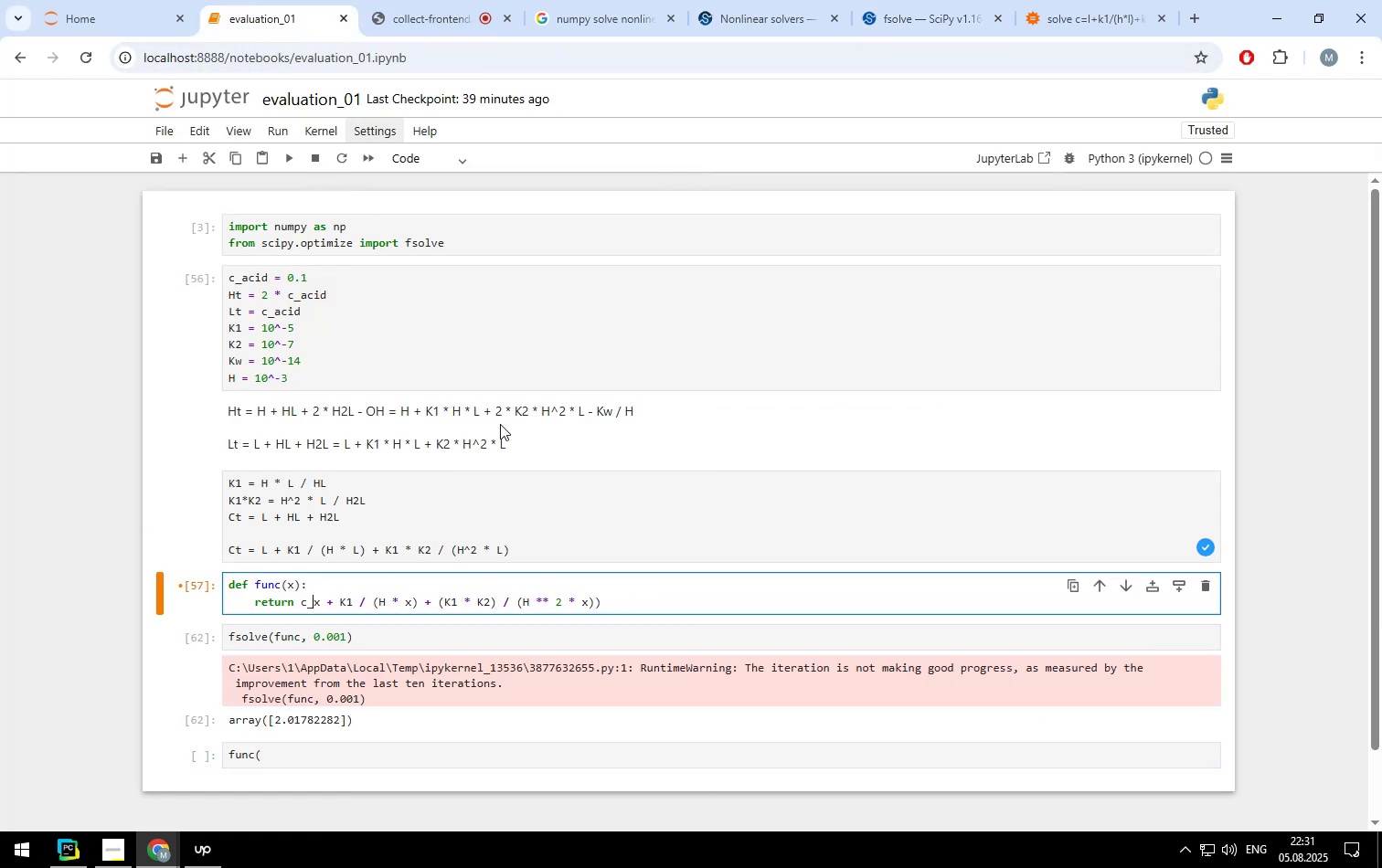 
key(Backspace)
 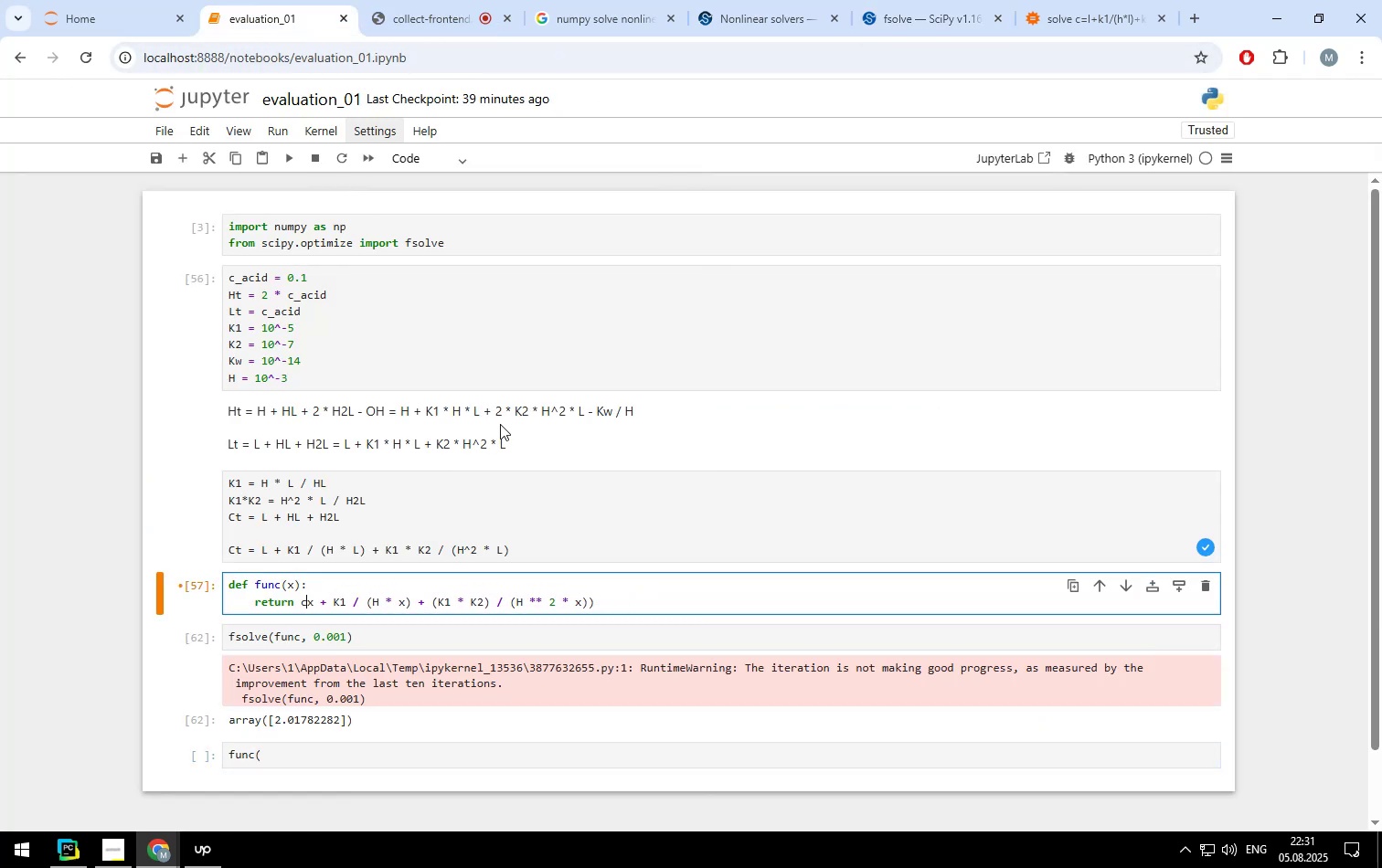 
key(Backspace)
 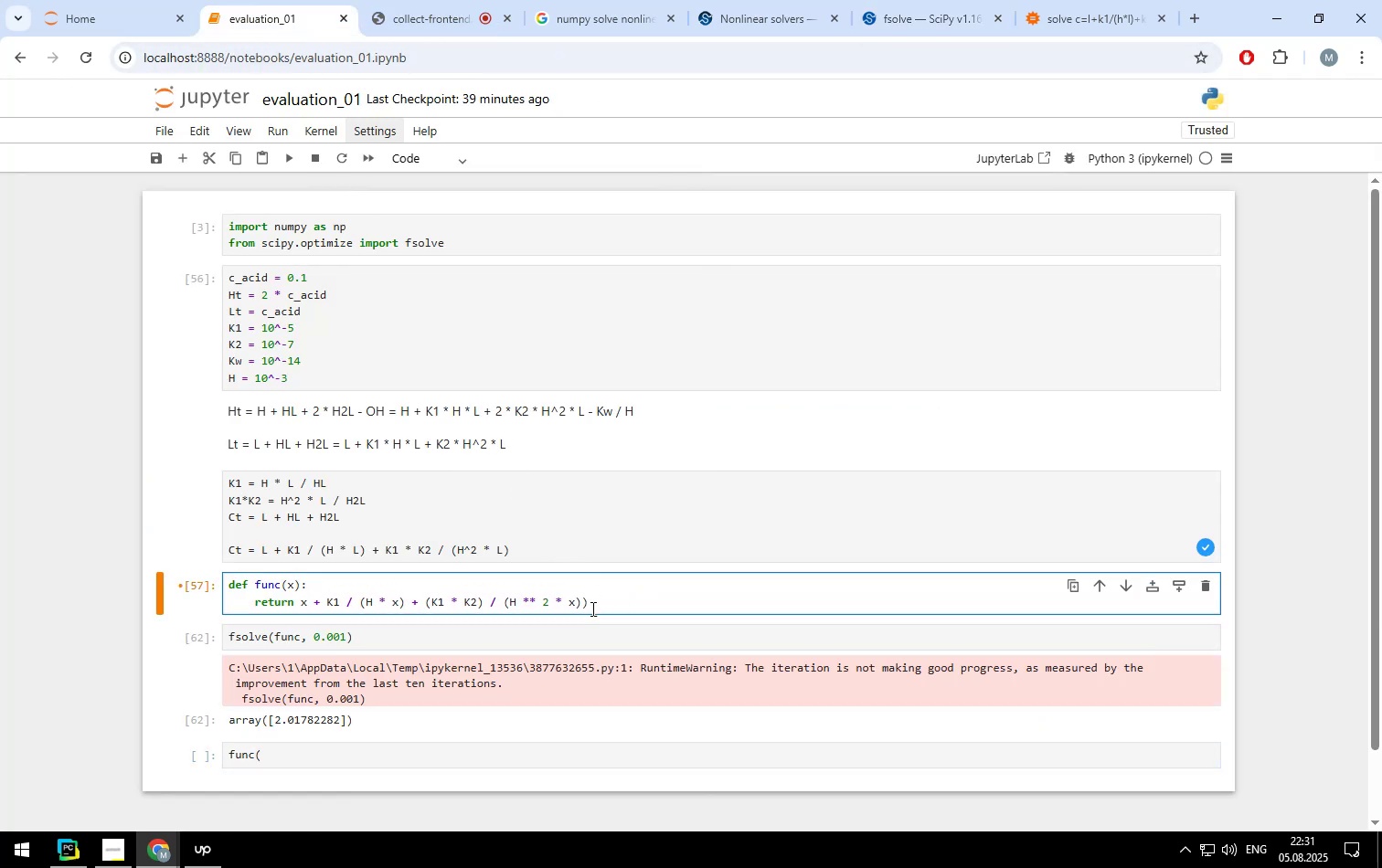 
left_click([591, 609])
 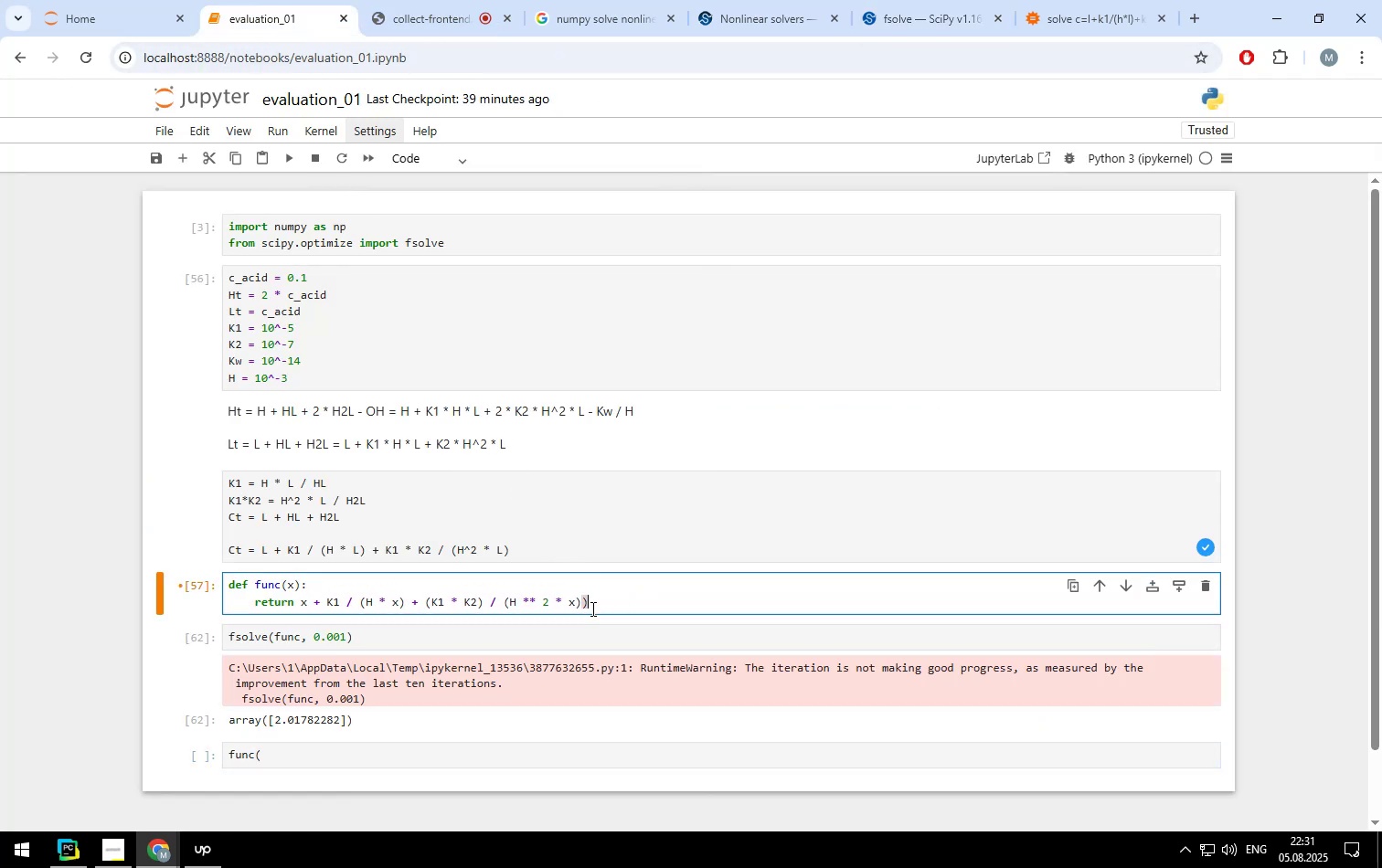 
key(Backspace)
type( - c_acid)
 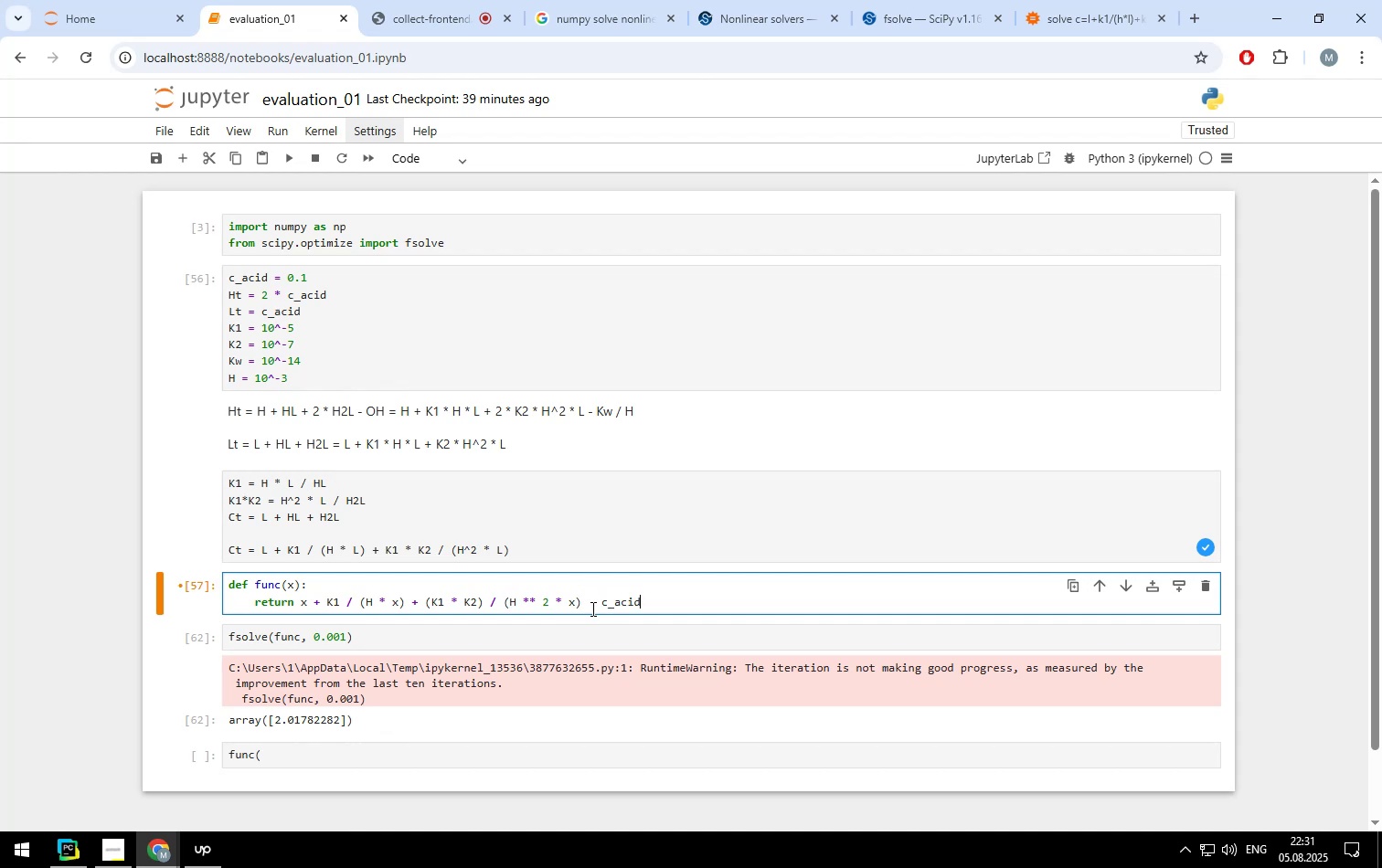 
key(Shift+Enter)
 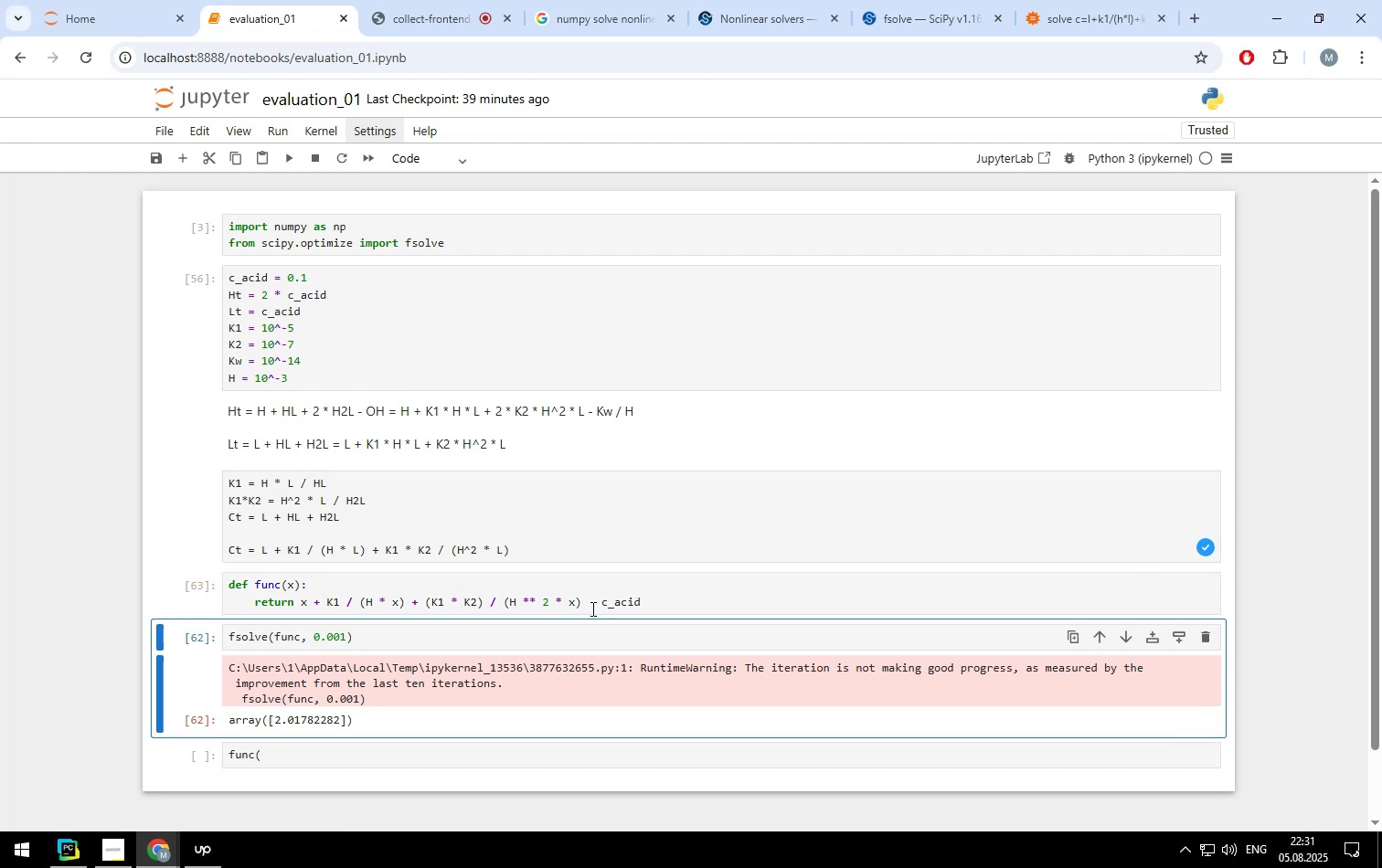 
key(Shift+Enter)
 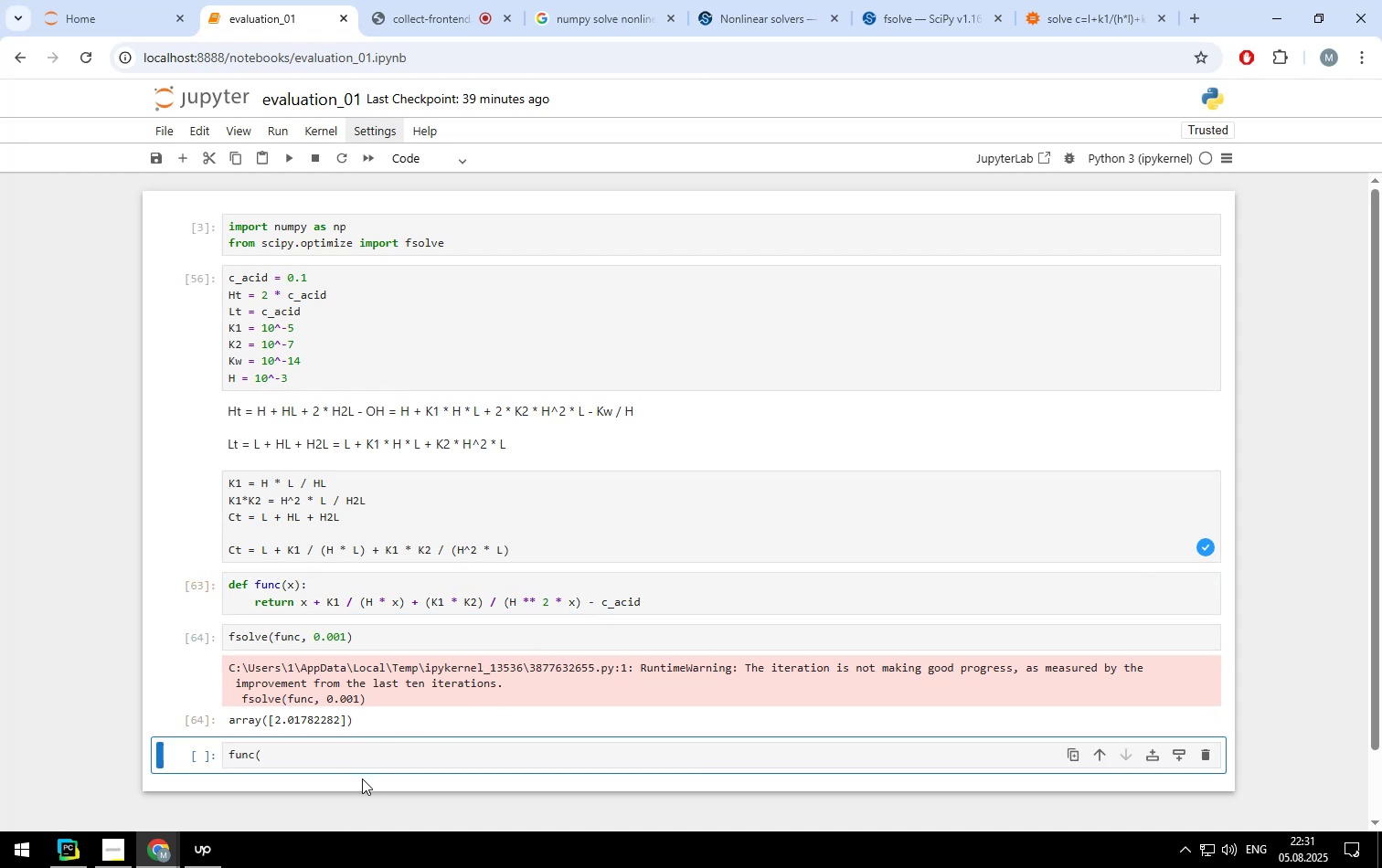 
left_click([373, 762])
 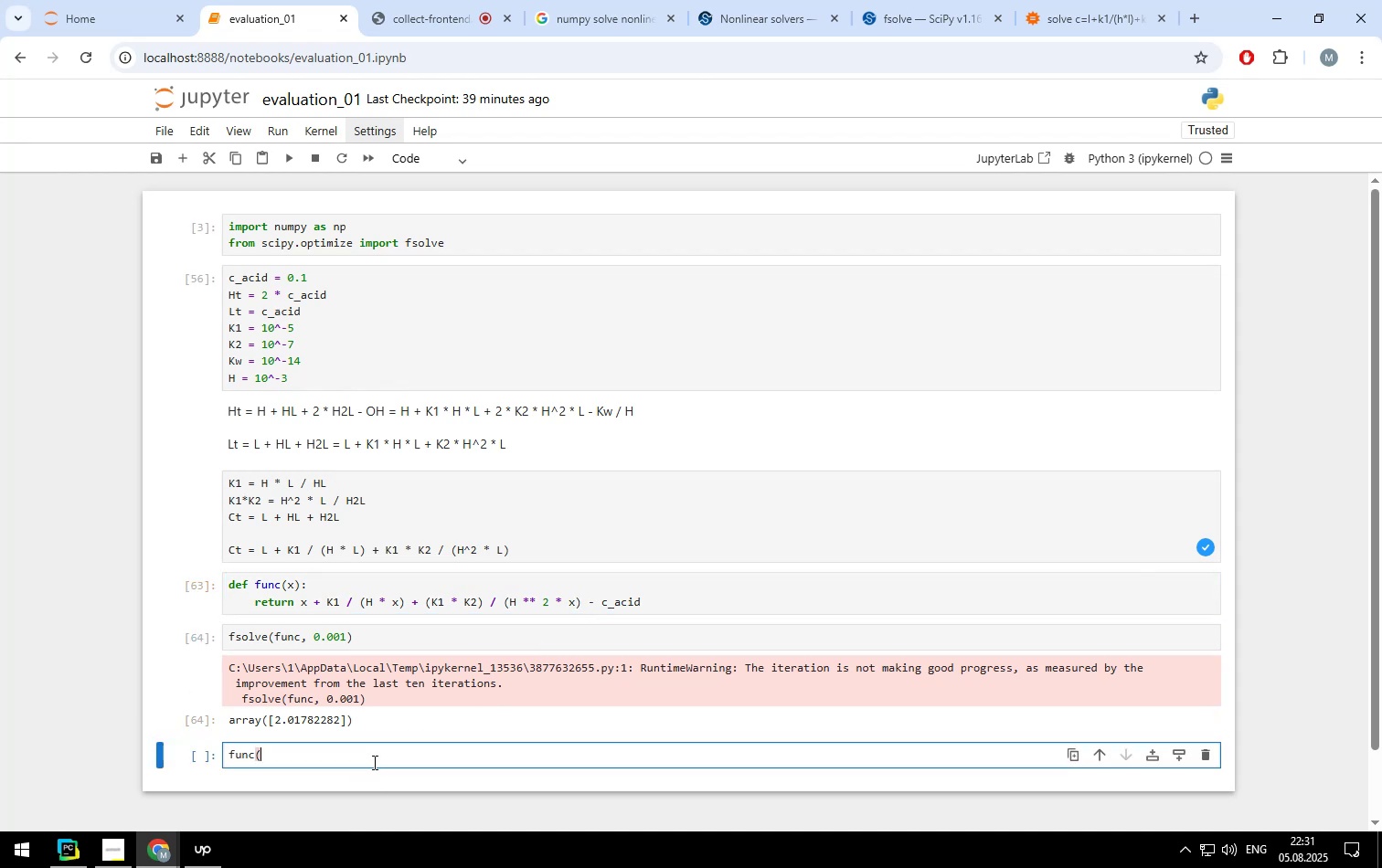 
type(2.0178))
 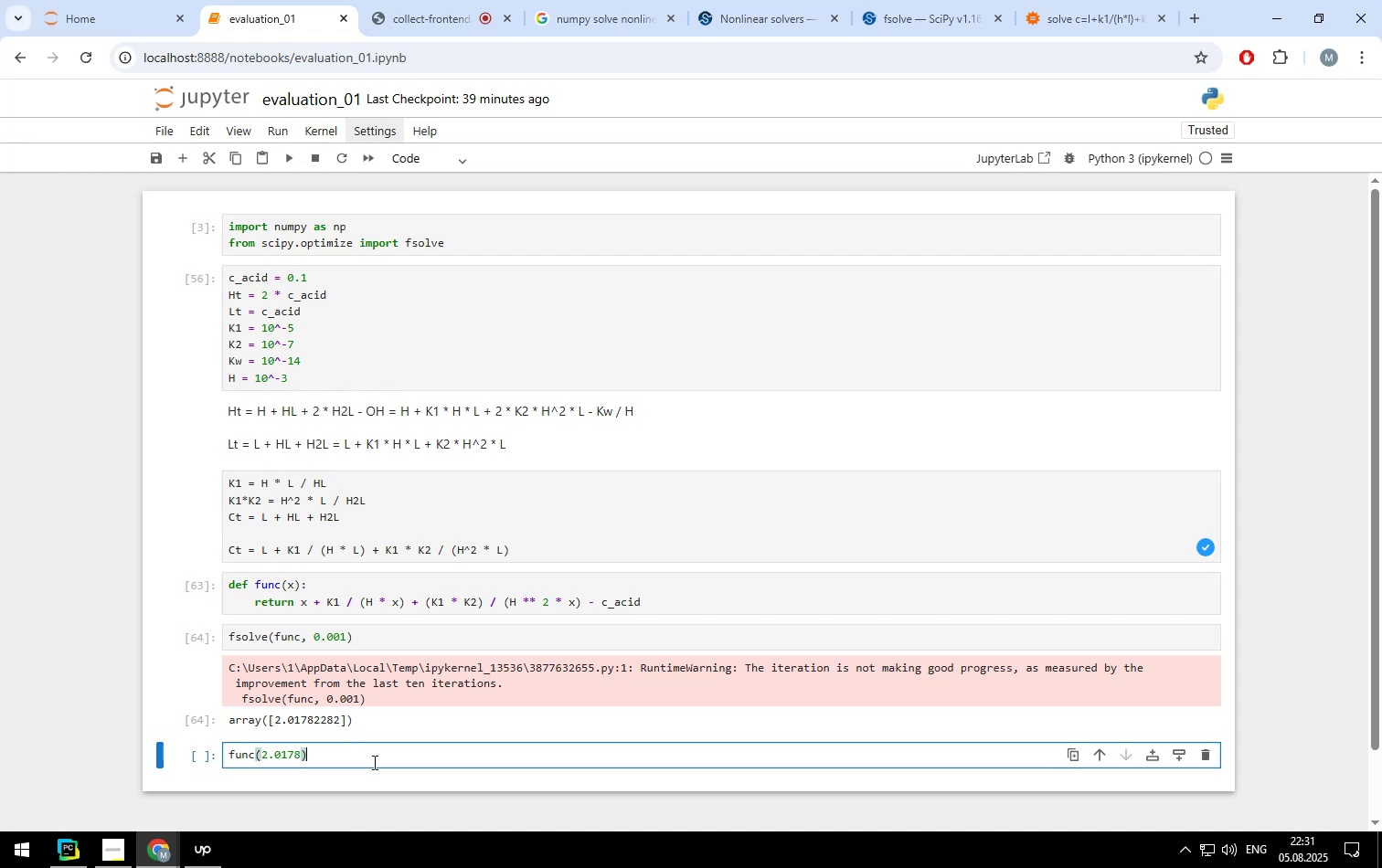 
key(Shift+Enter)
 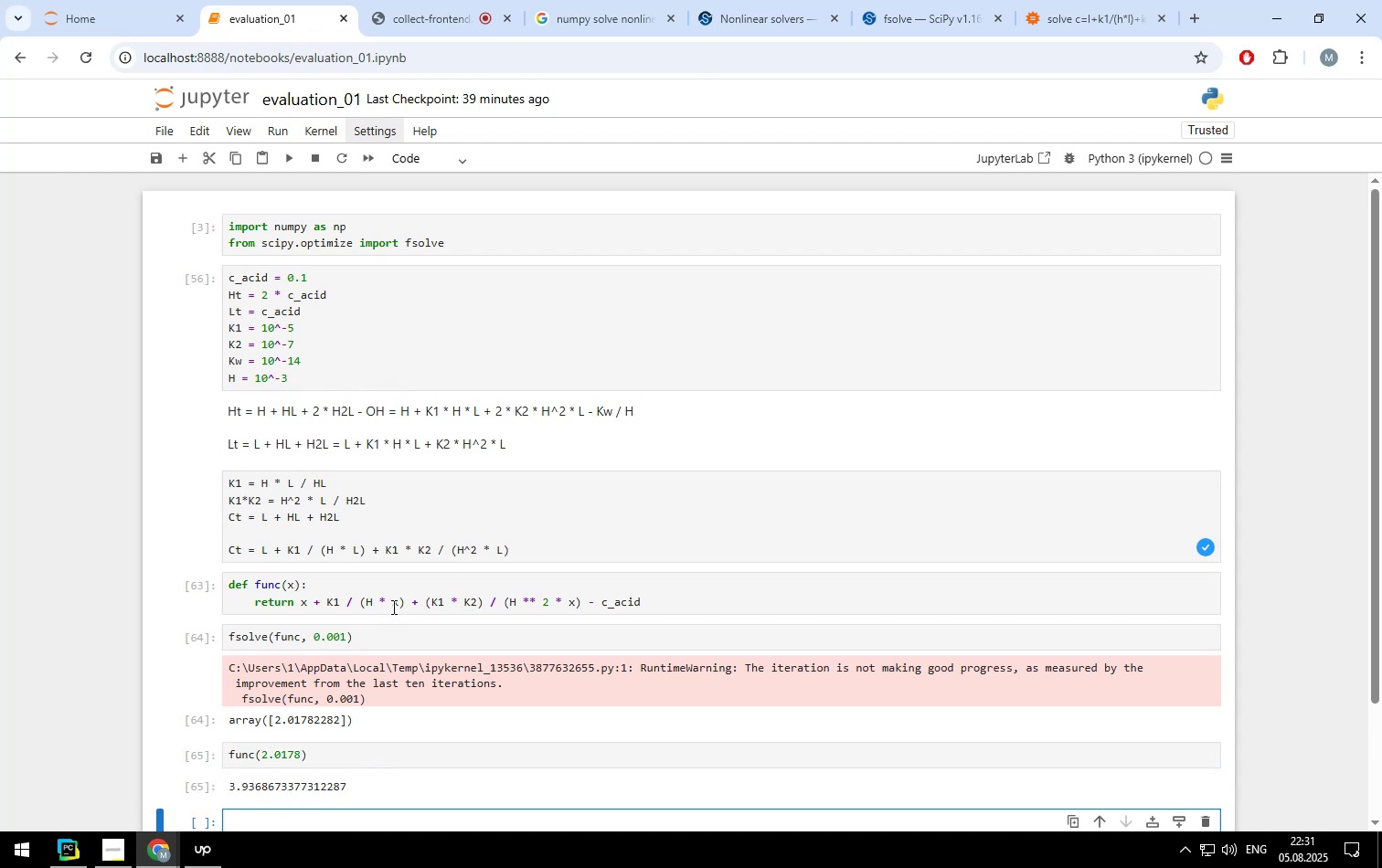 
left_click([393, 607])
 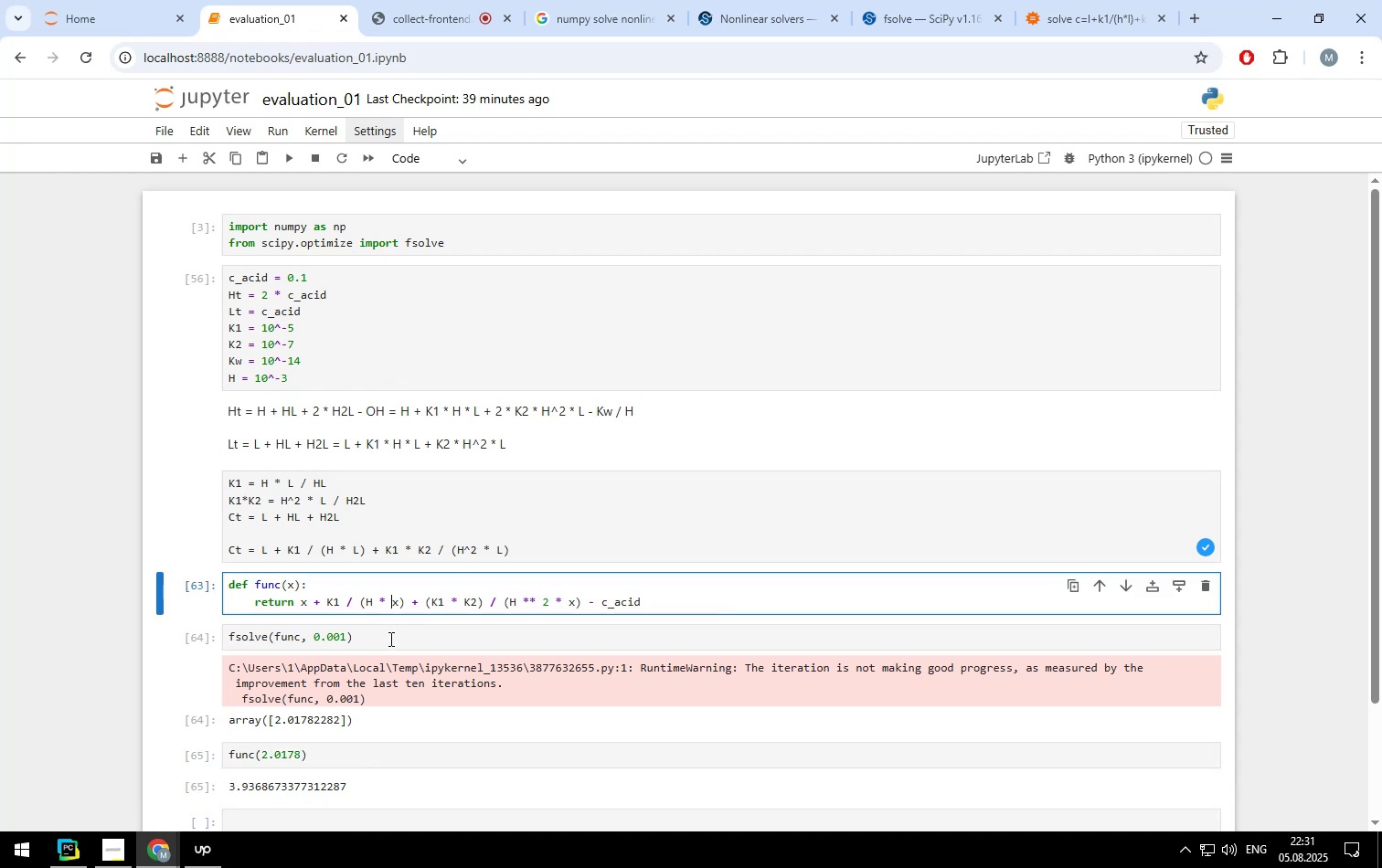 
left_click([389, 640])
 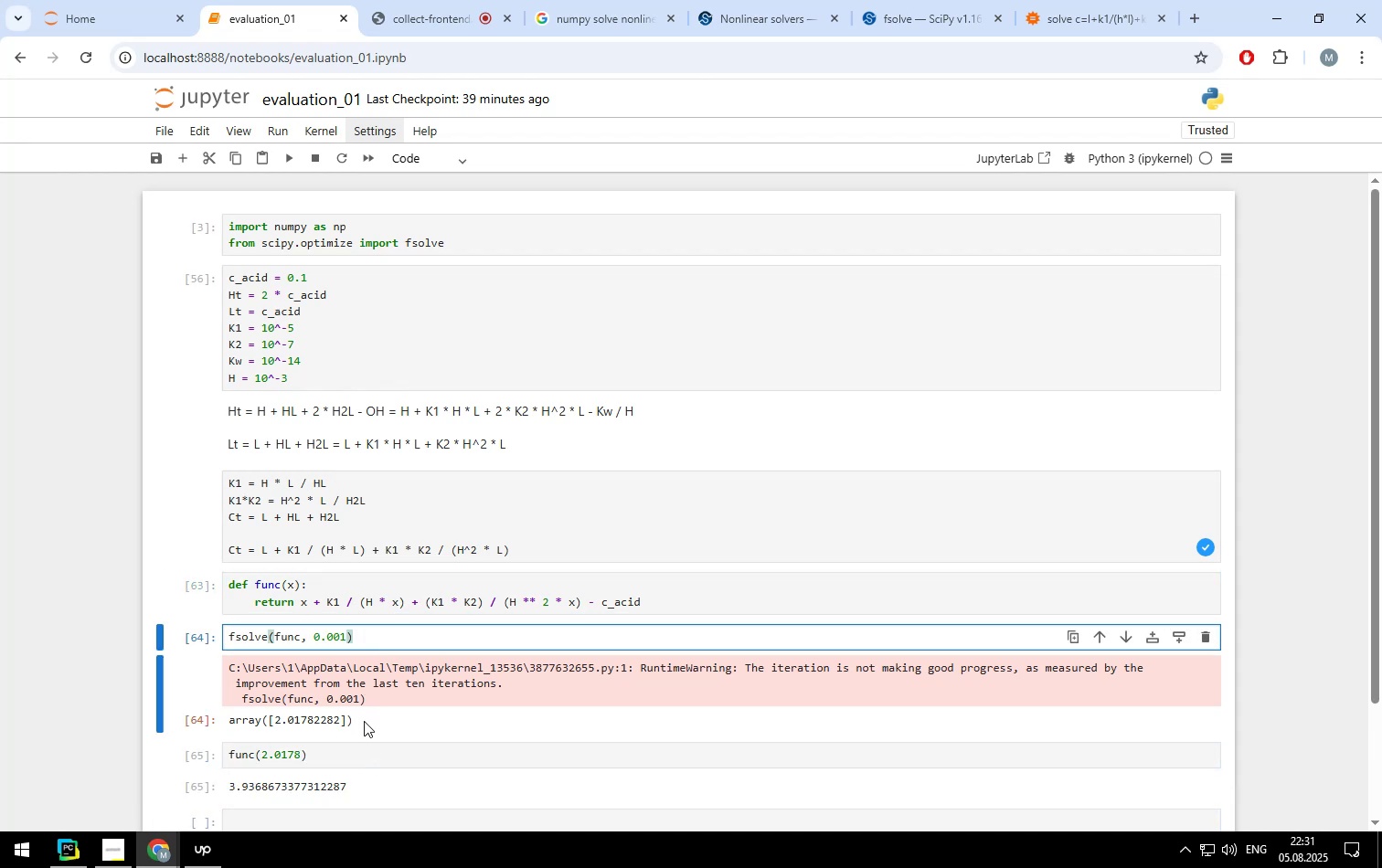 
left_click([364, 721])
 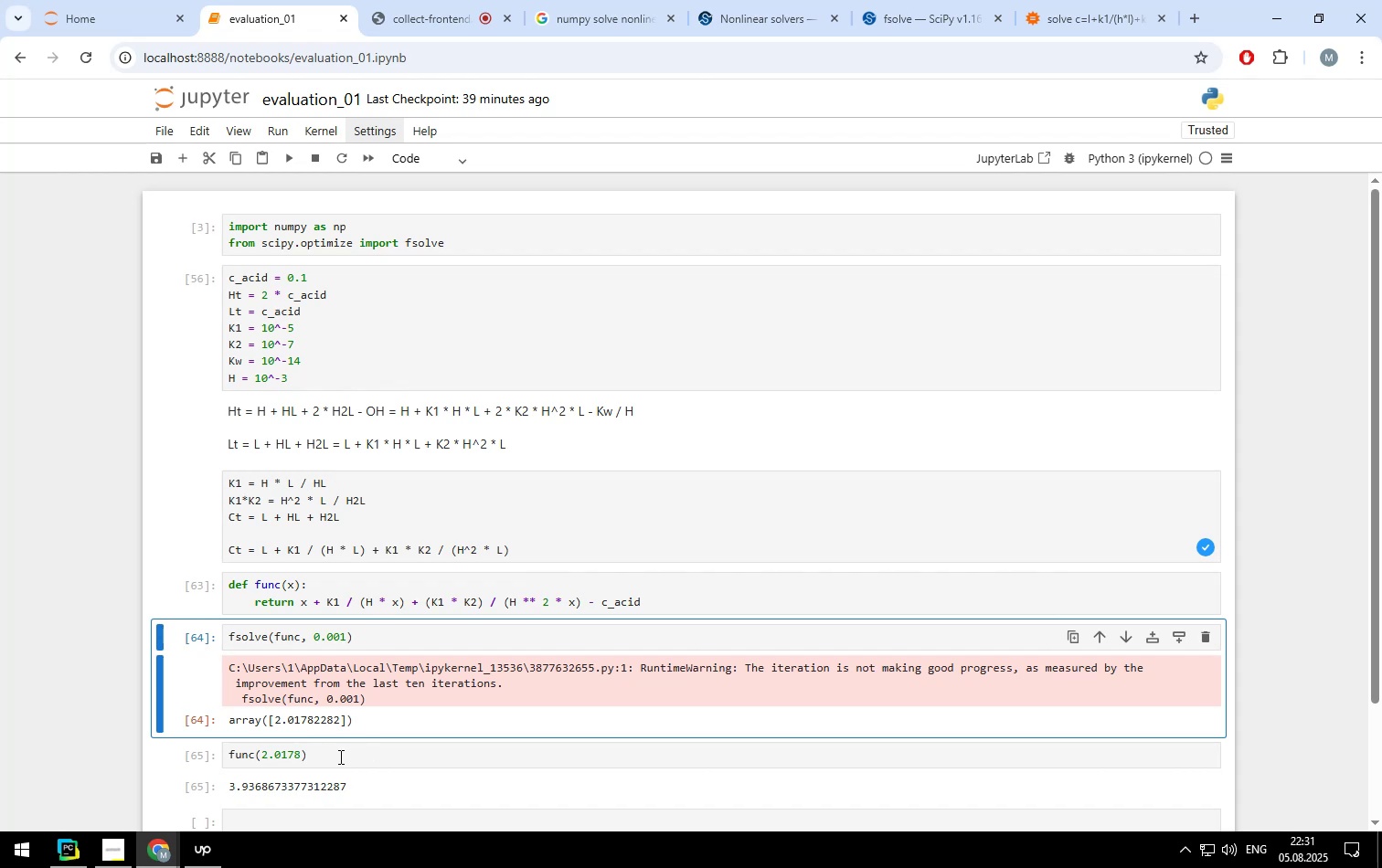 
left_click([339, 757])
 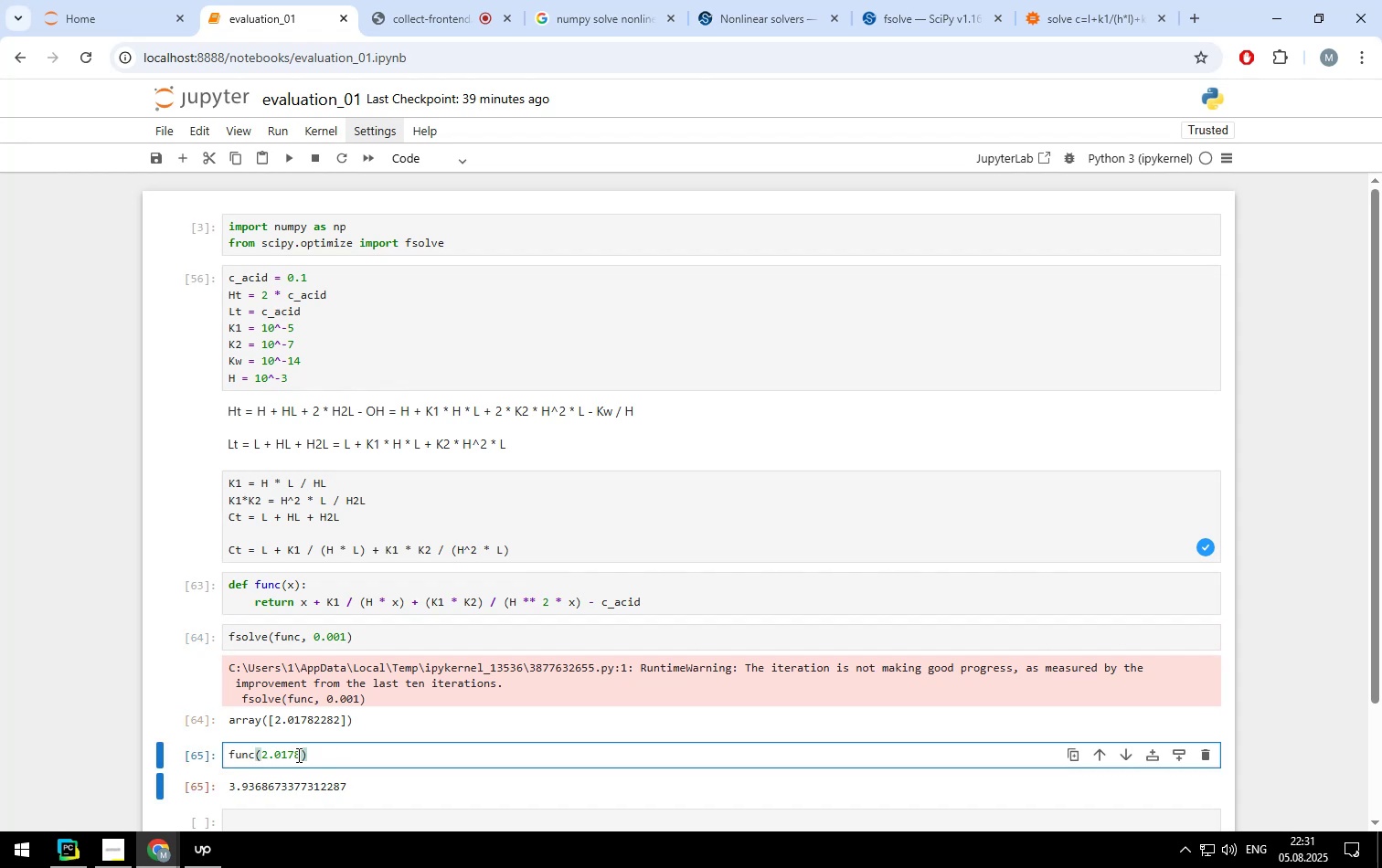 
left_click([298, 754])
 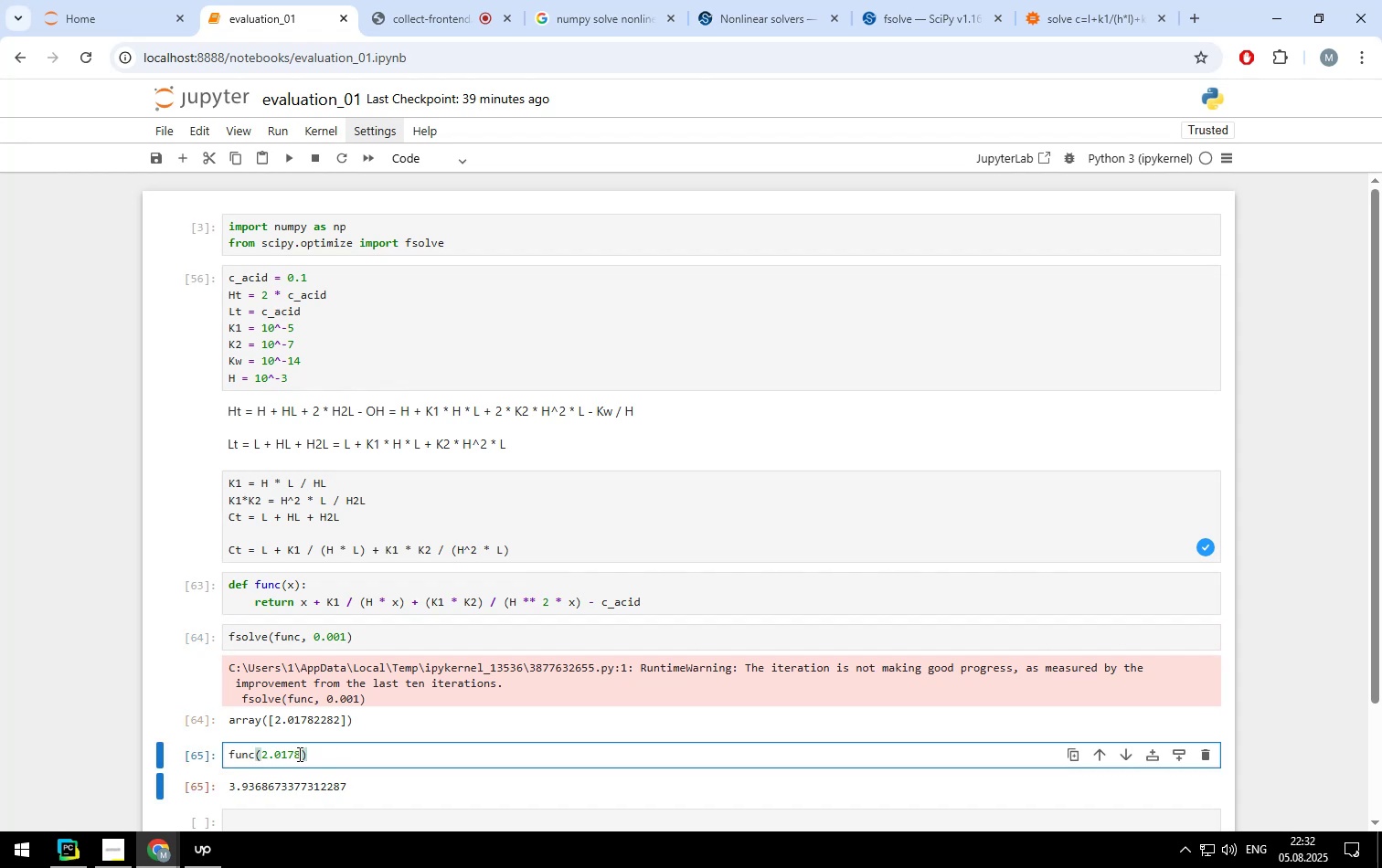 
key(Backspace)
key(Backspace)
key(Backspace)
key(Backspace)
key(Backspace)
key(Backspace)
type(0.01)
 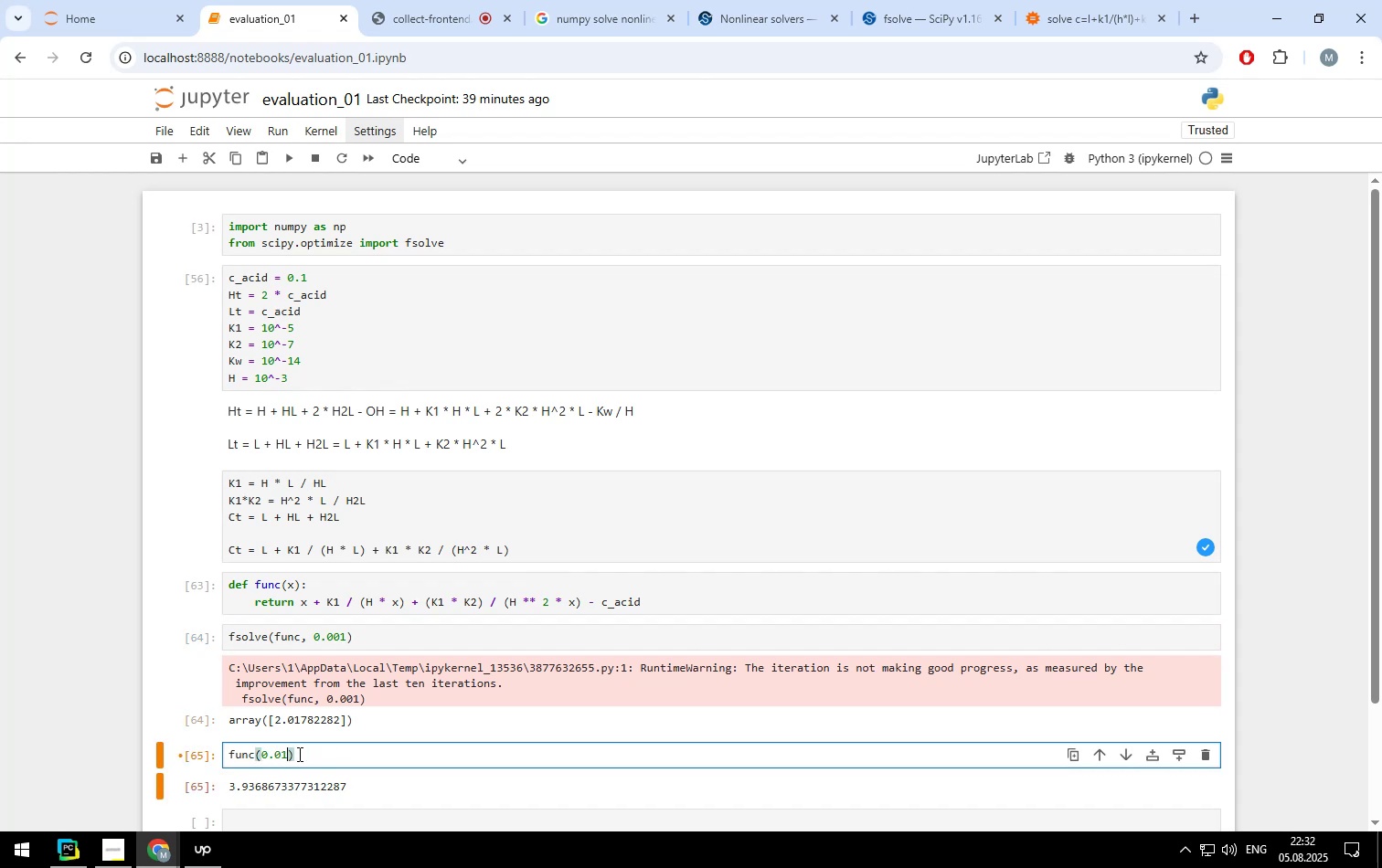 
key(Shift+Enter)
 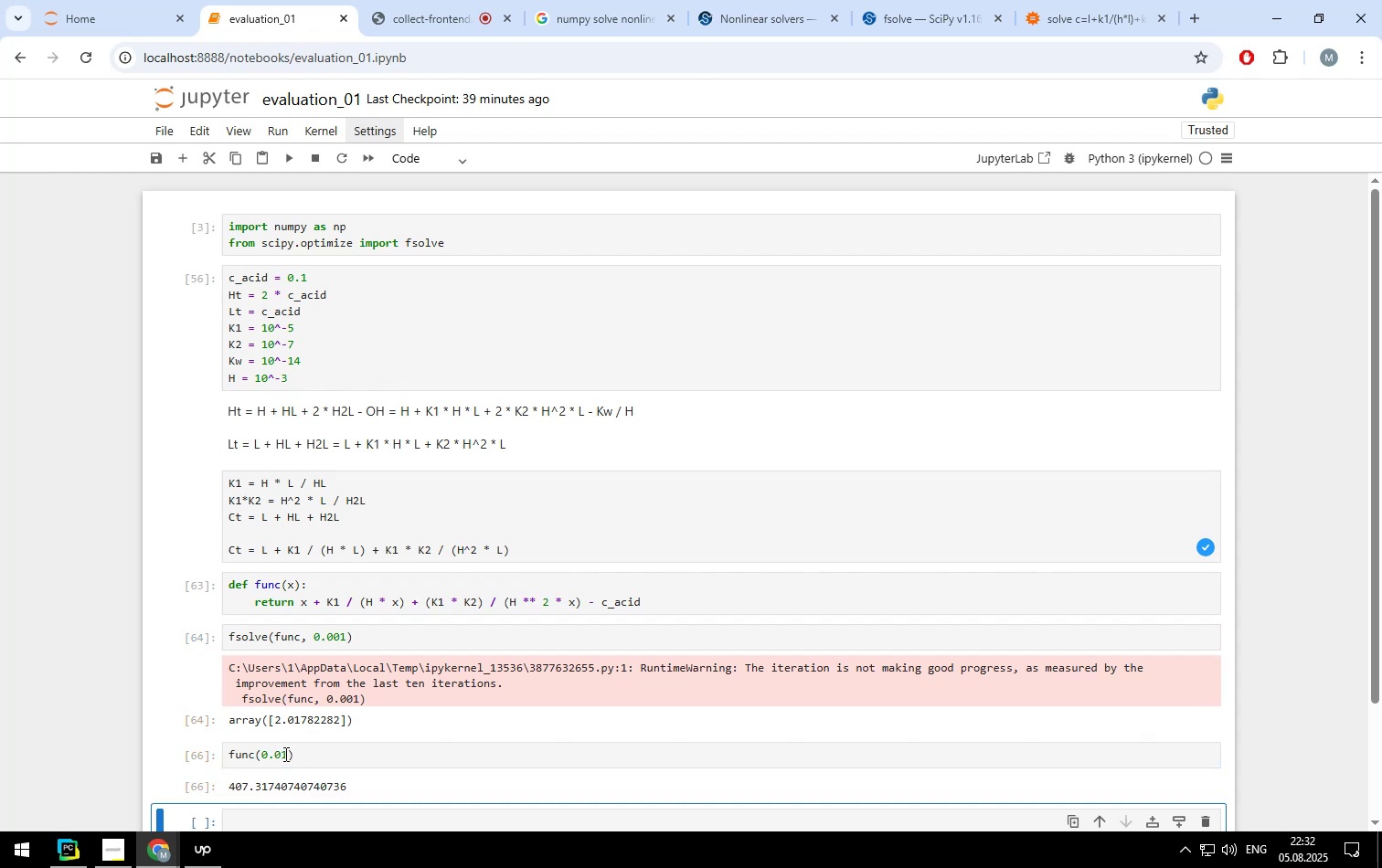 
left_click([283, 754])
 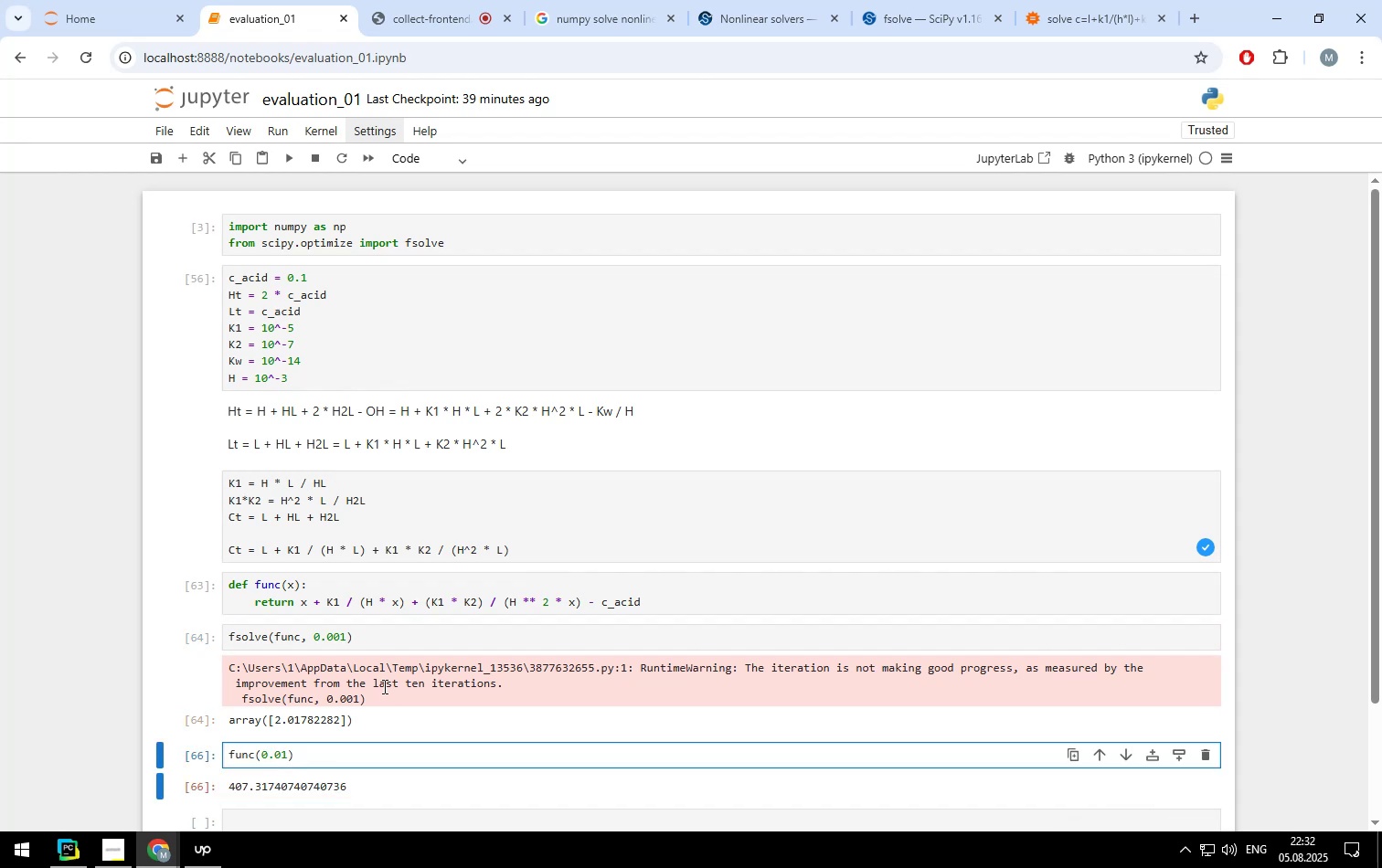 
key(0)
 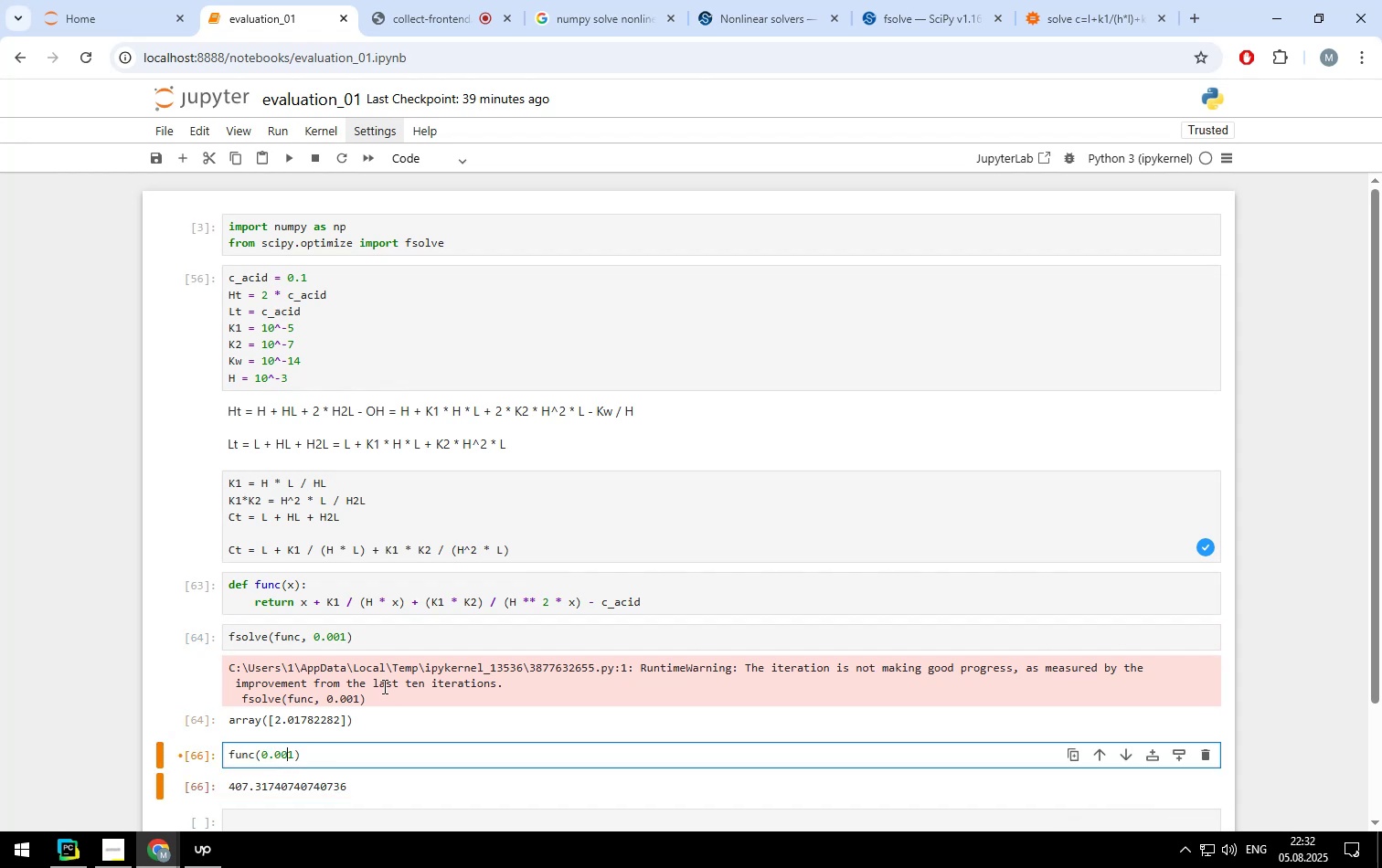 
key(Shift+ShiftLeft)
 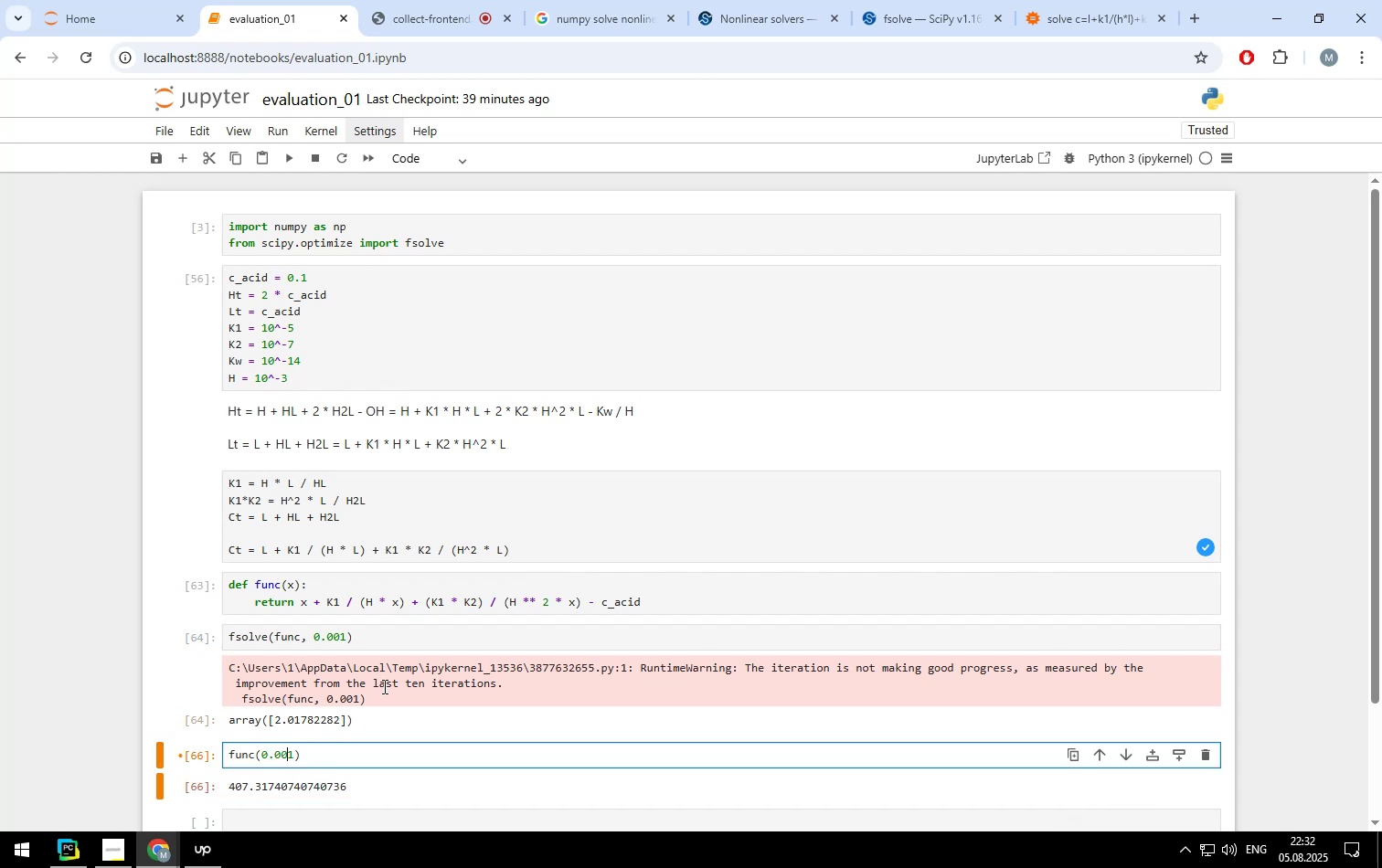 
key(Shift+Enter)
 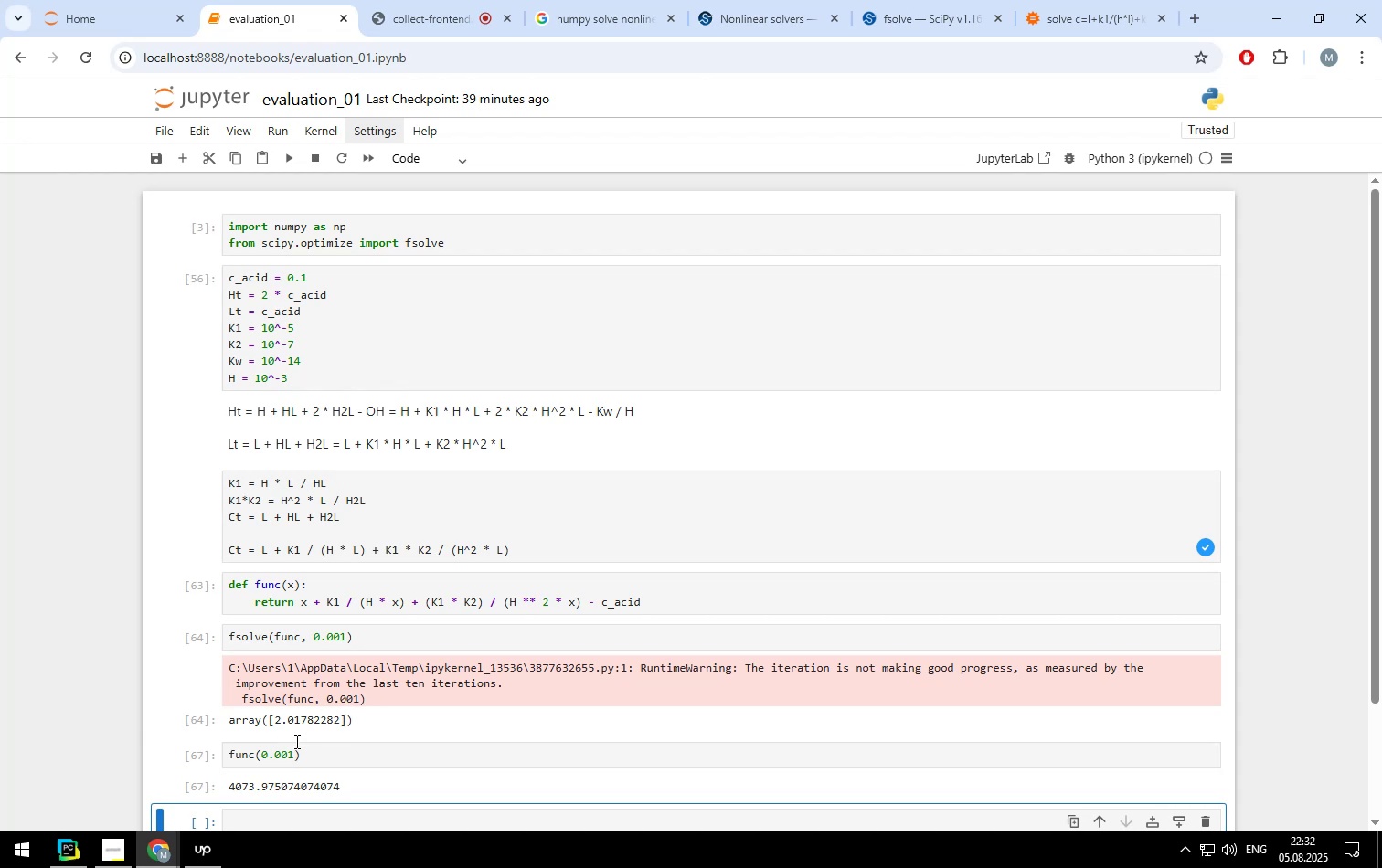 
left_click([295, 749])
 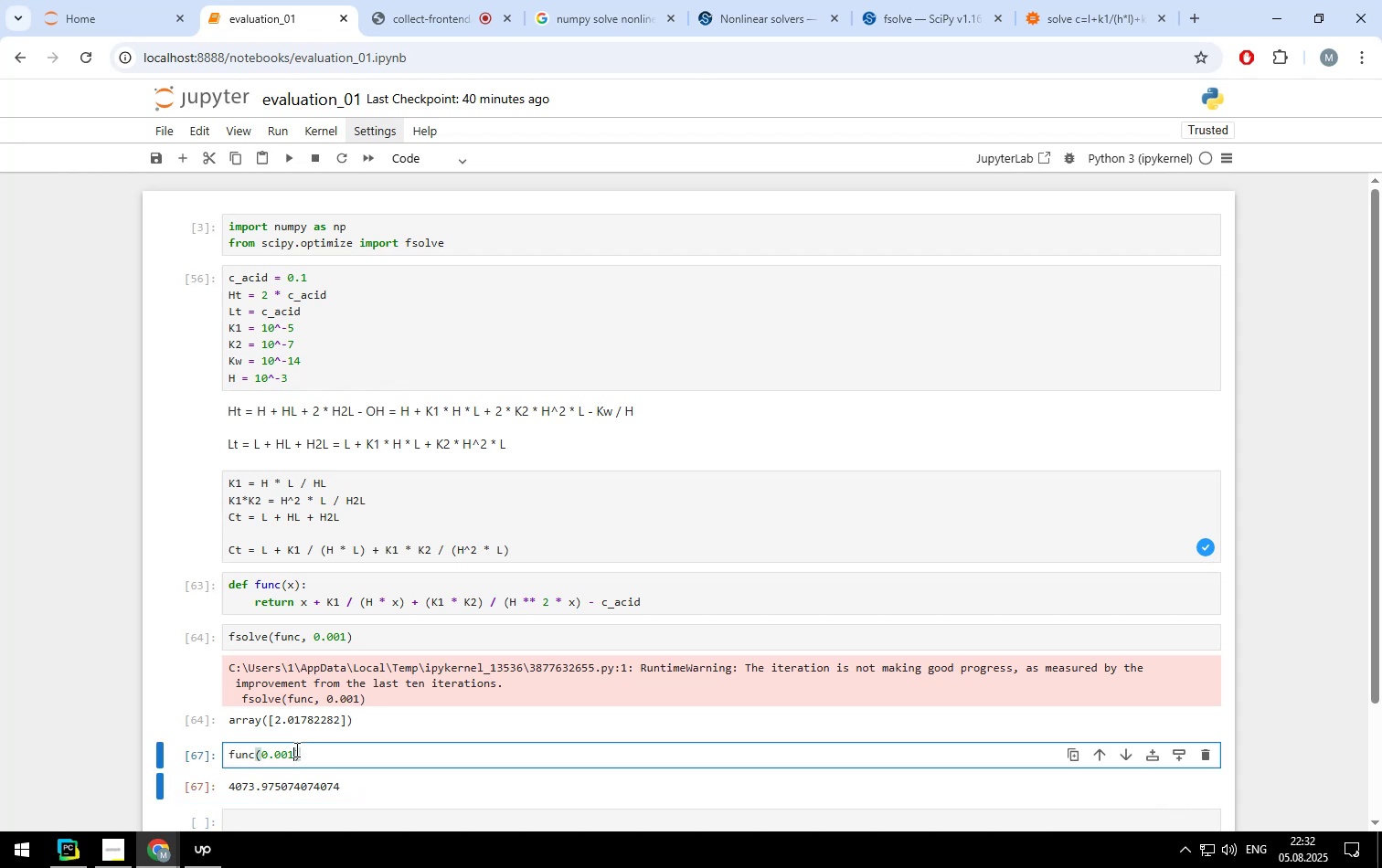 
key(Backspace)
key(Backspace)
key(Backspace)
key(Backspace)
key(Backspace)
type(10)
 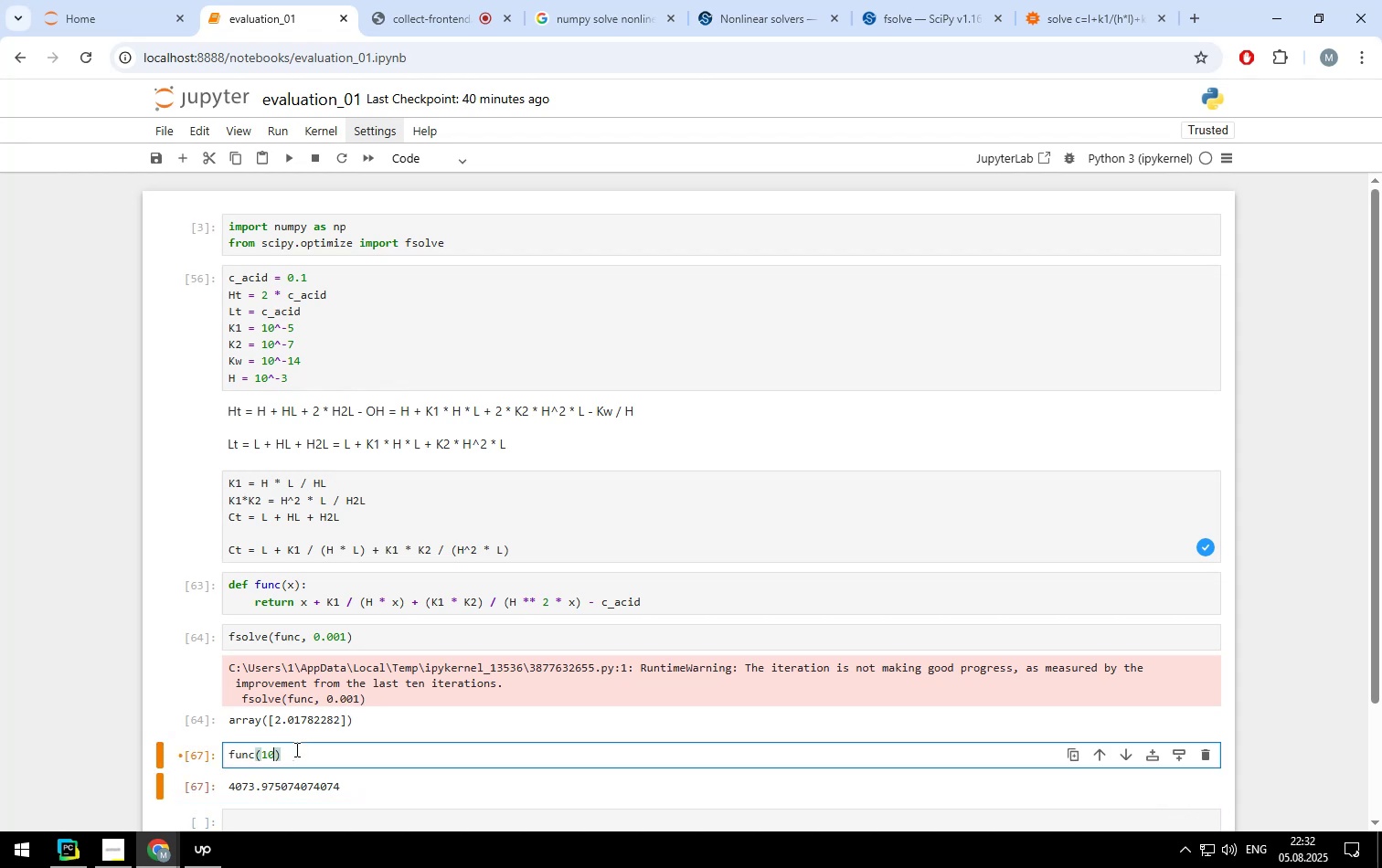 
key(Shift+Enter)
 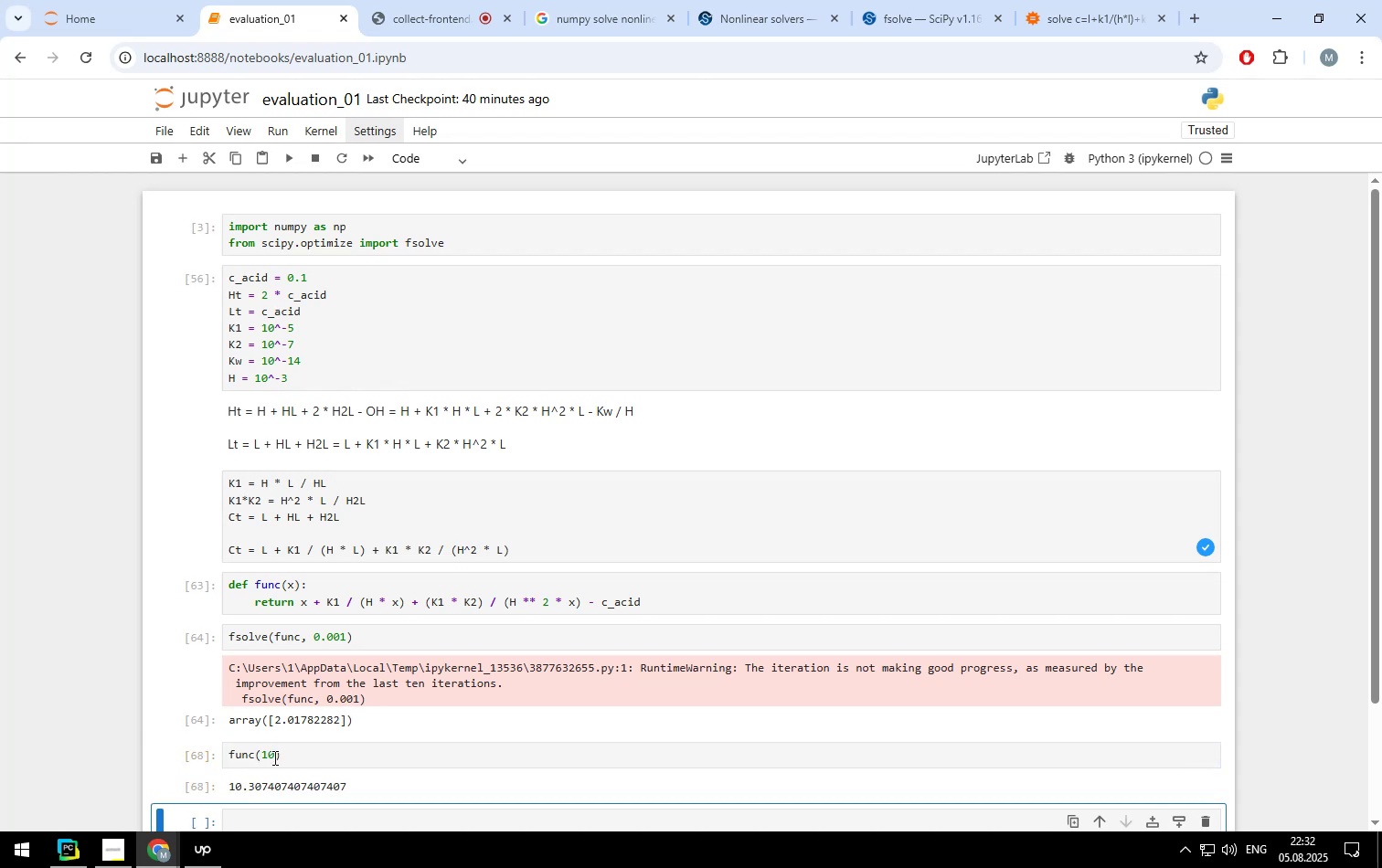 
left_click([272, 757])
 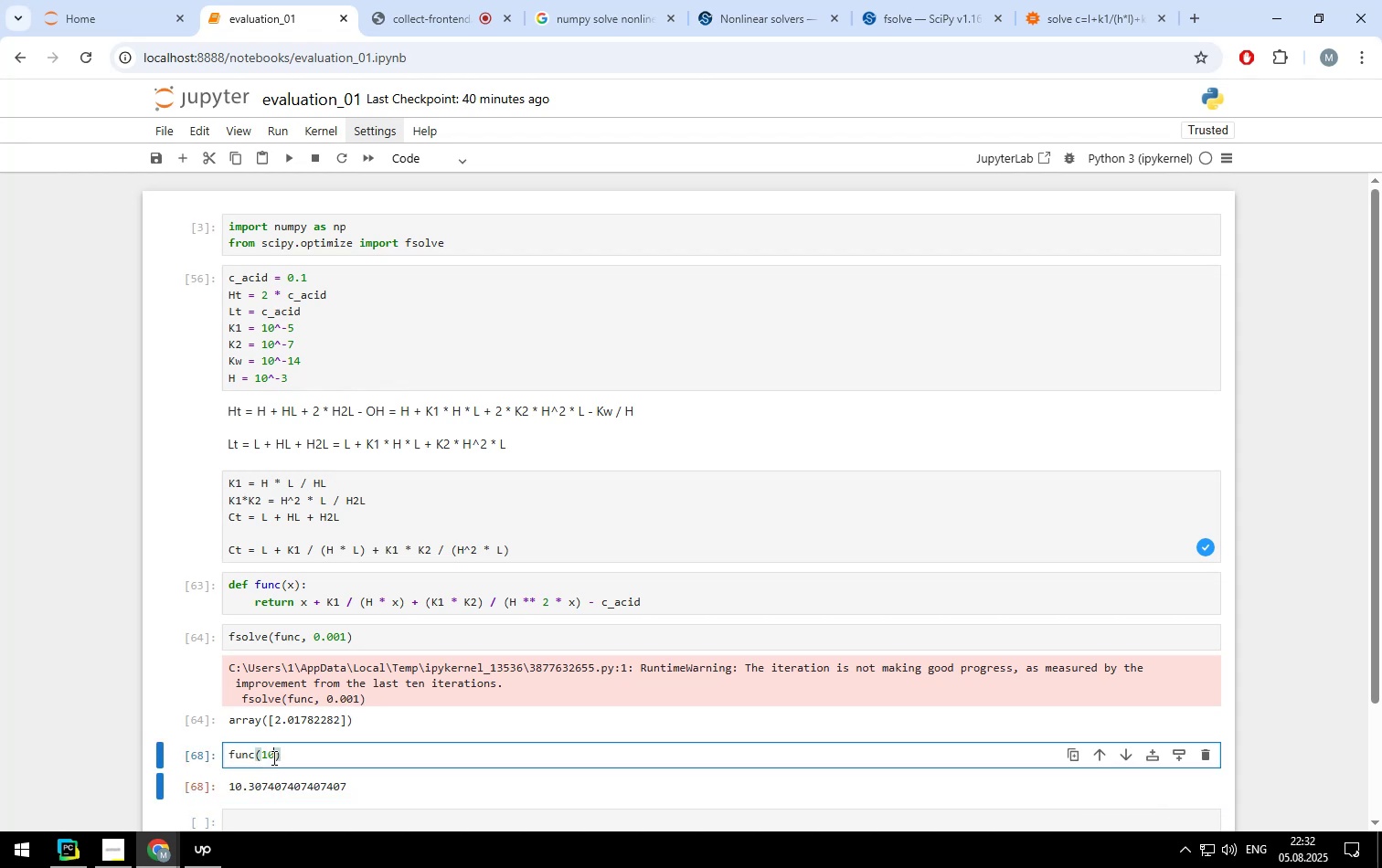 
key(0)
 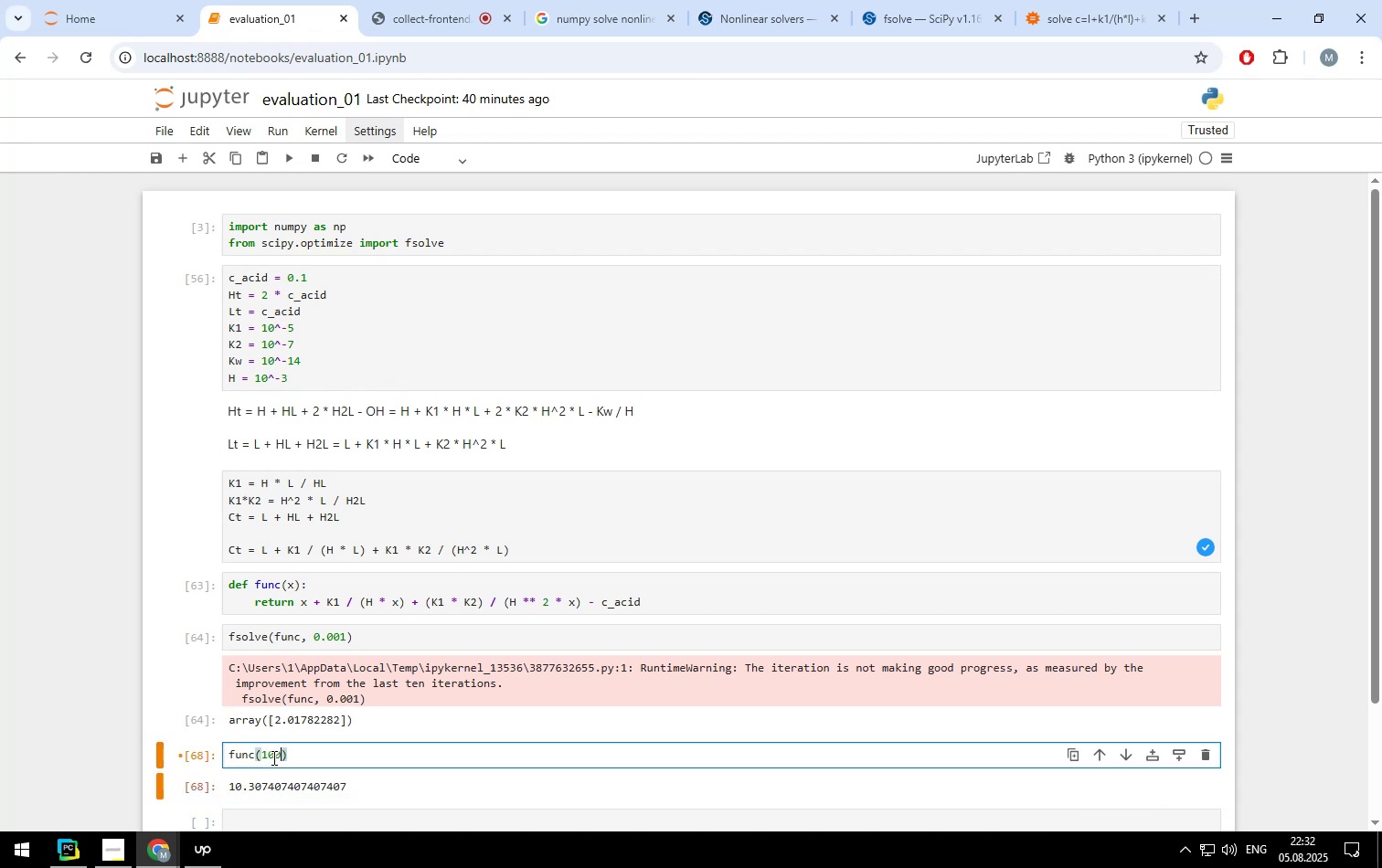 
key(Shift+ShiftLeft)
 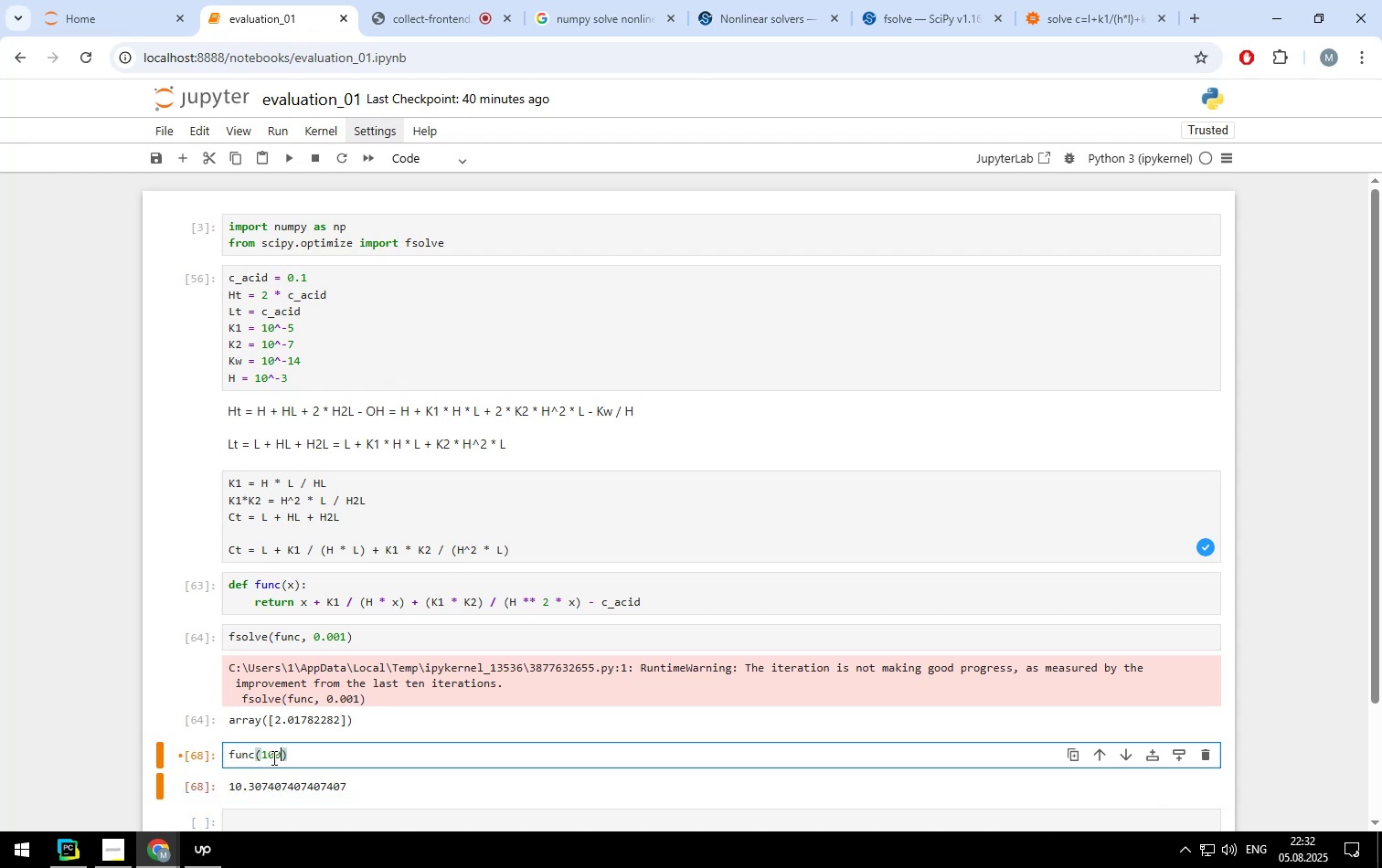 
key(Shift+Enter)
 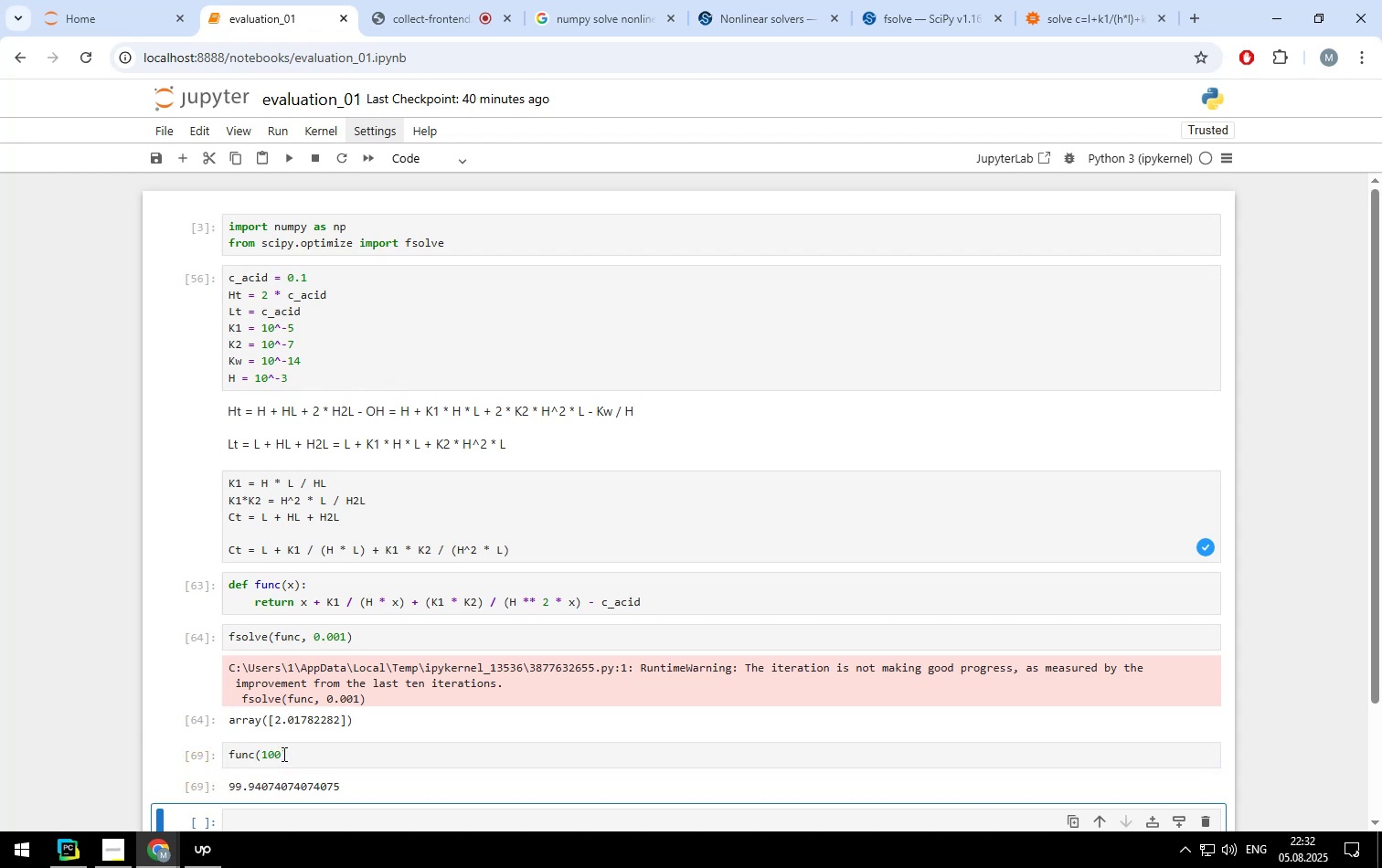 
left_click([282, 754])
 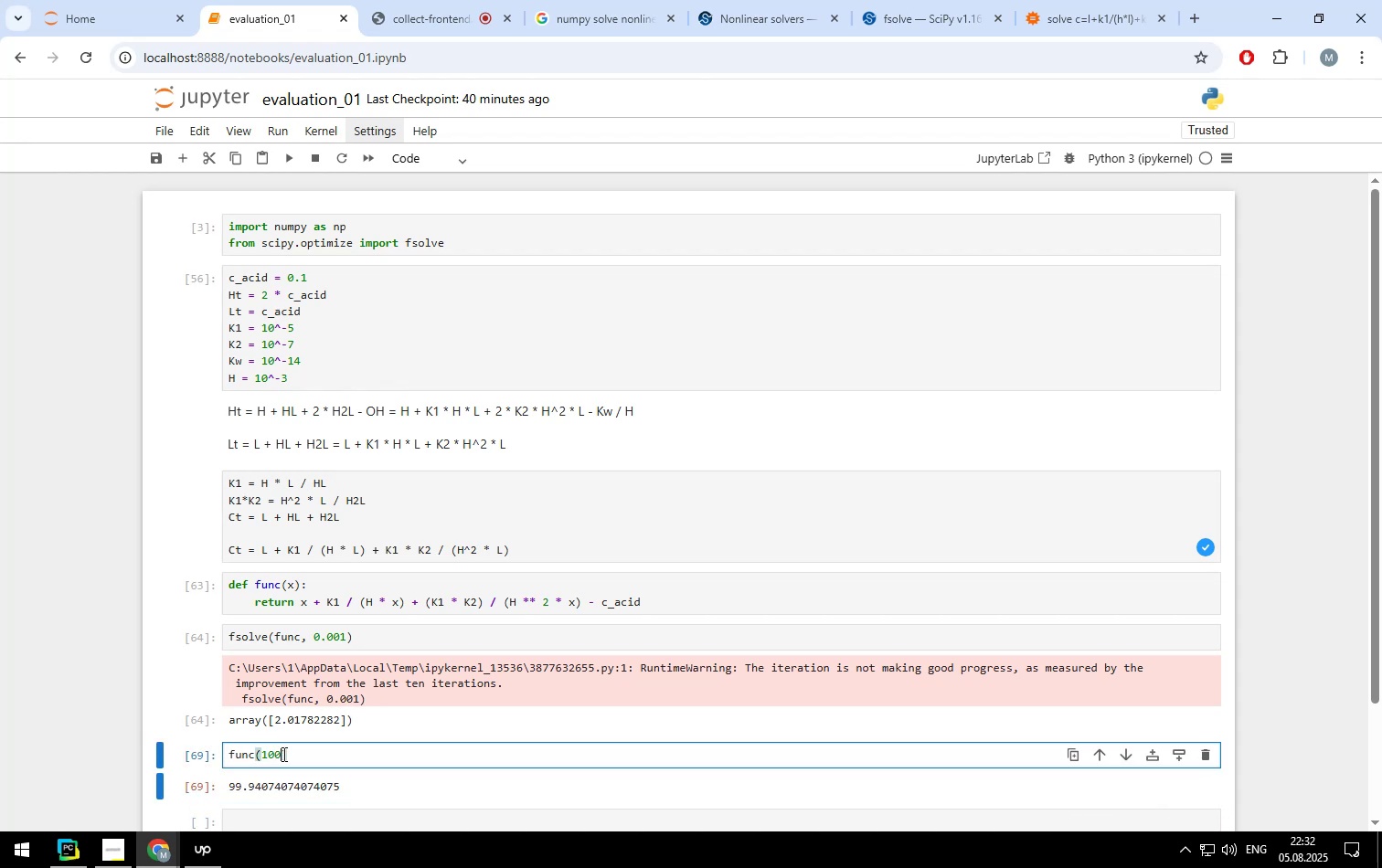 
key(Backspace)
 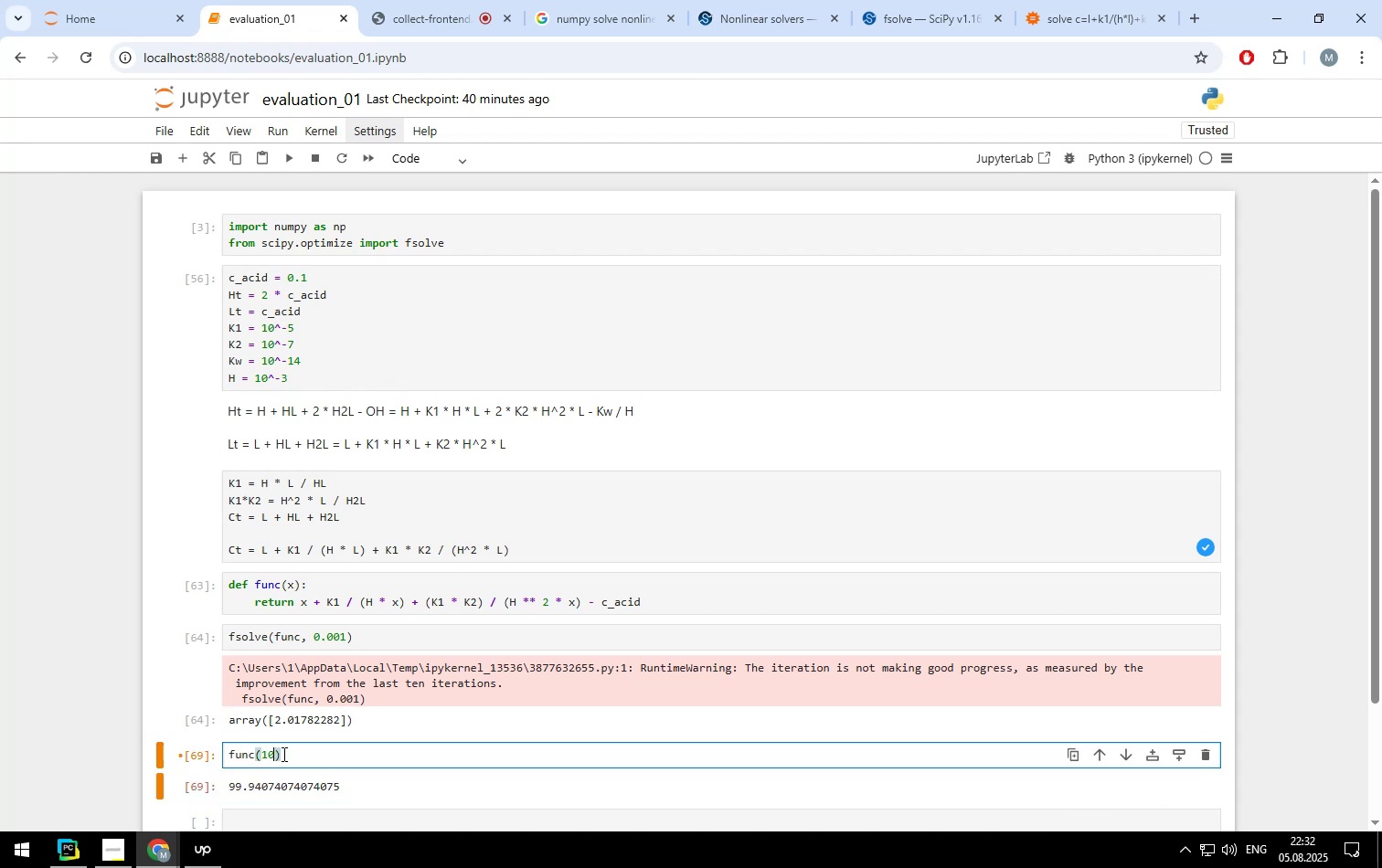 
key(Backspace)
 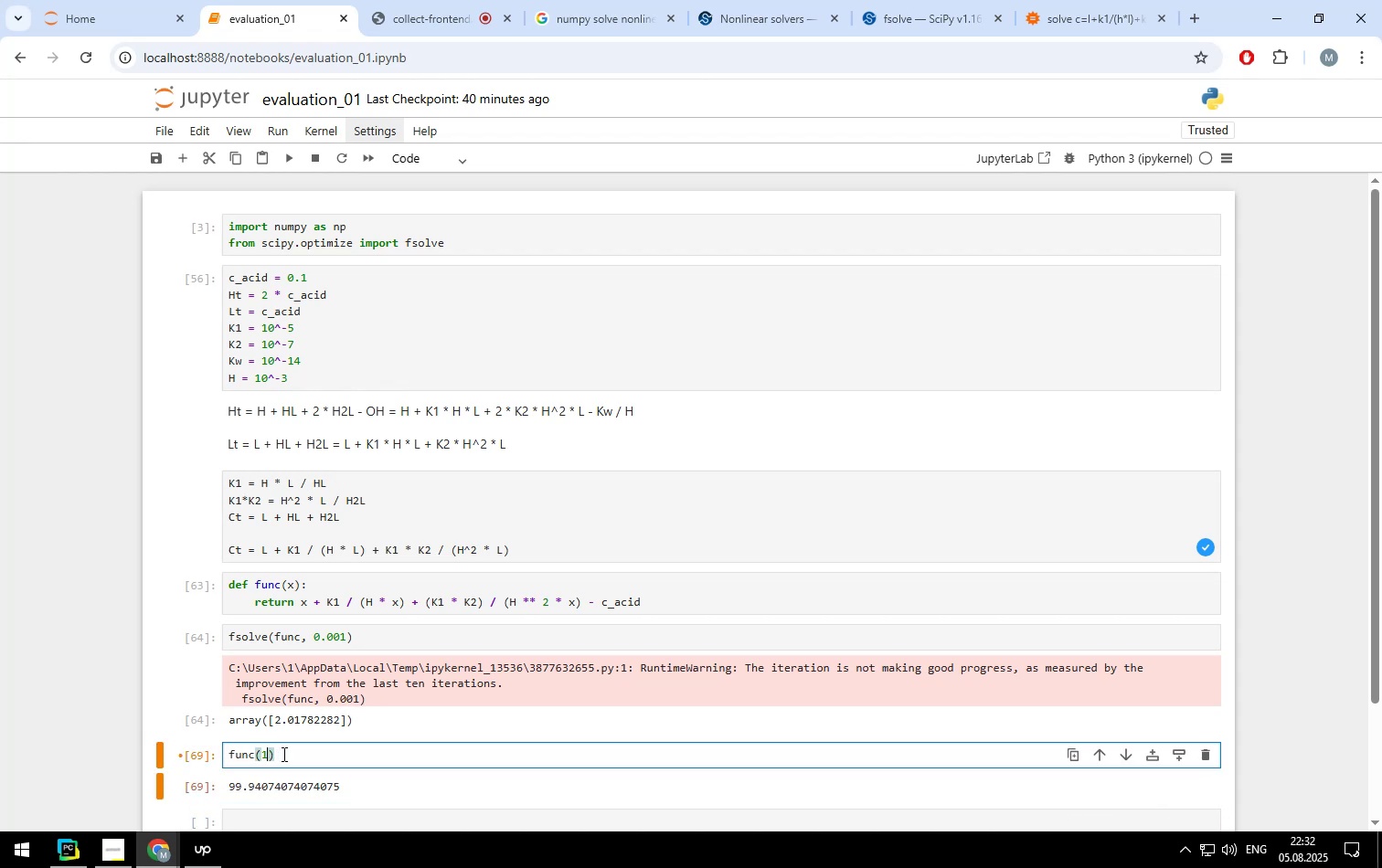 
key(Shift+ShiftLeft)
 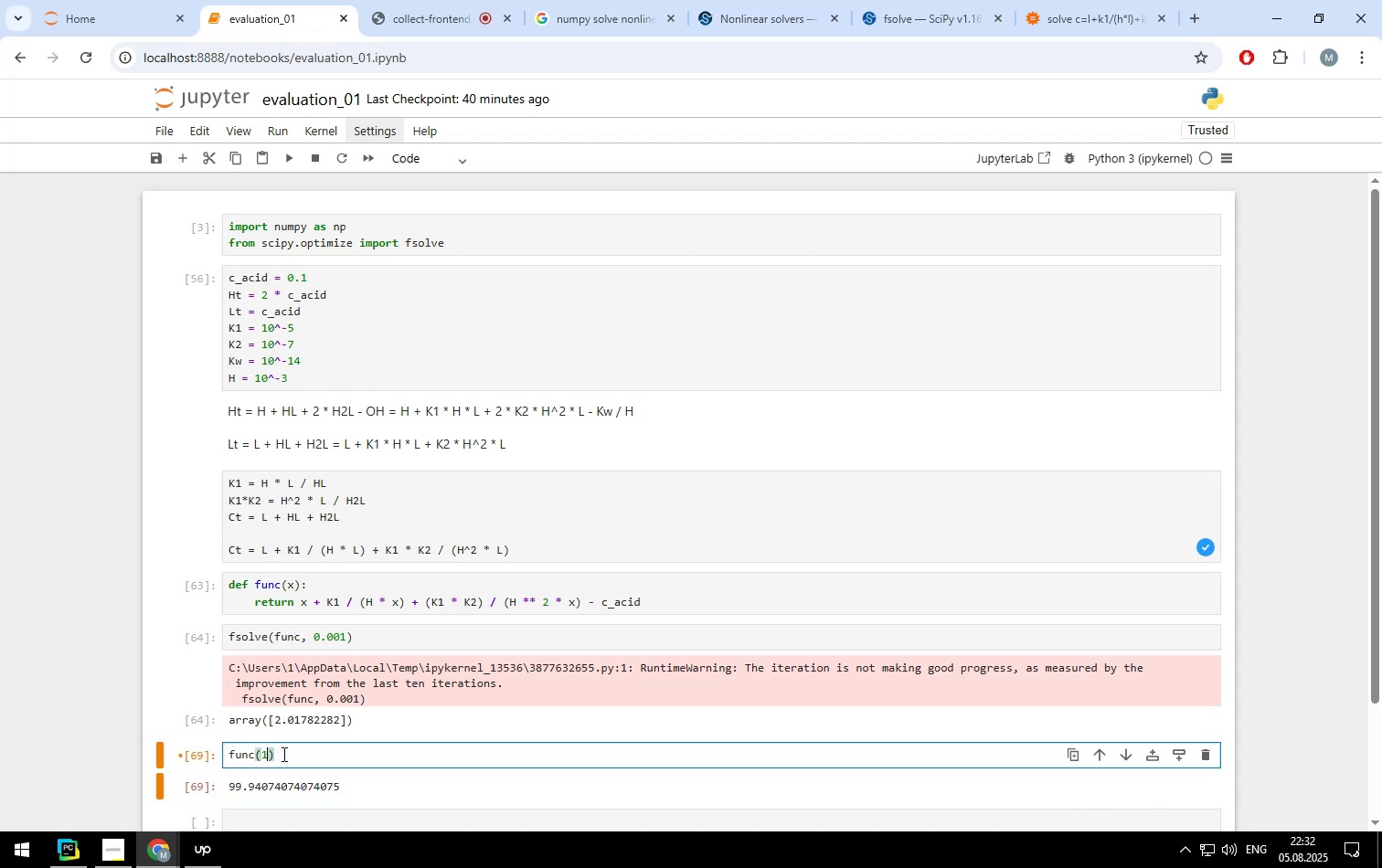 
key(Shift+Enter)
 